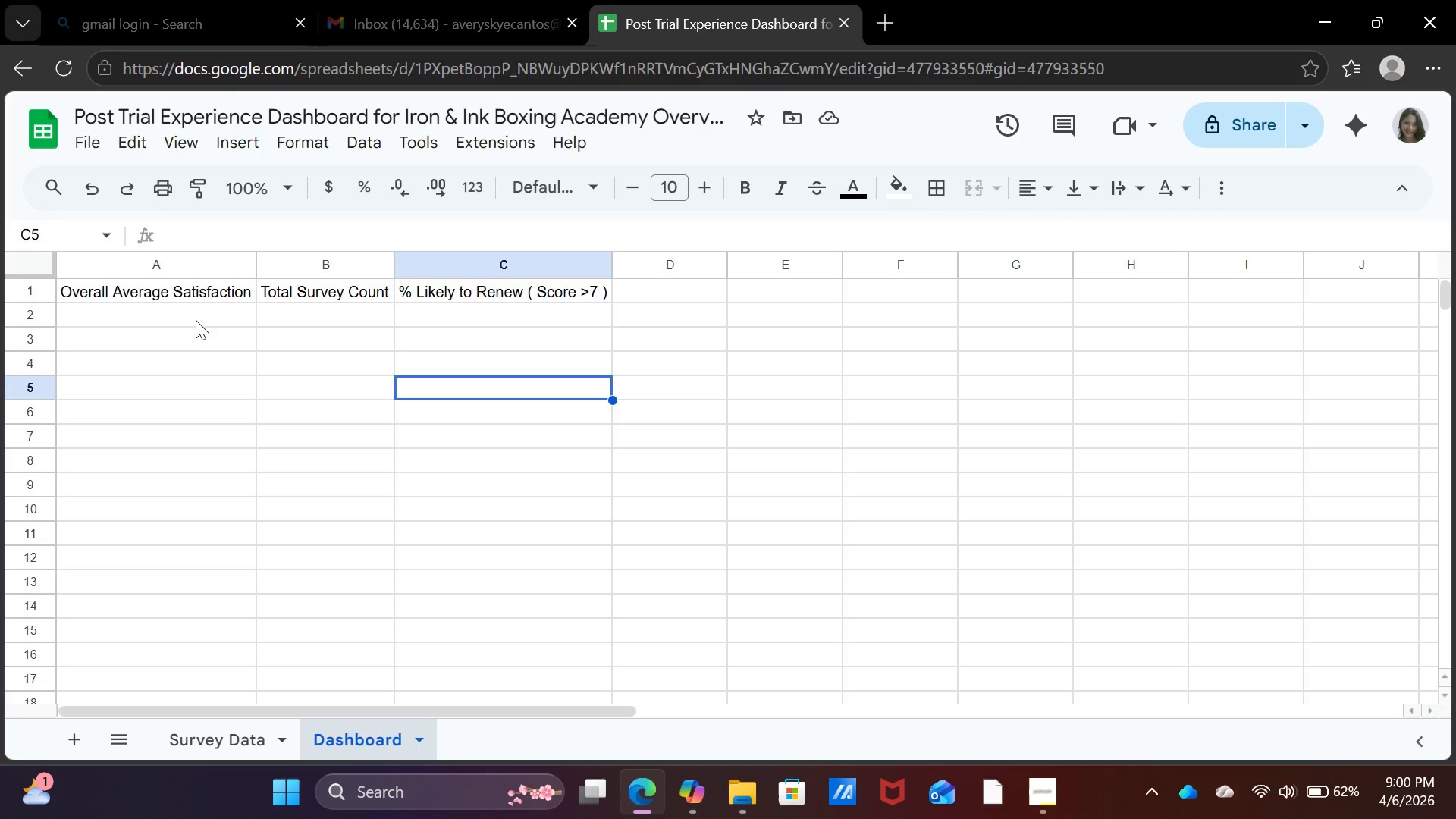 
left_click([196, 319])
 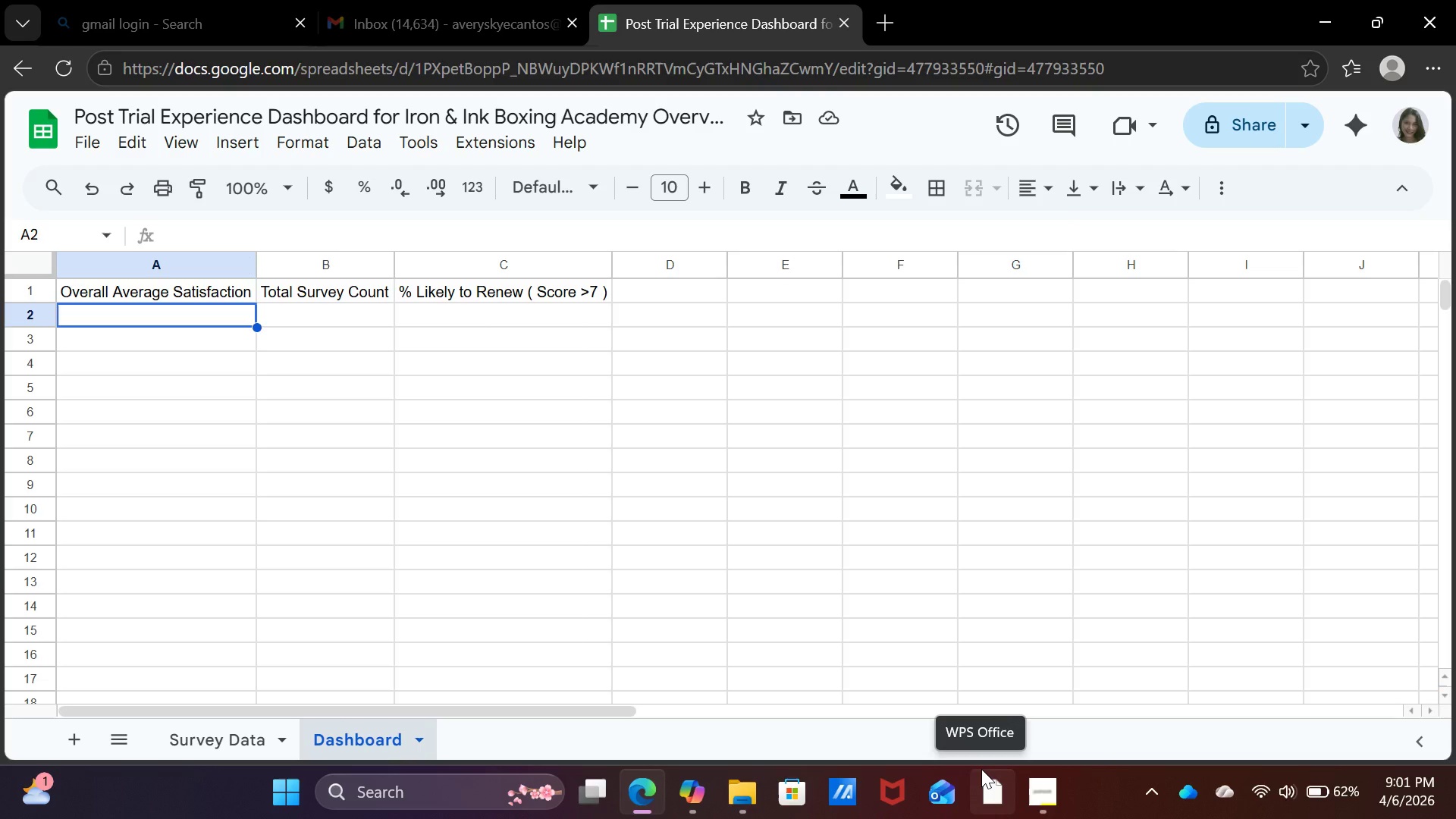 
wait(55.09)
 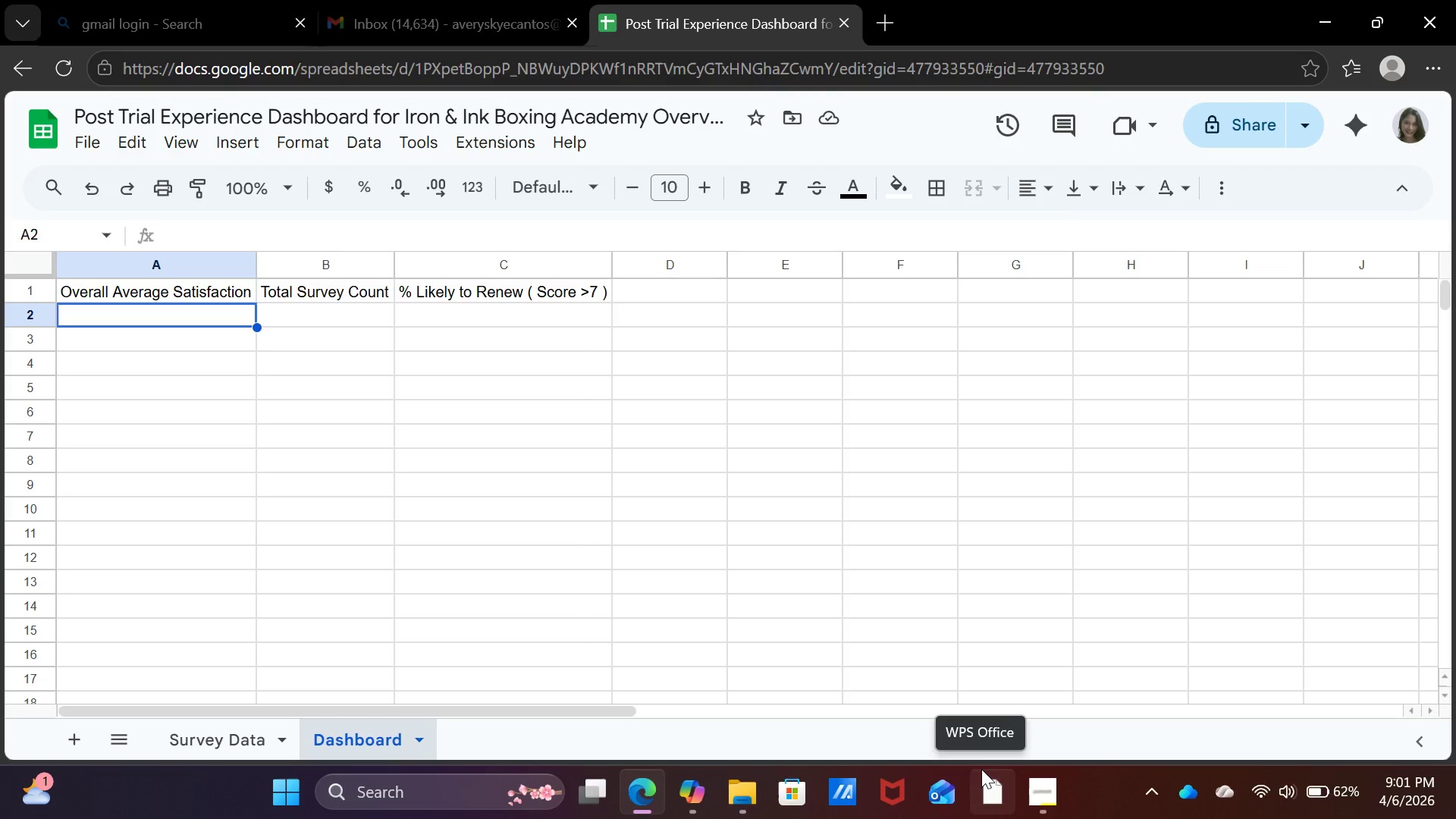 
key(ArrowDown)
 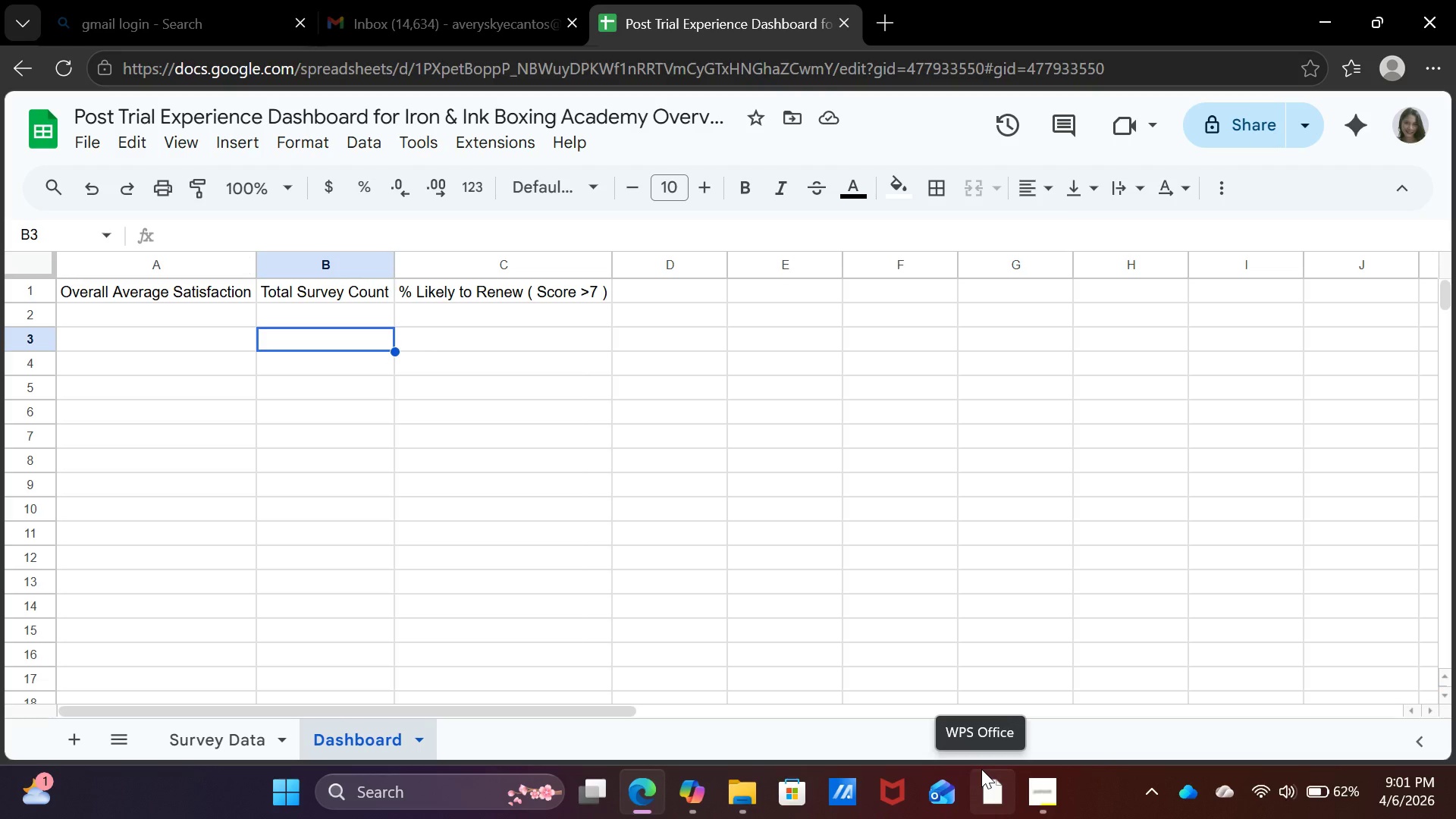 
key(ArrowRight)
 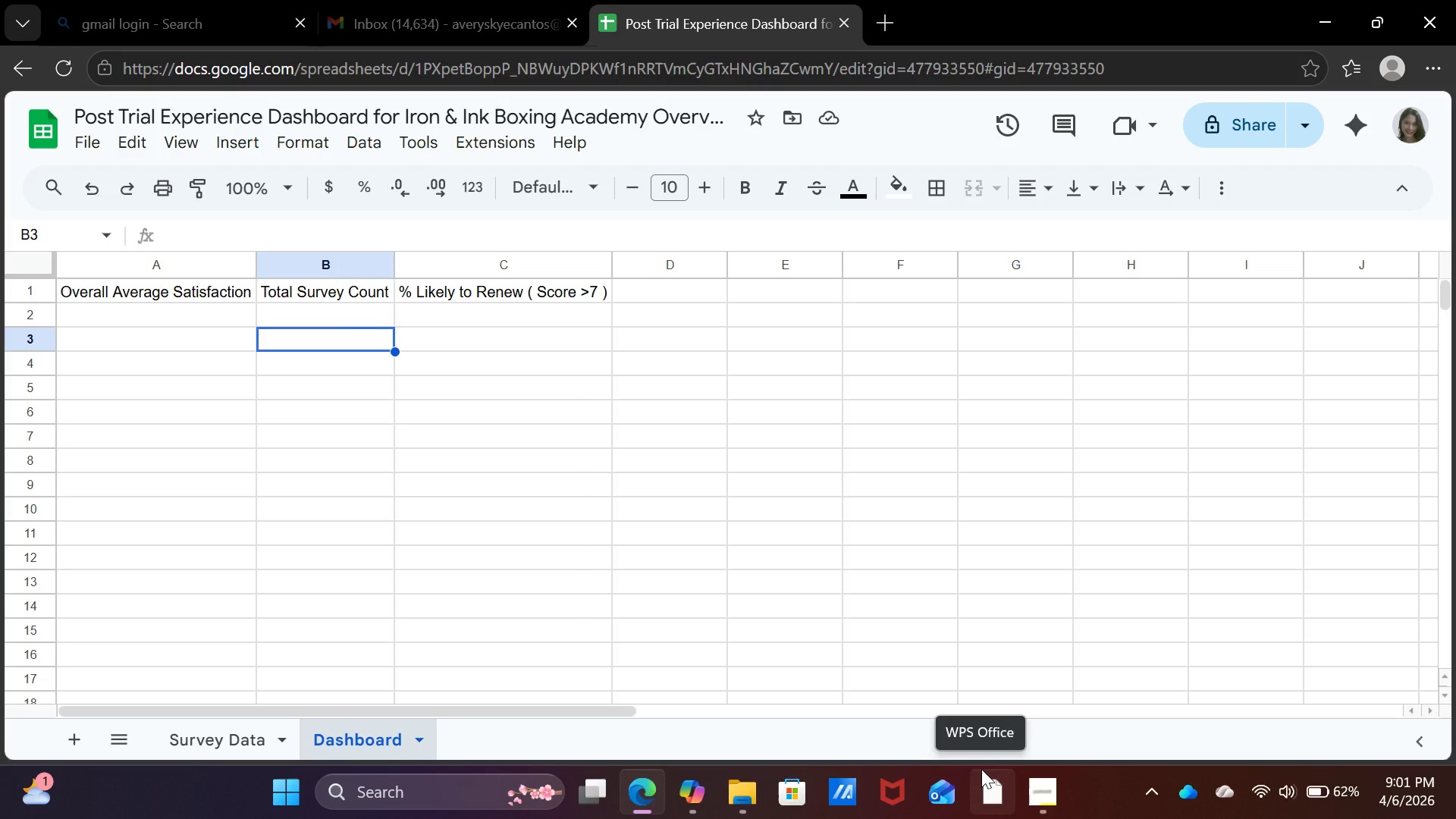 
key(ArrowUp)
 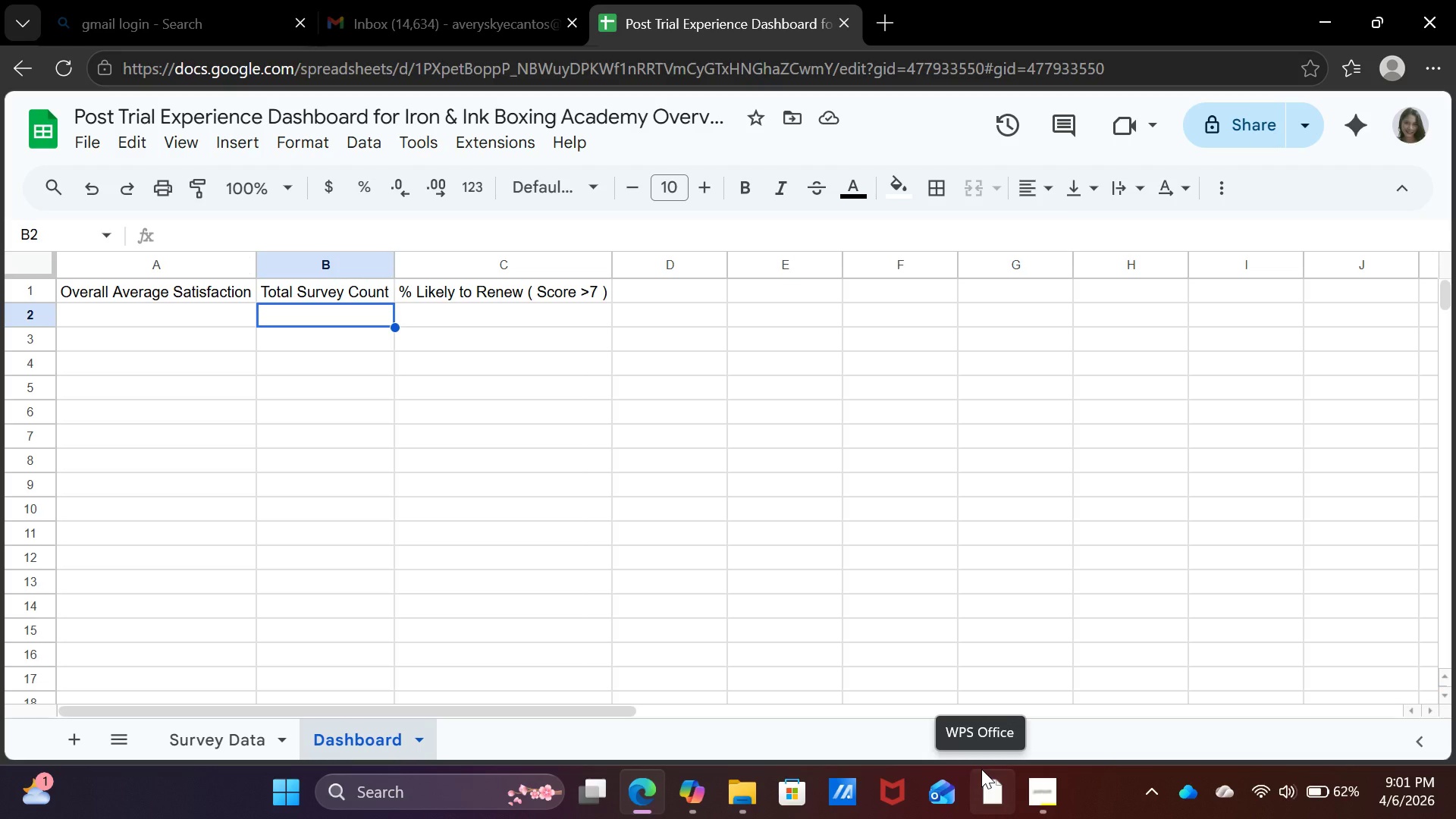 
wait(19.03)
 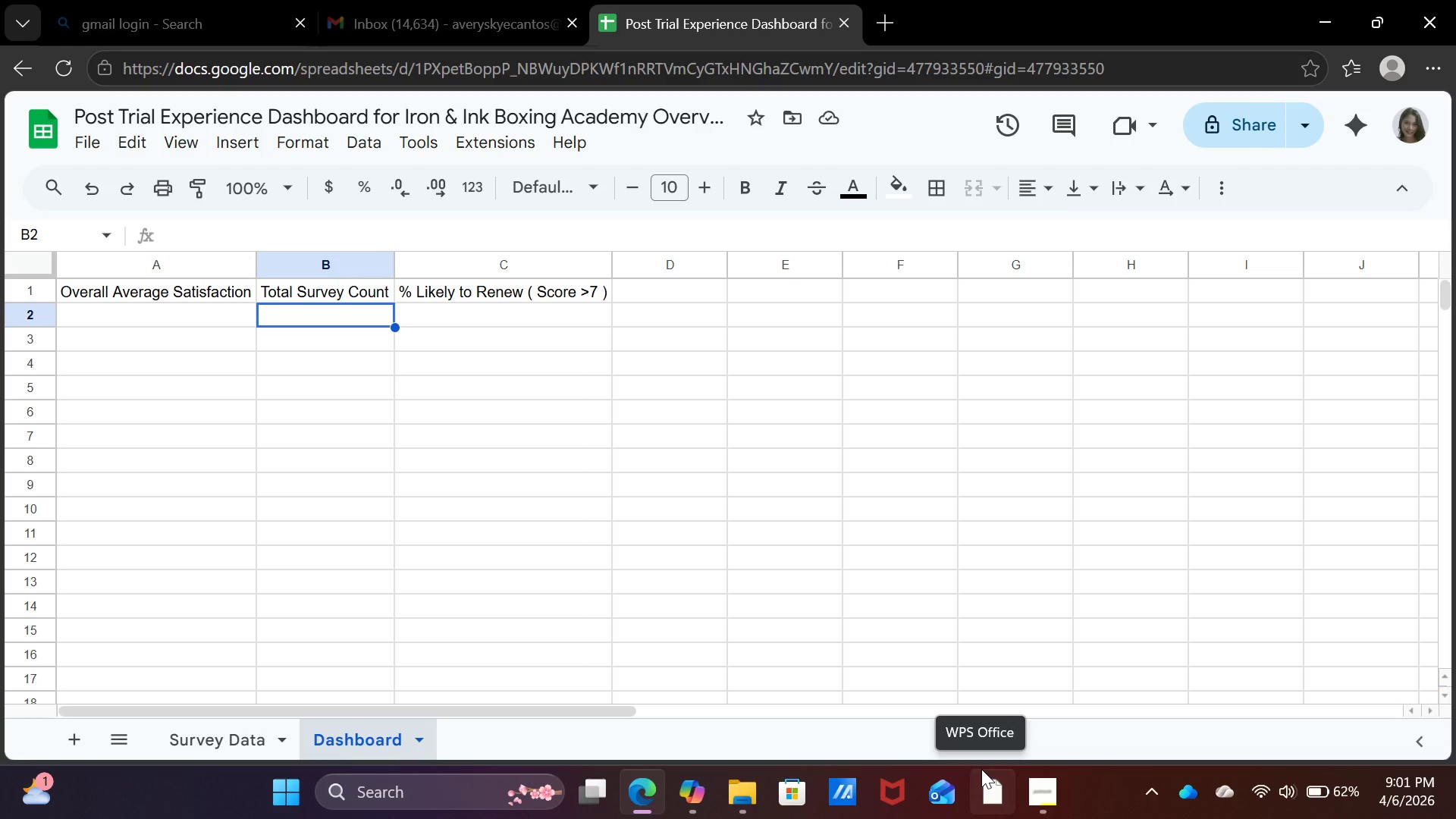 
scroll: coordinate [981, 769], scroll_direction: down, amount: 4.0
 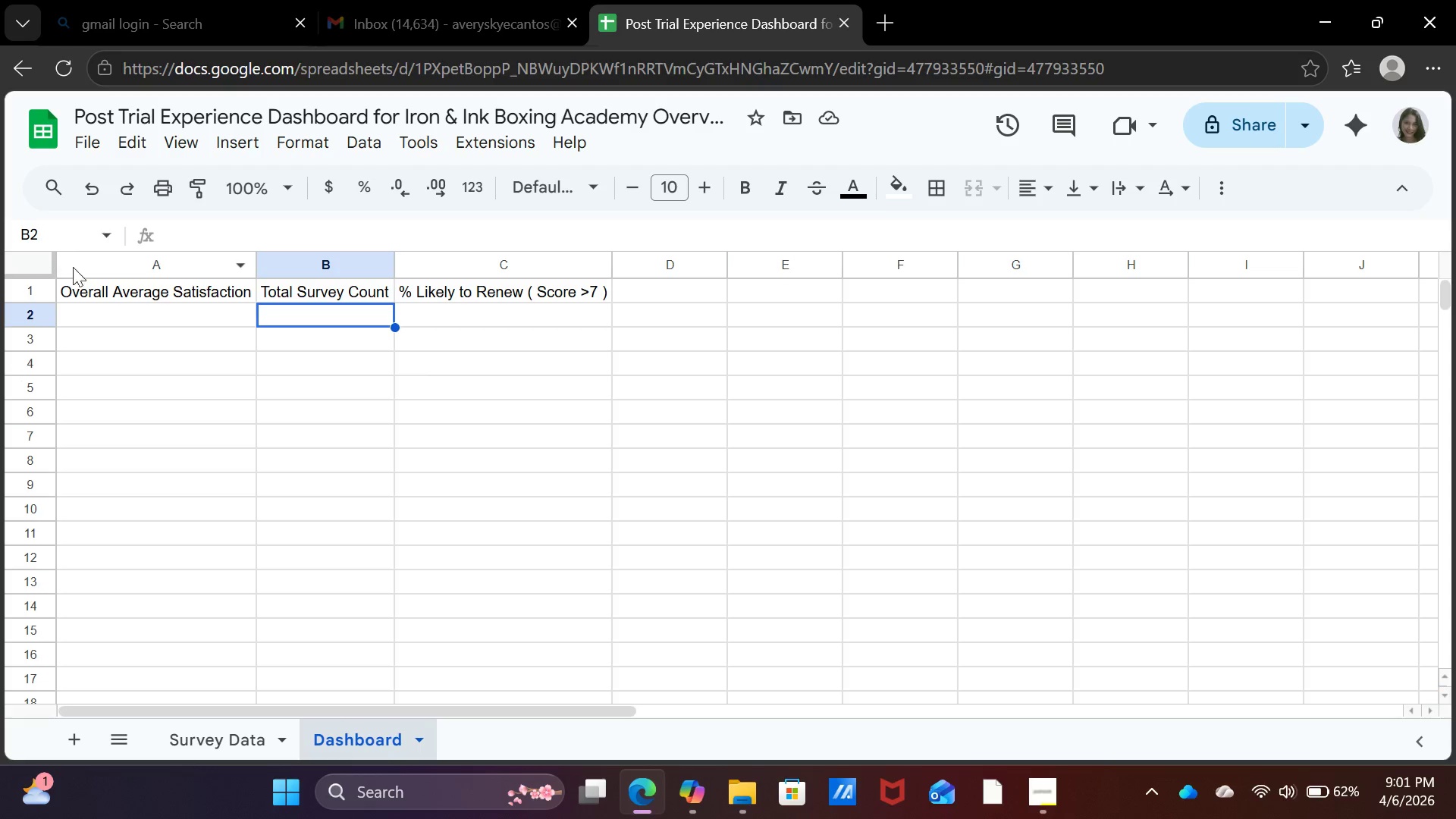 
left_click([83, 284])
 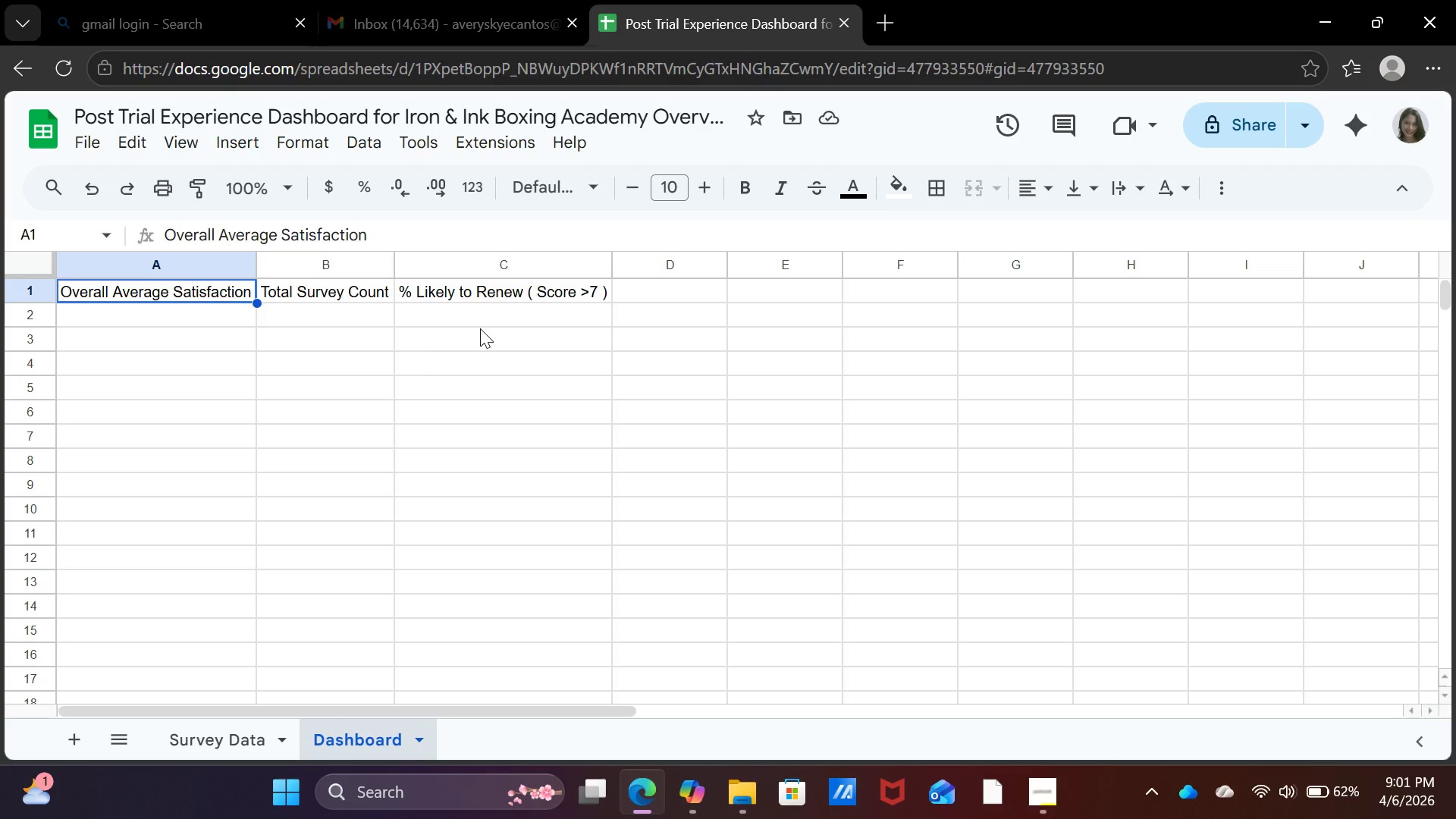 
left_click([480, 328])
 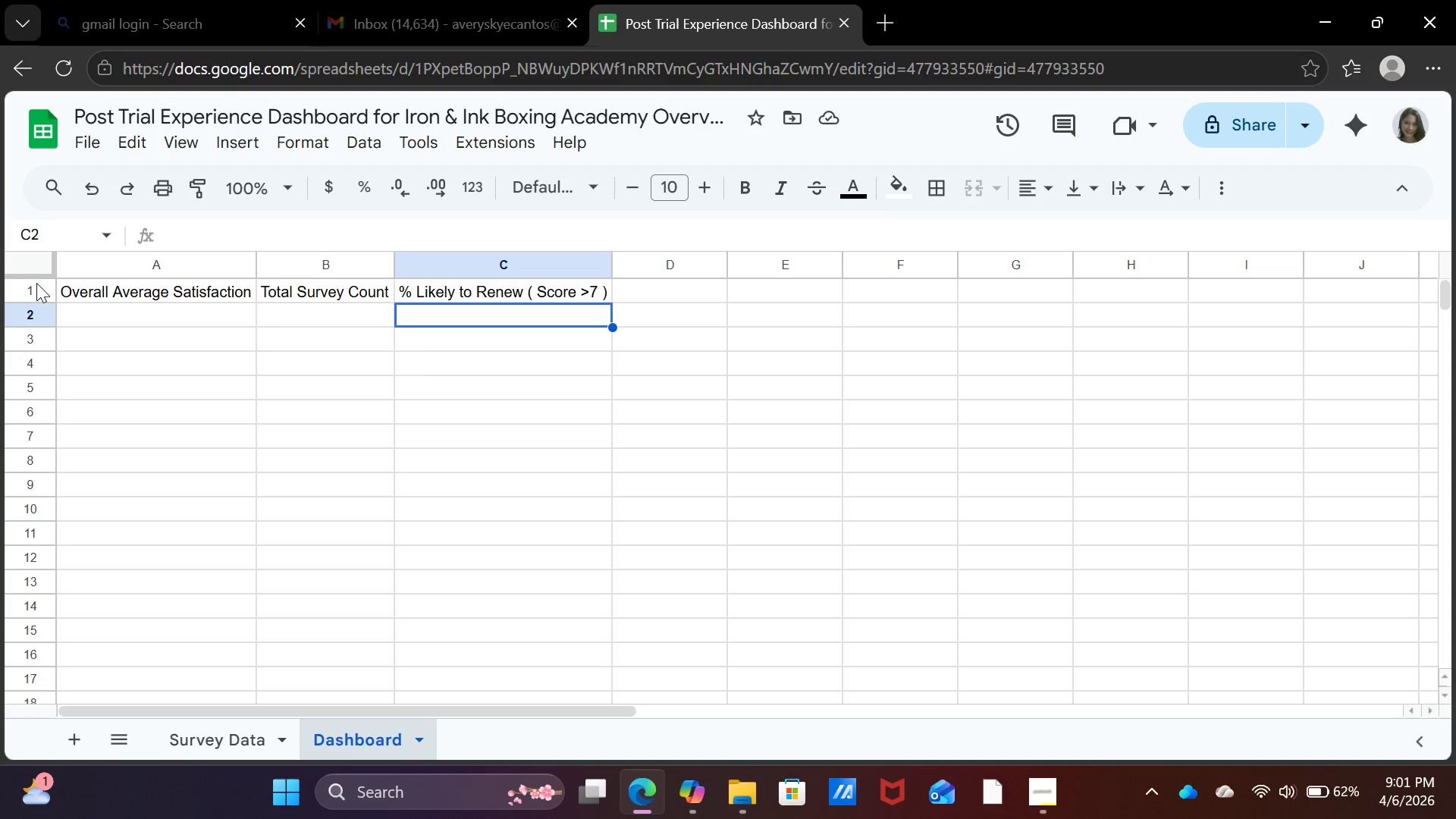 
left_click([34, 285])
 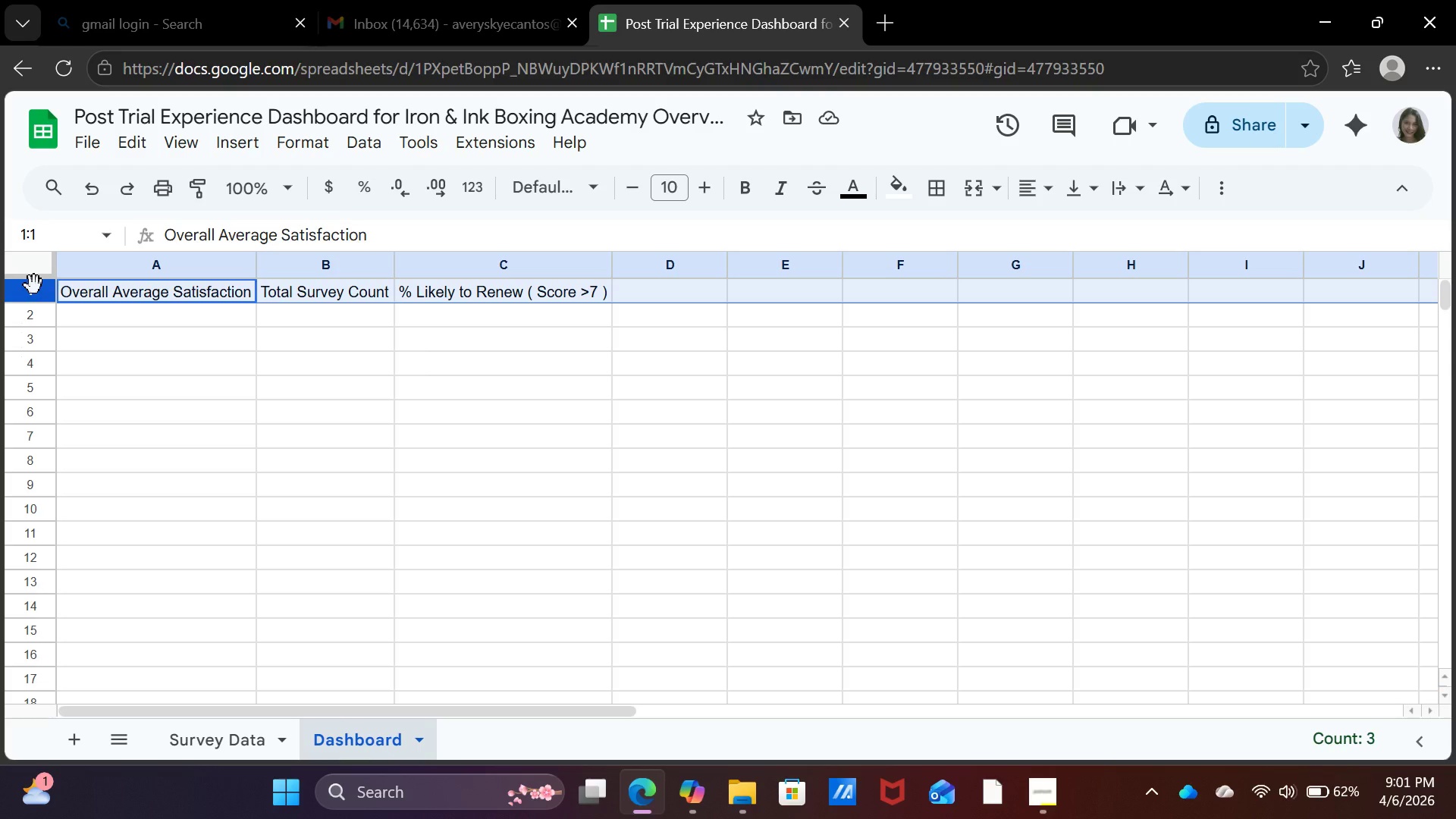 
key(Control+Shift+Enter)
 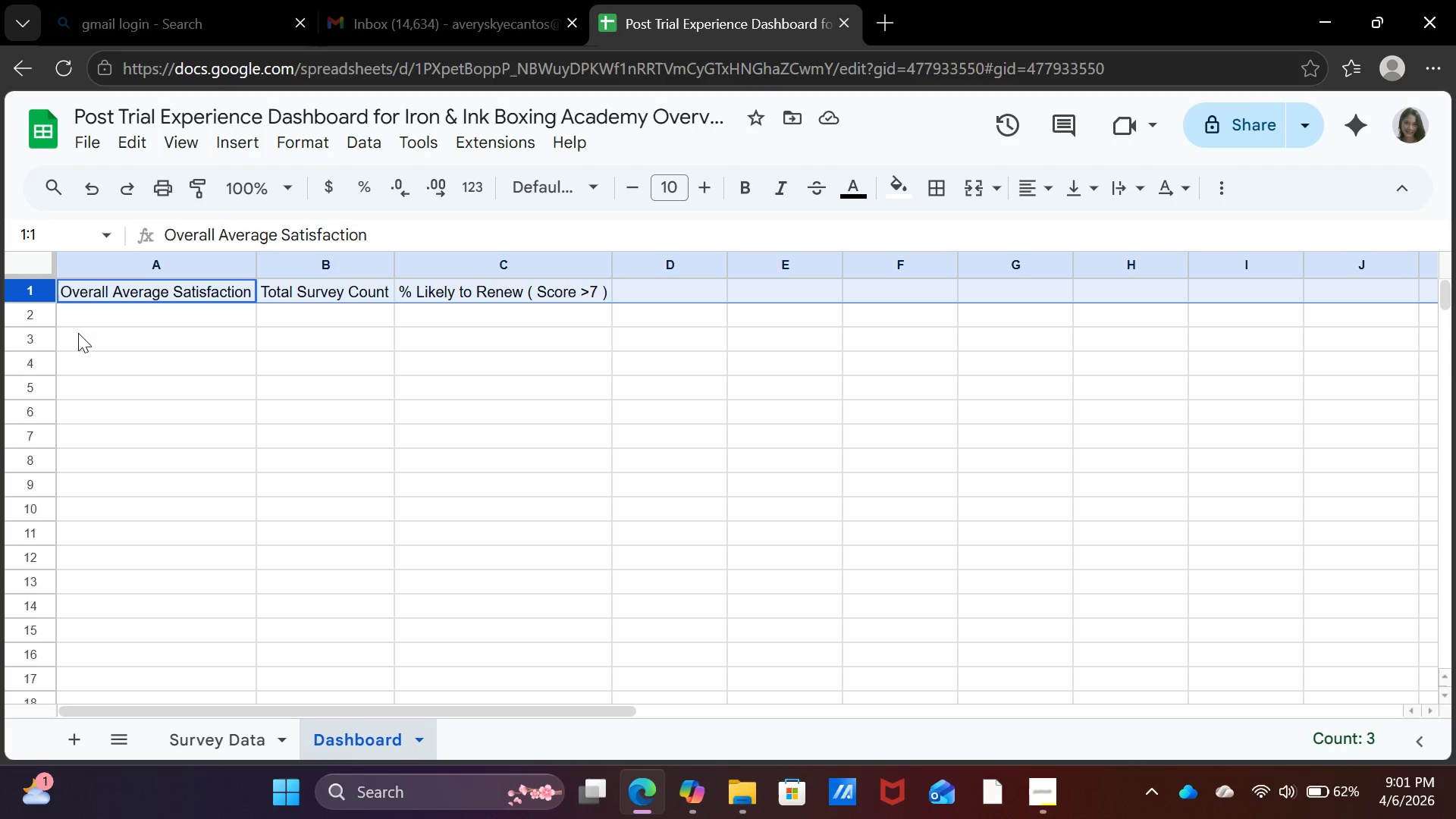 
left_click([116, 344])
 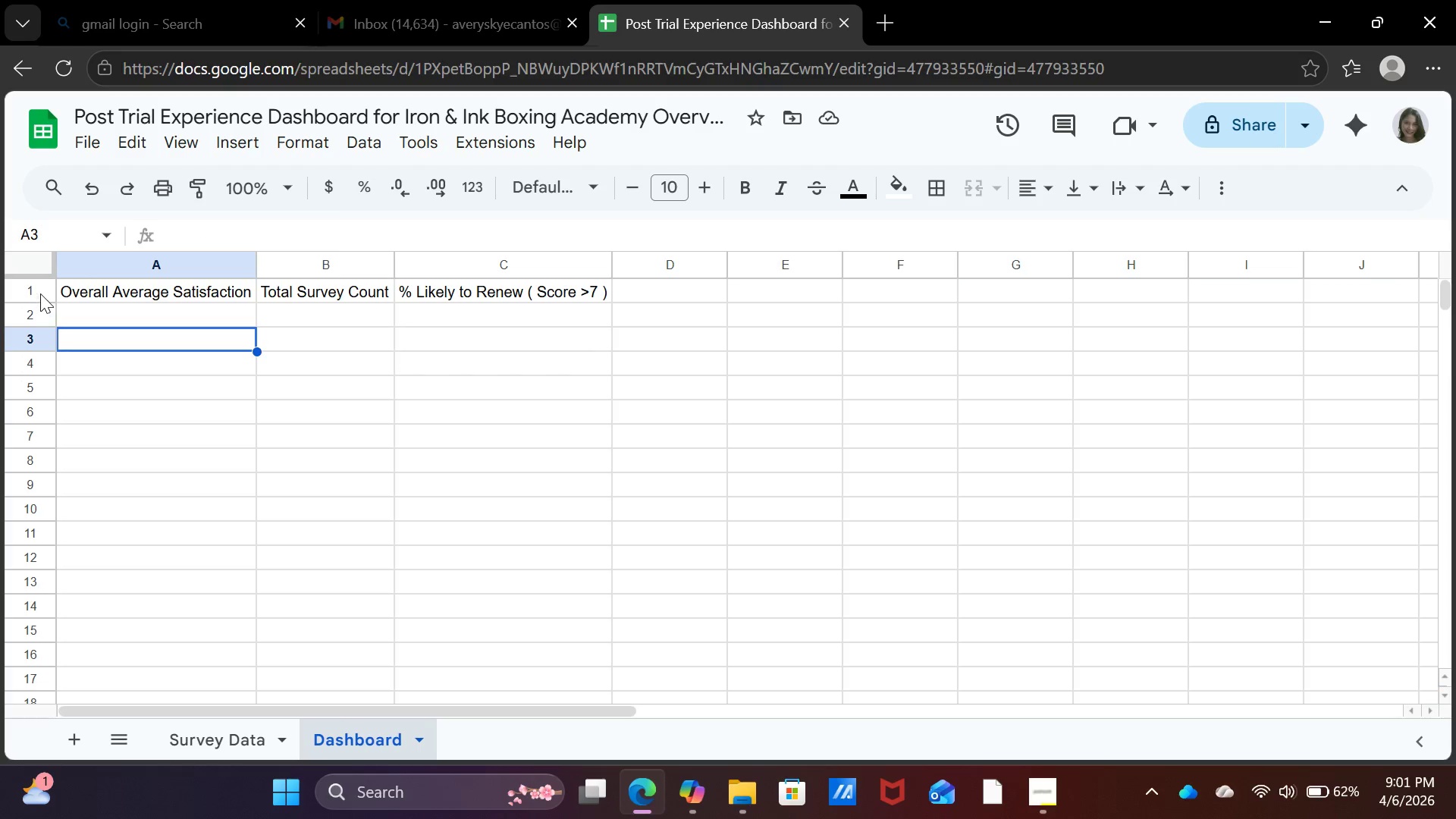 
left_click([40, 293])
 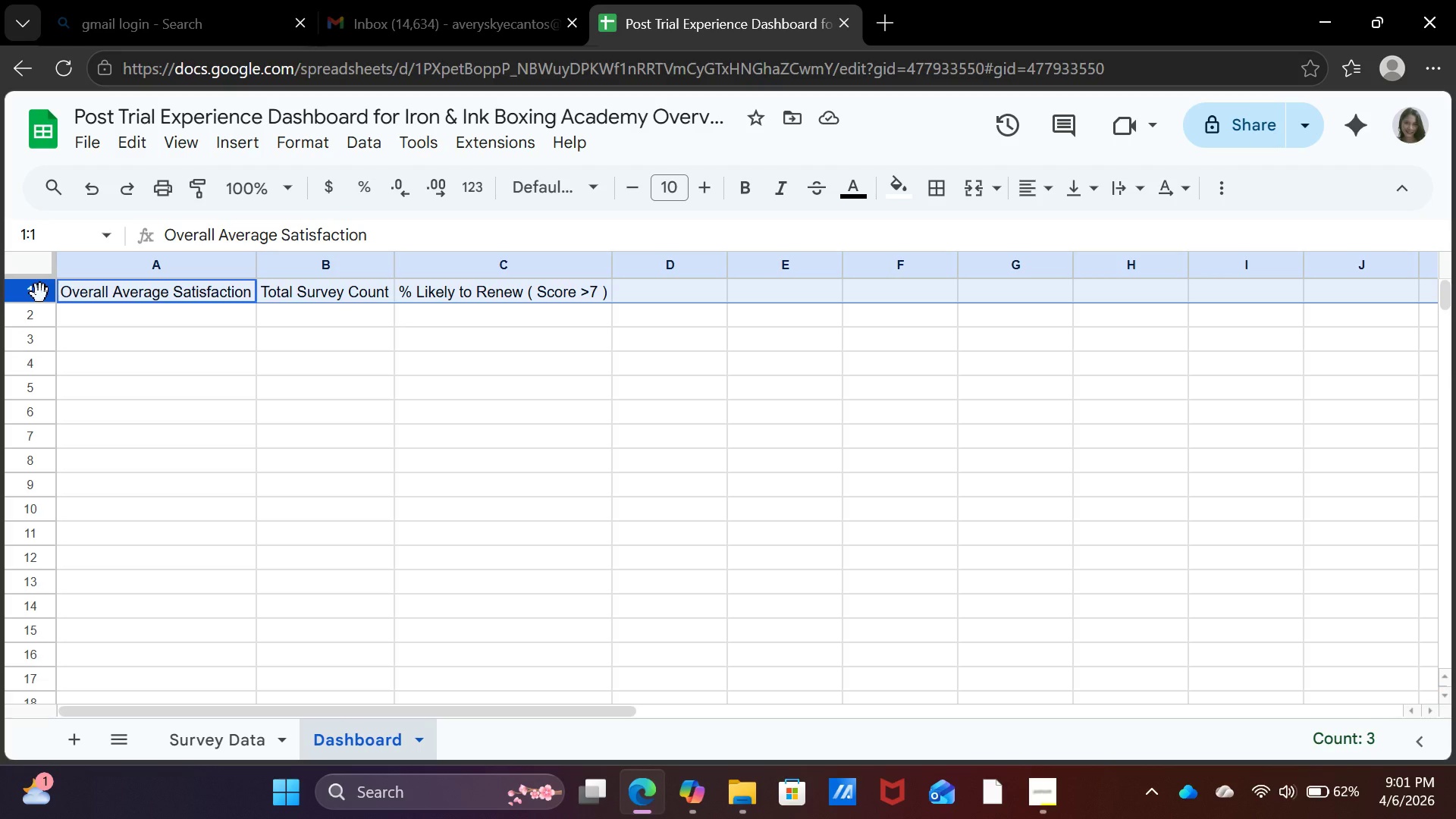 
key(Control+Shift+Equal)
 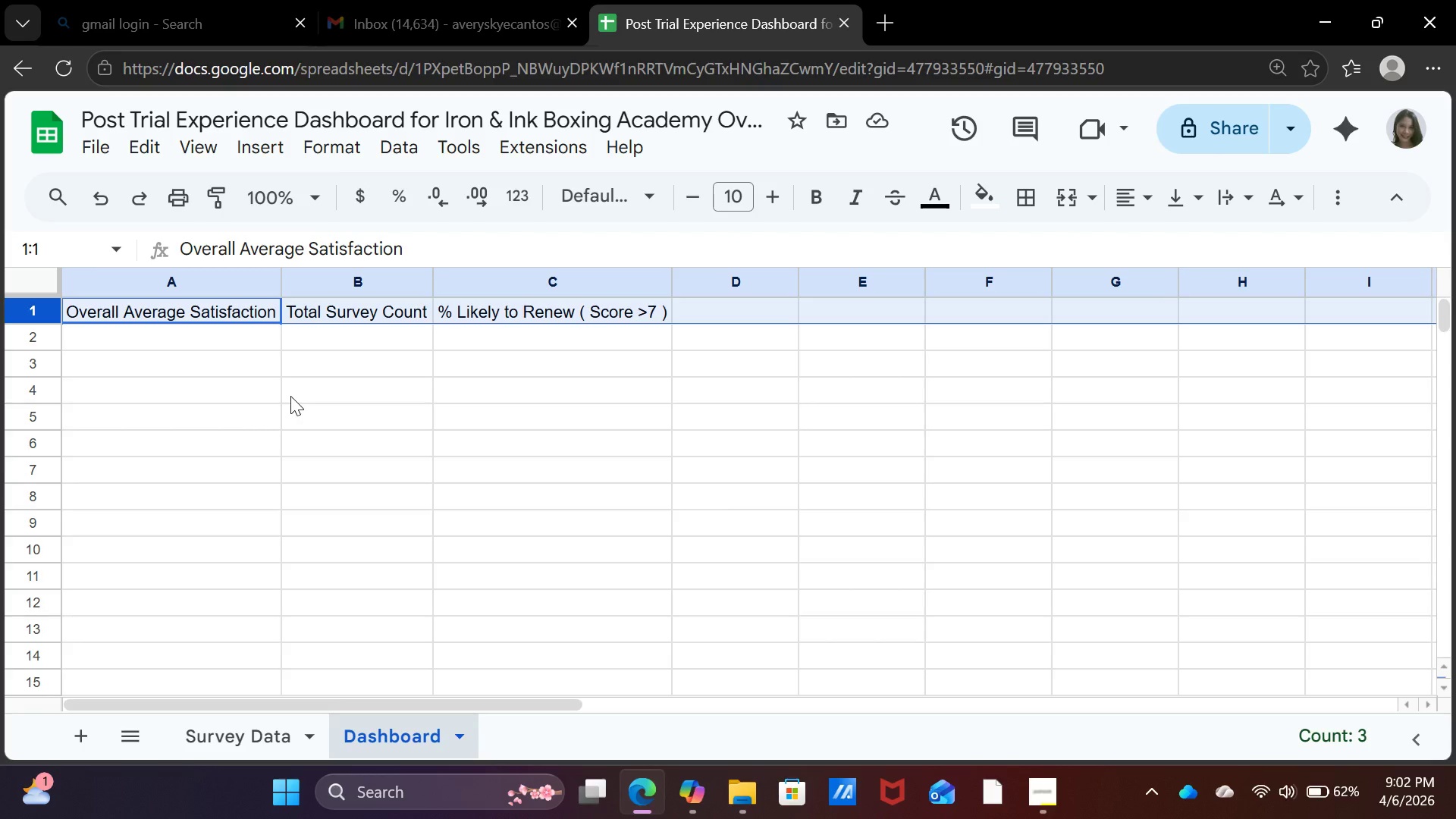 
wait(5.36)
 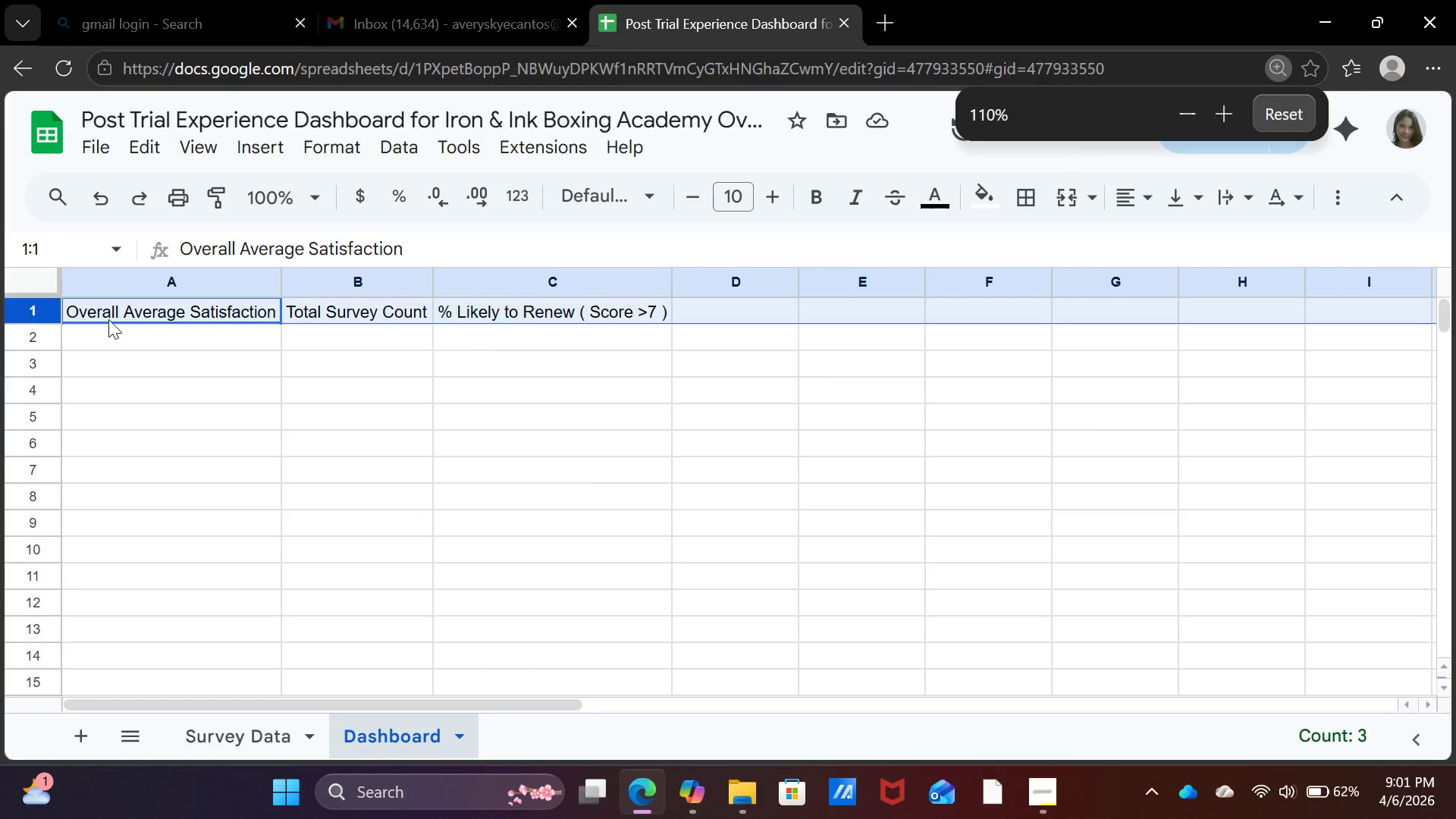 
key(Control+Z)
 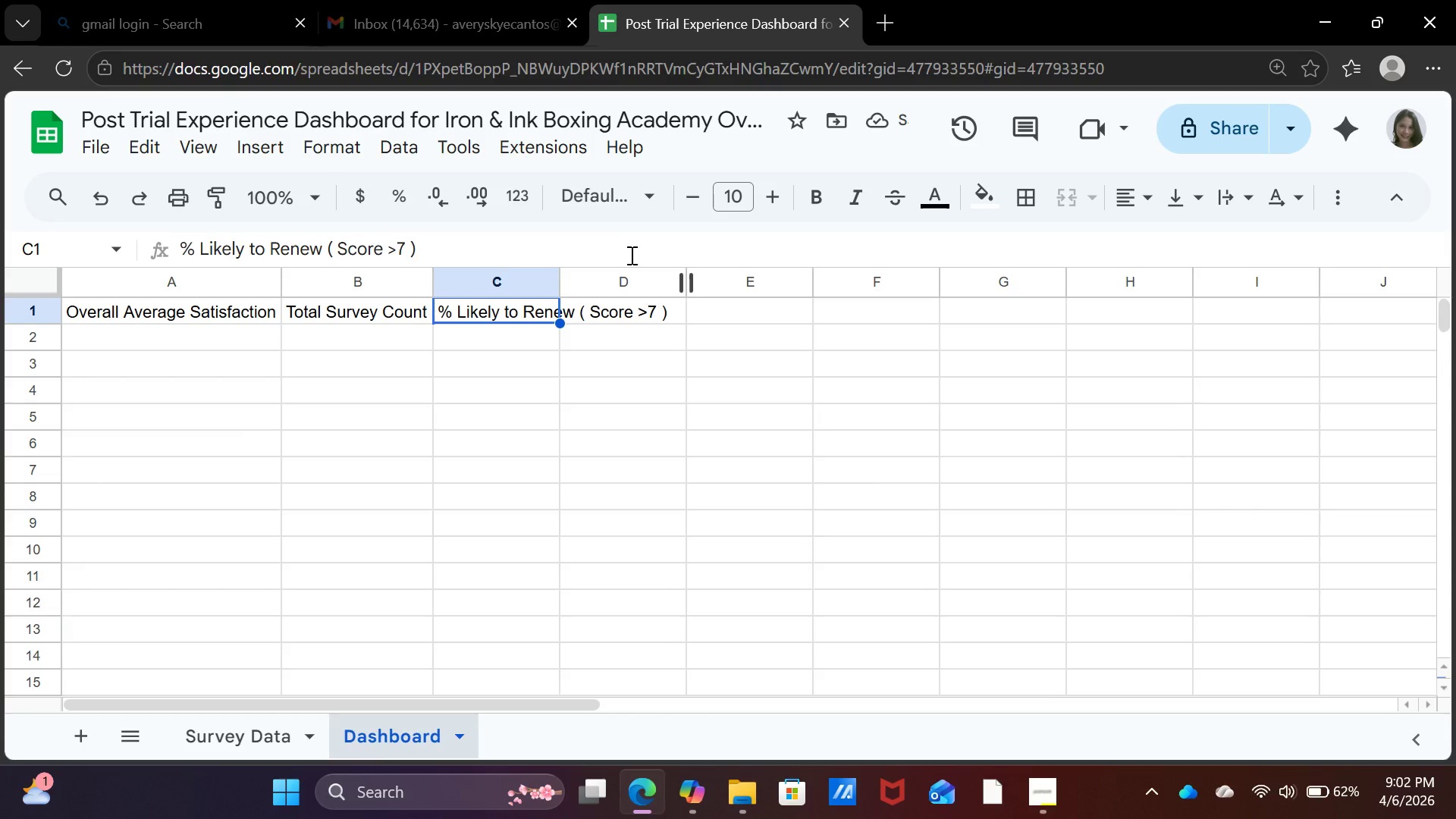 
mouse_move([259, 290])
 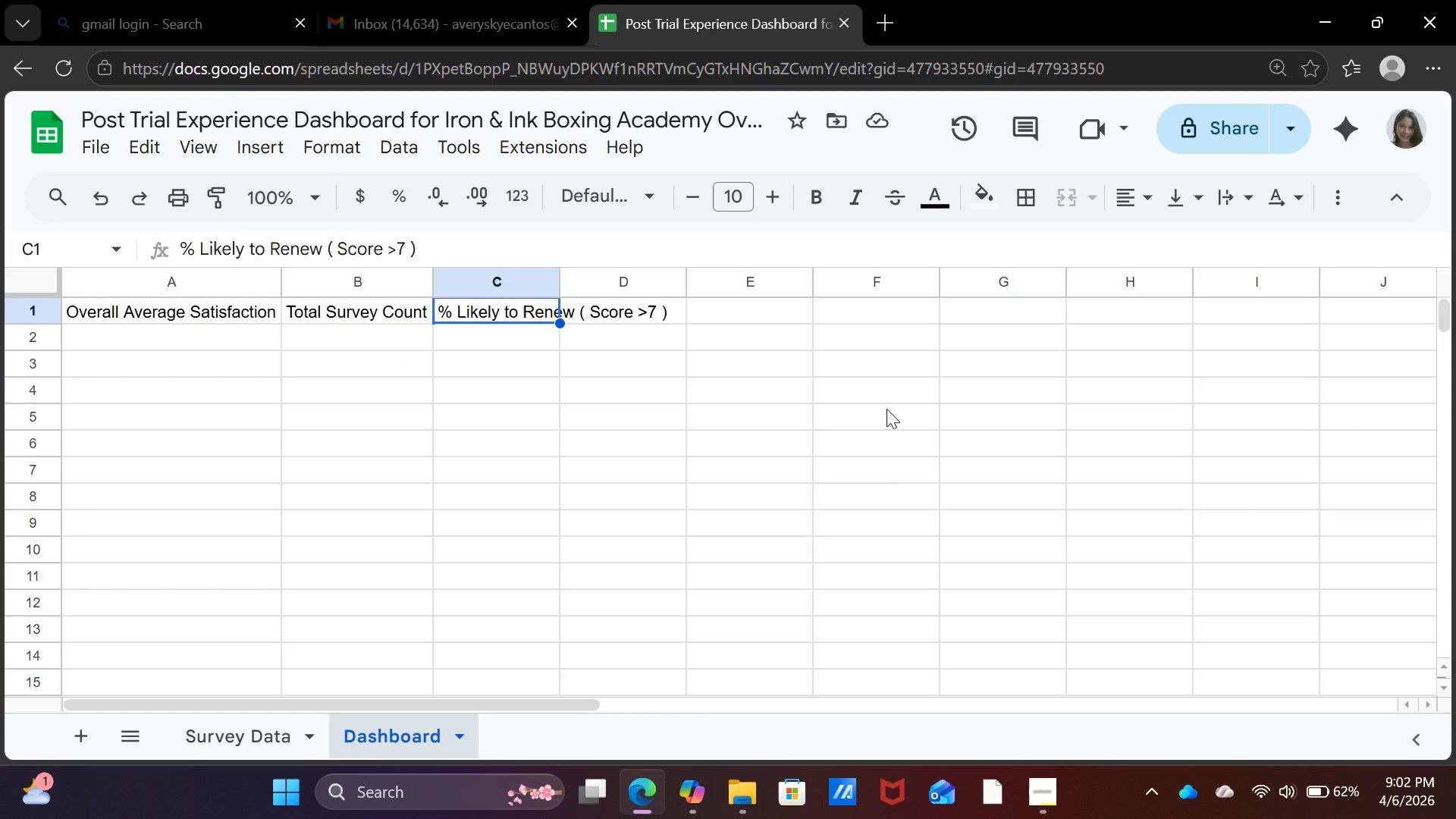 
wait(6.26)
 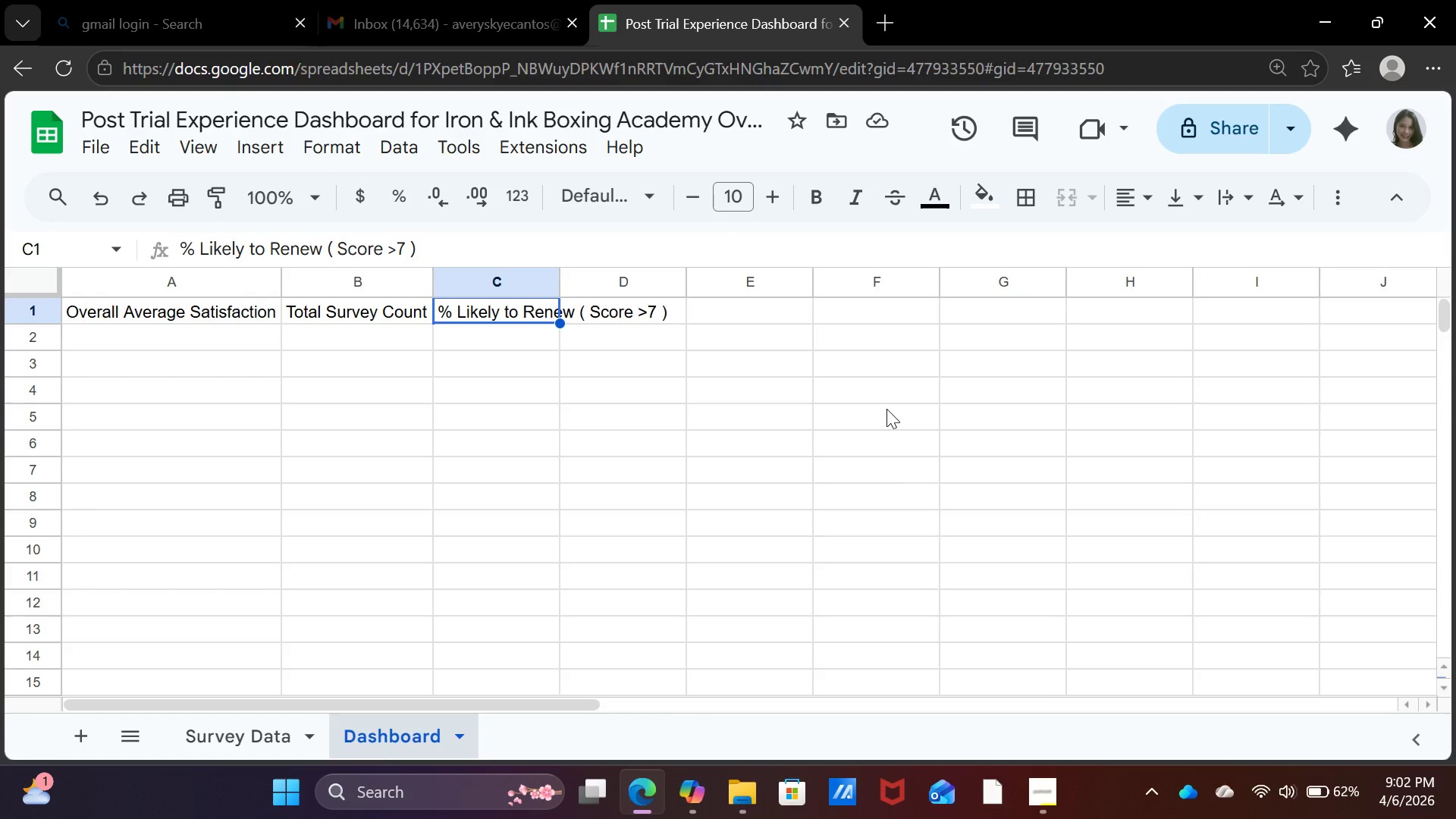 
hold_key(key=ControlLeft, duration=0.34)
 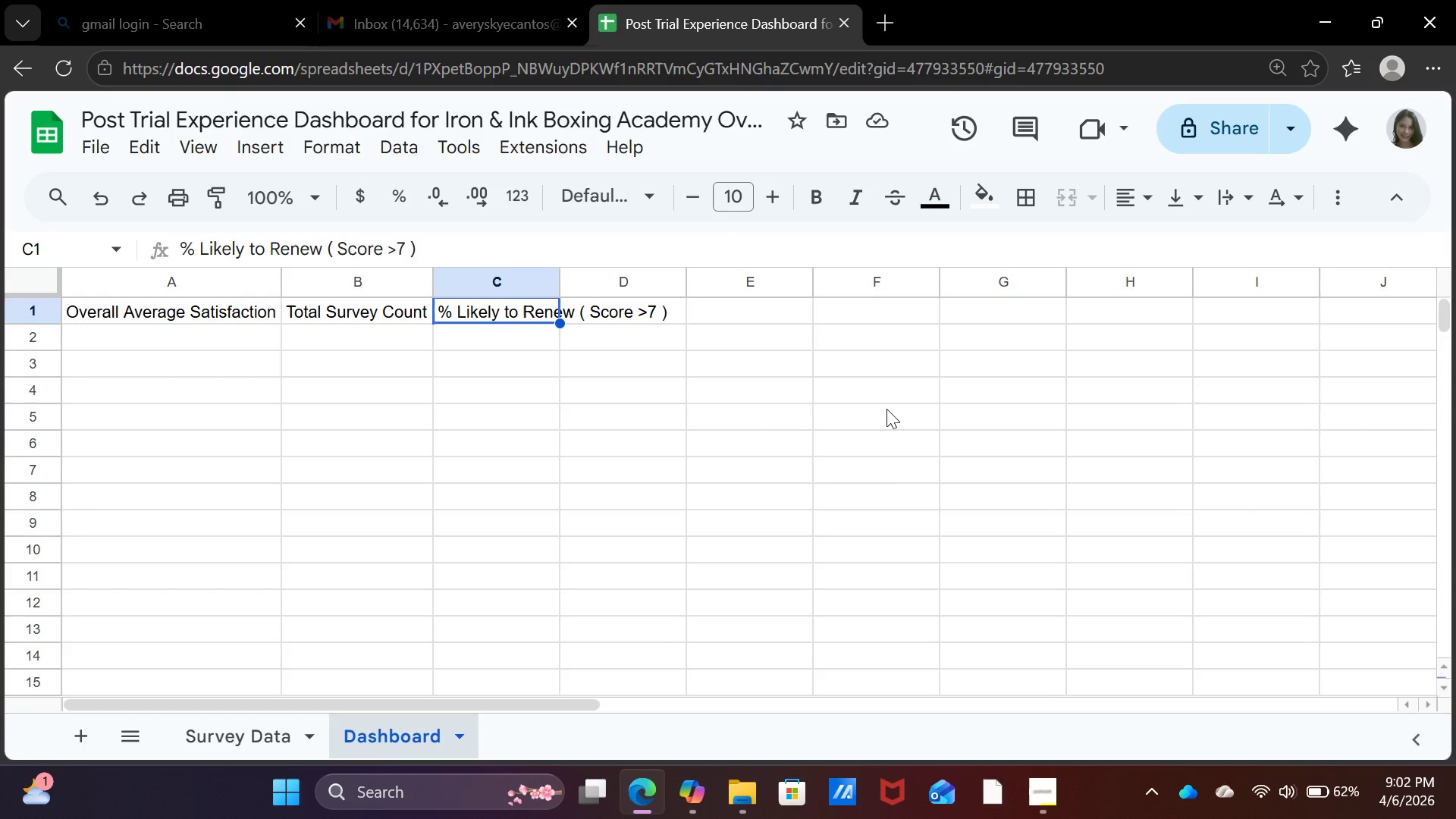 
key(Control+Shift+Minus)
 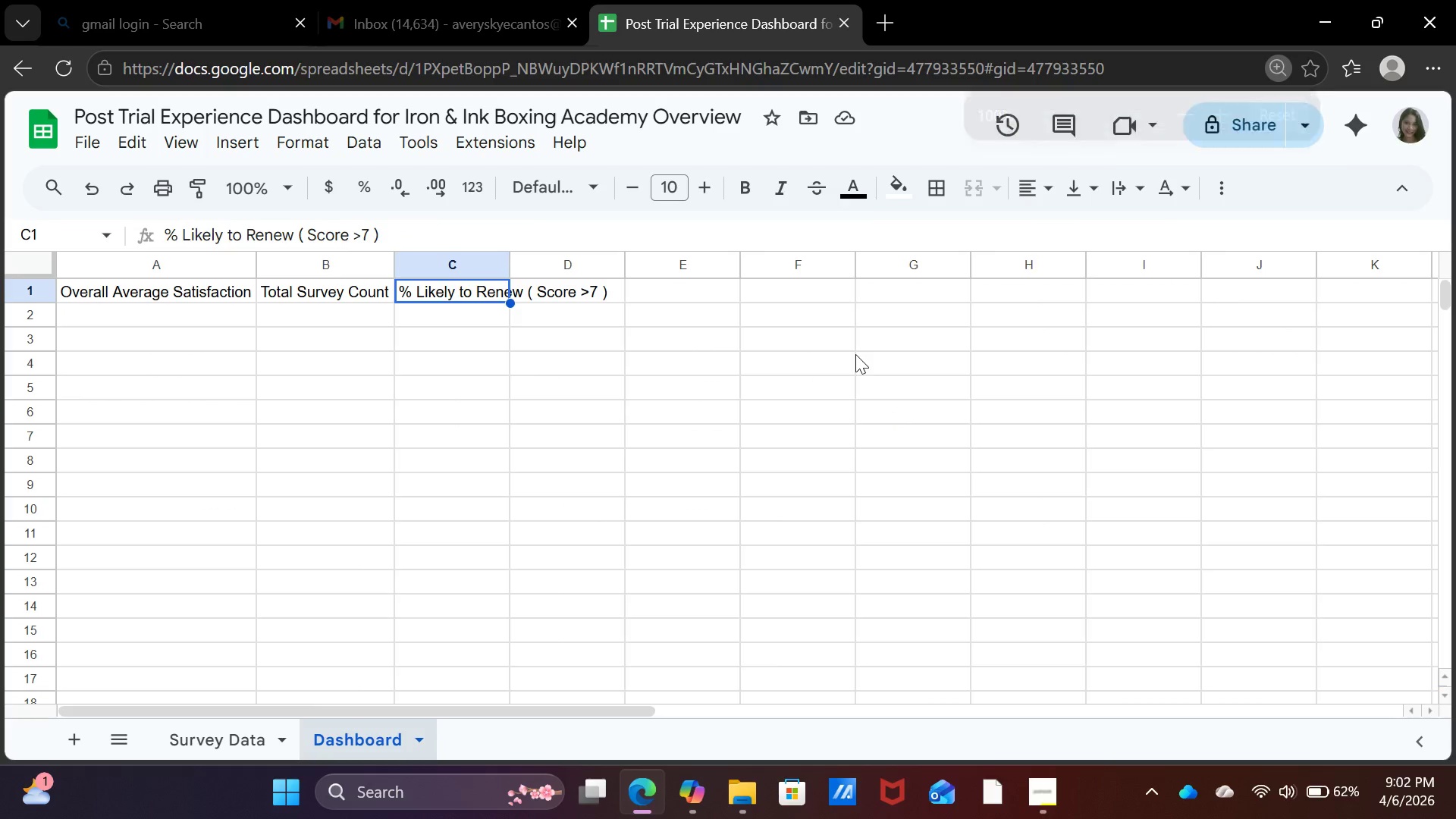 
left_click([696, 504])
 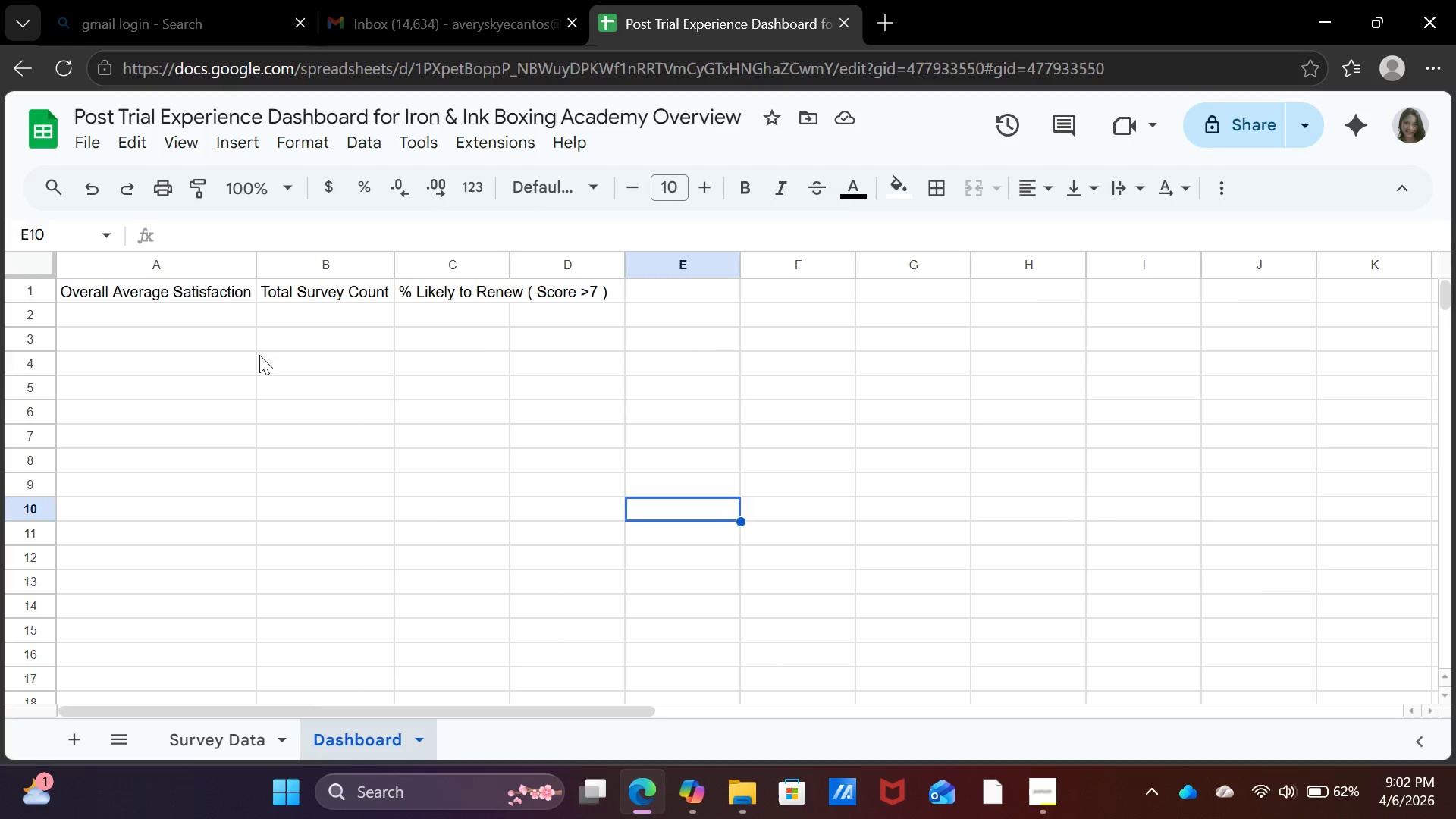 
left_click([259, 355])
 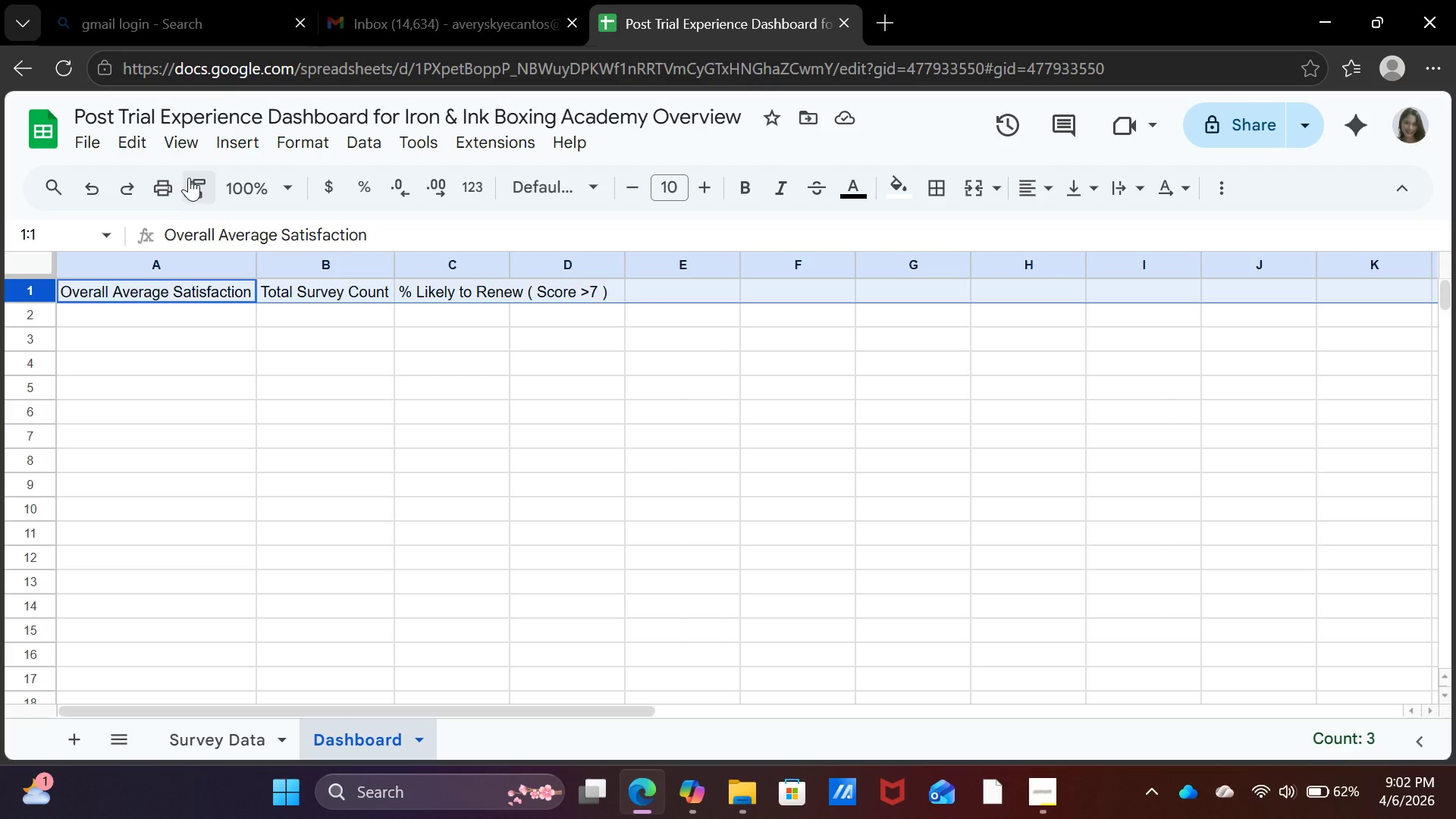 
left_click([241, 144])
 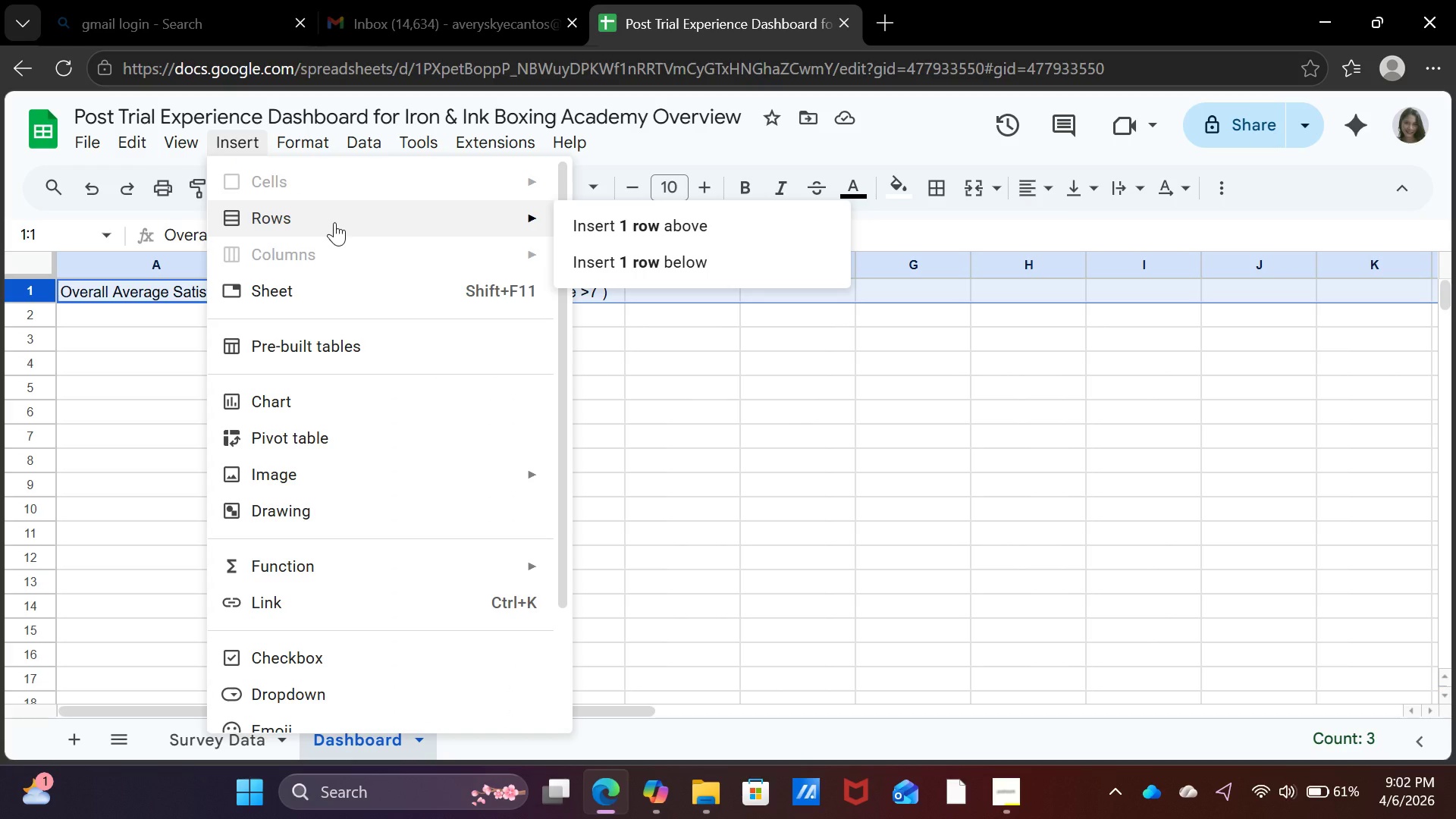 
left_click([334, 222])
 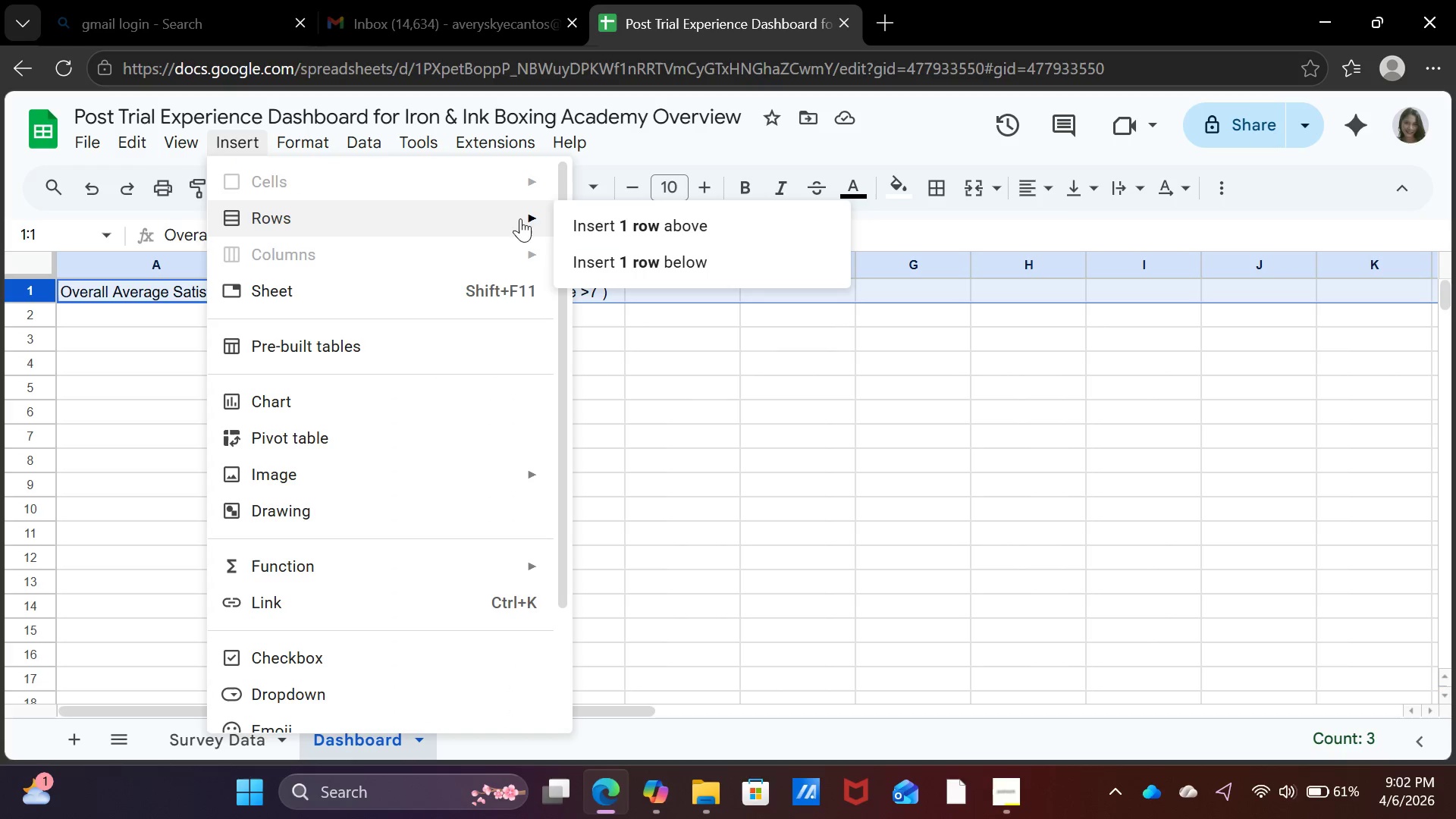 
left_click([604, 221])
 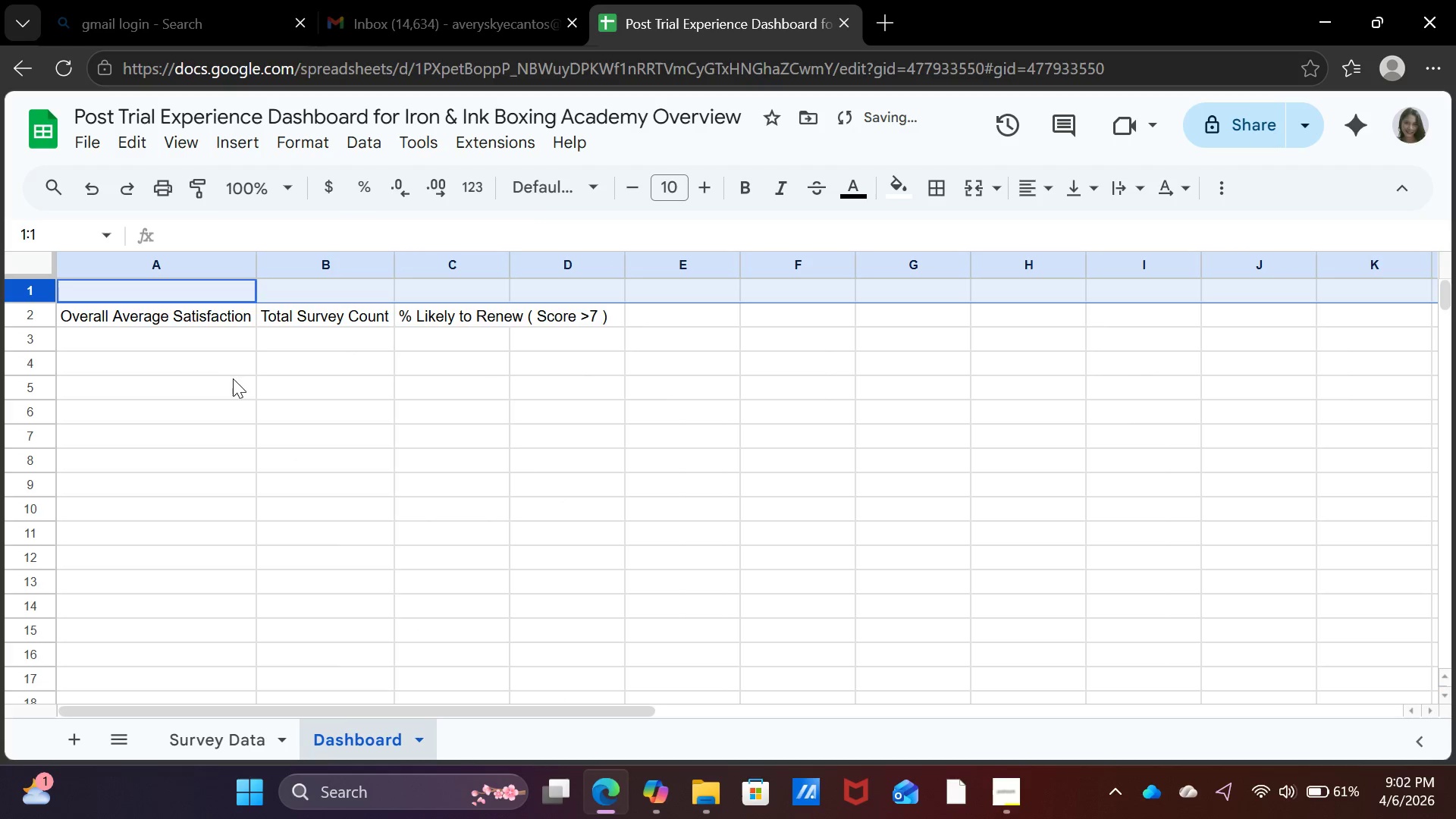 
left_click([243, 381])
 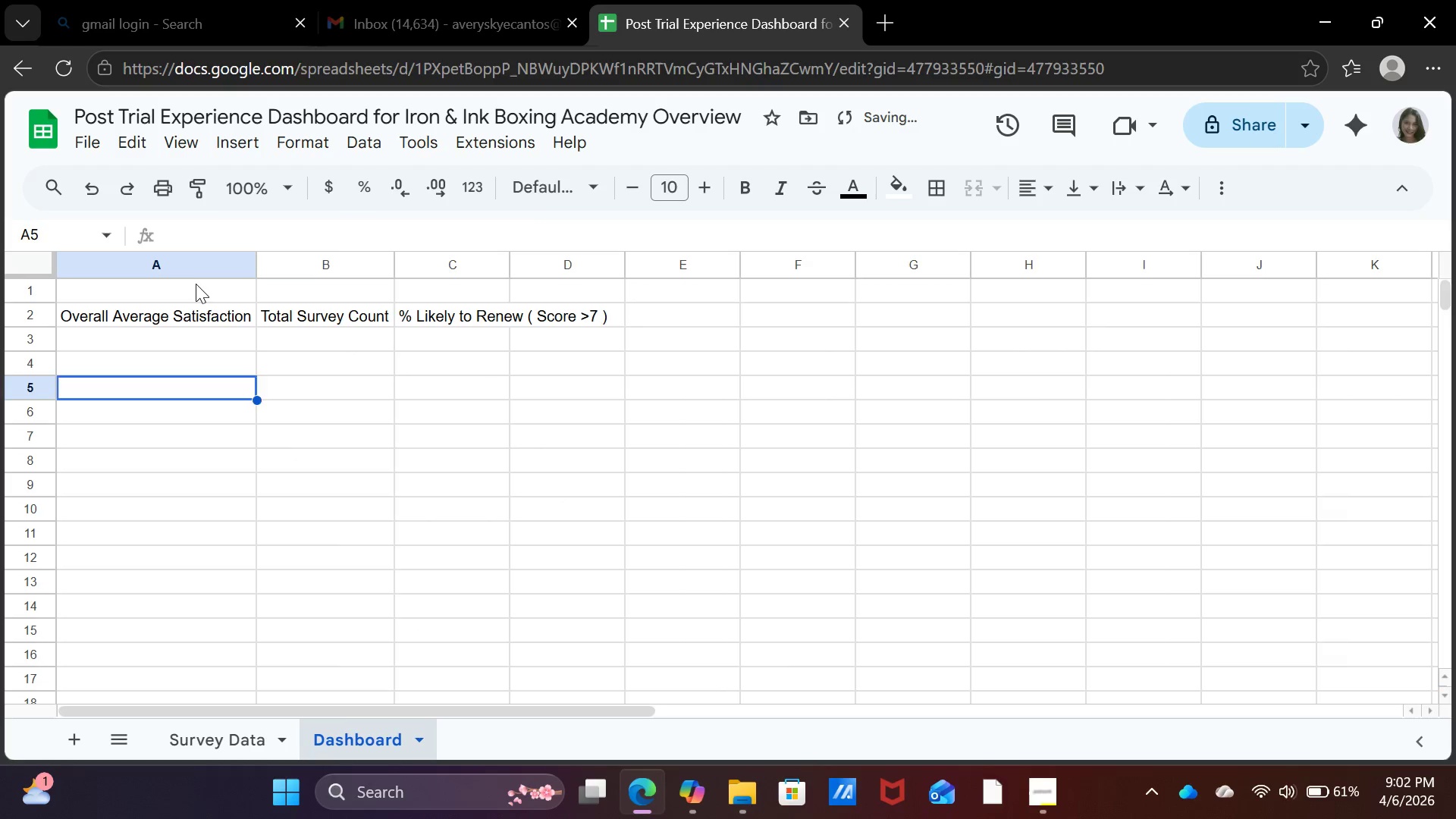 
left_click([196, 284])
 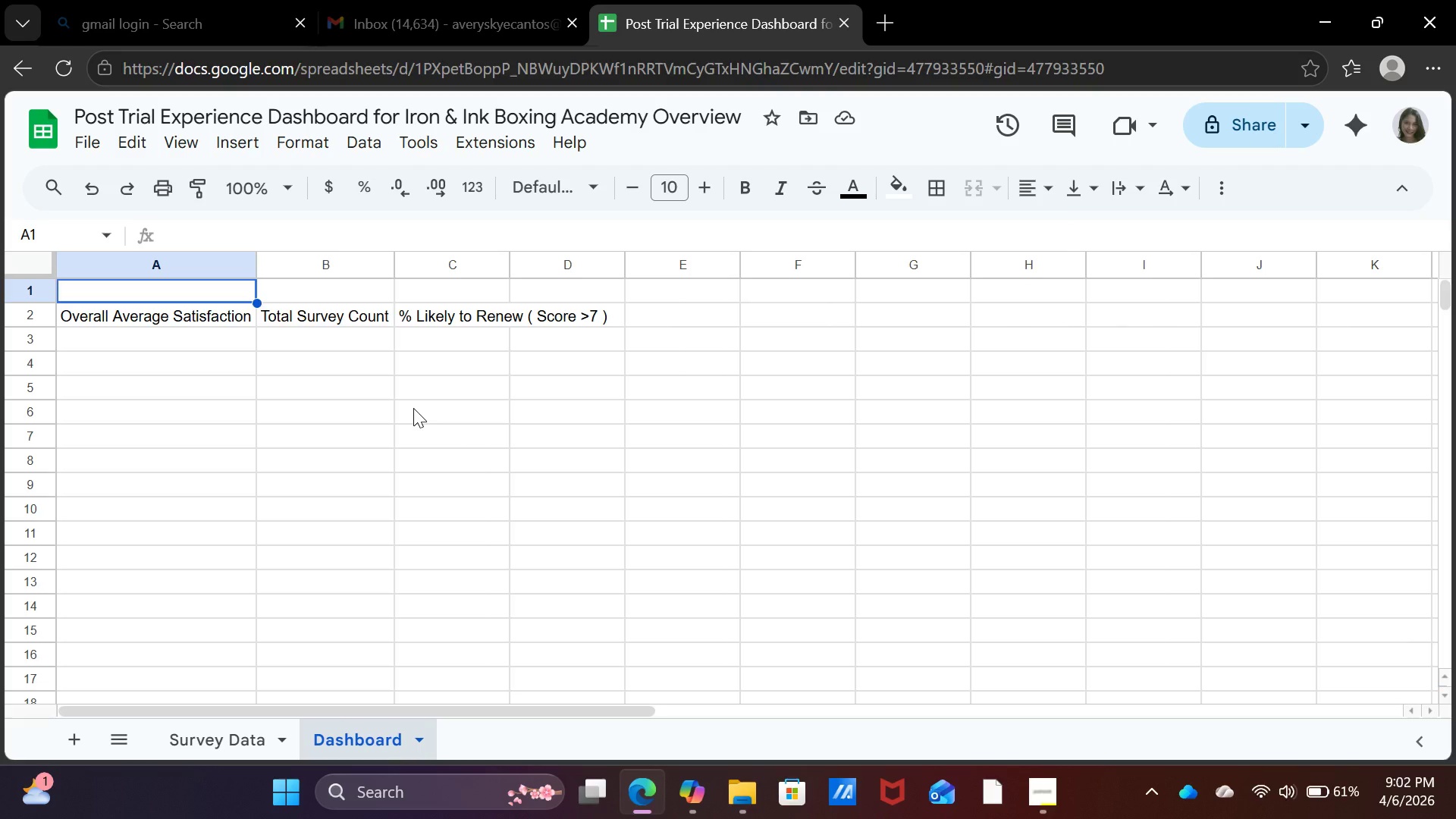 
wait(28.59)
 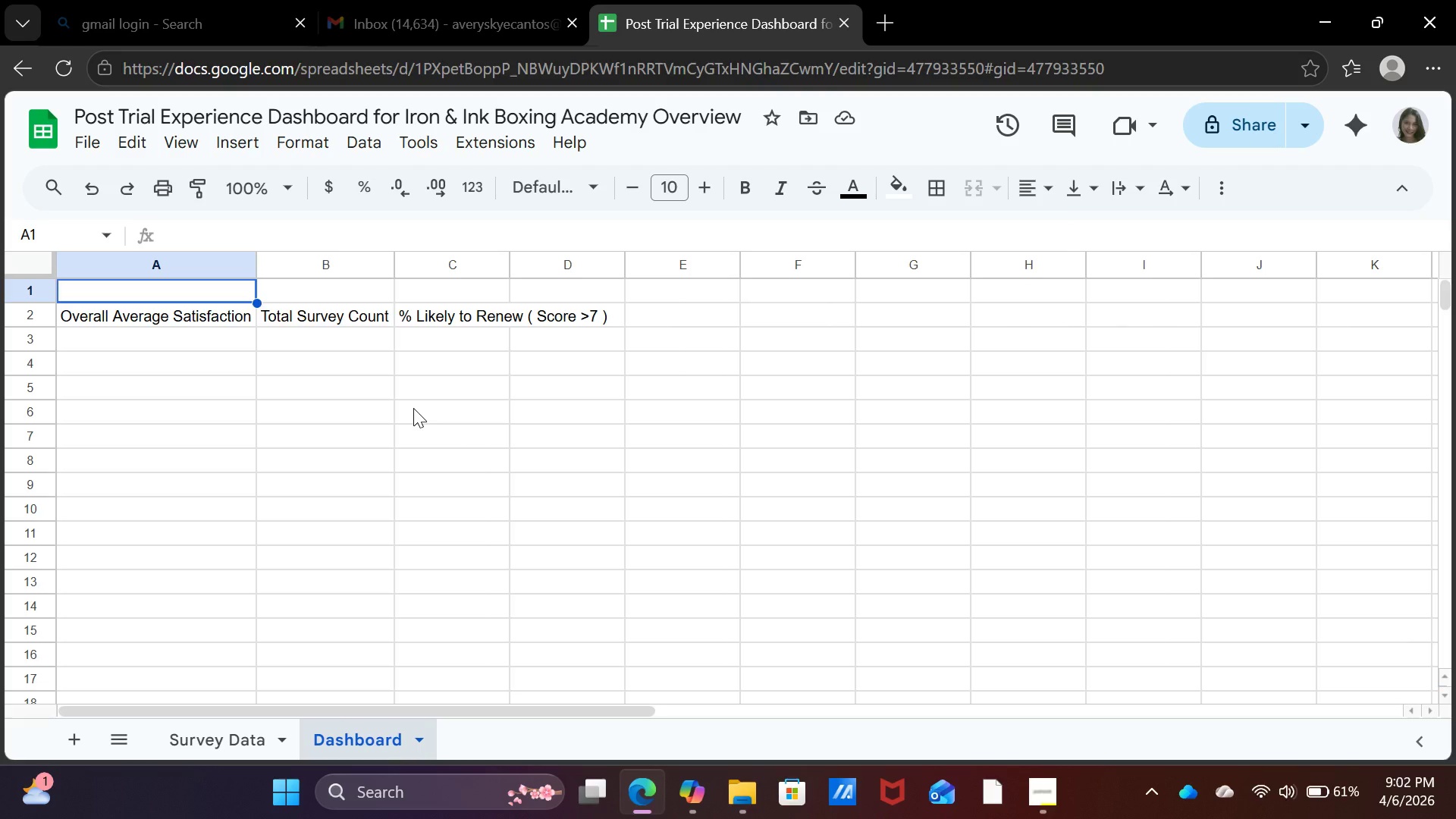 
type(KPI Scorecards)
 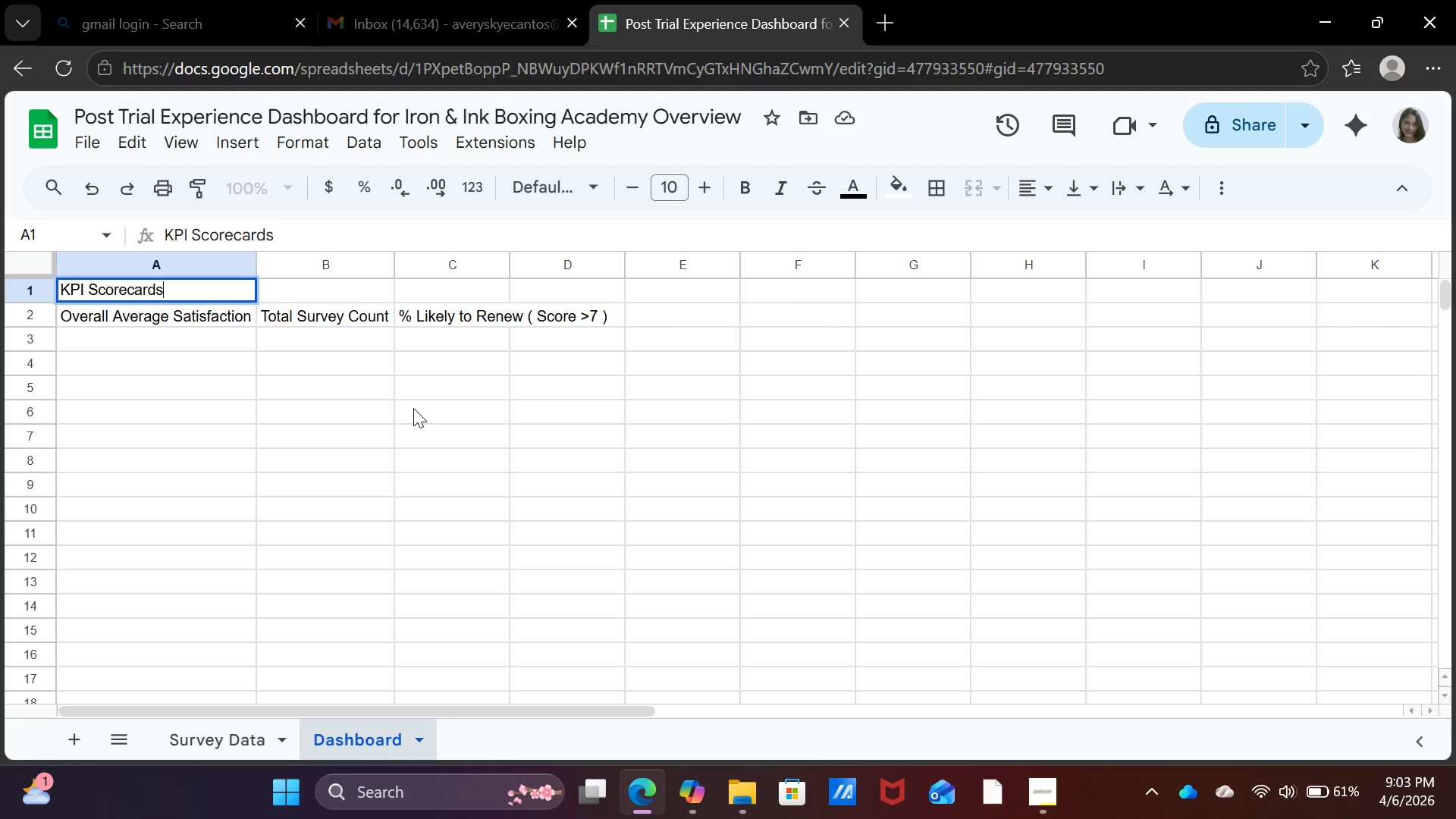 
left_click([420, 435])
 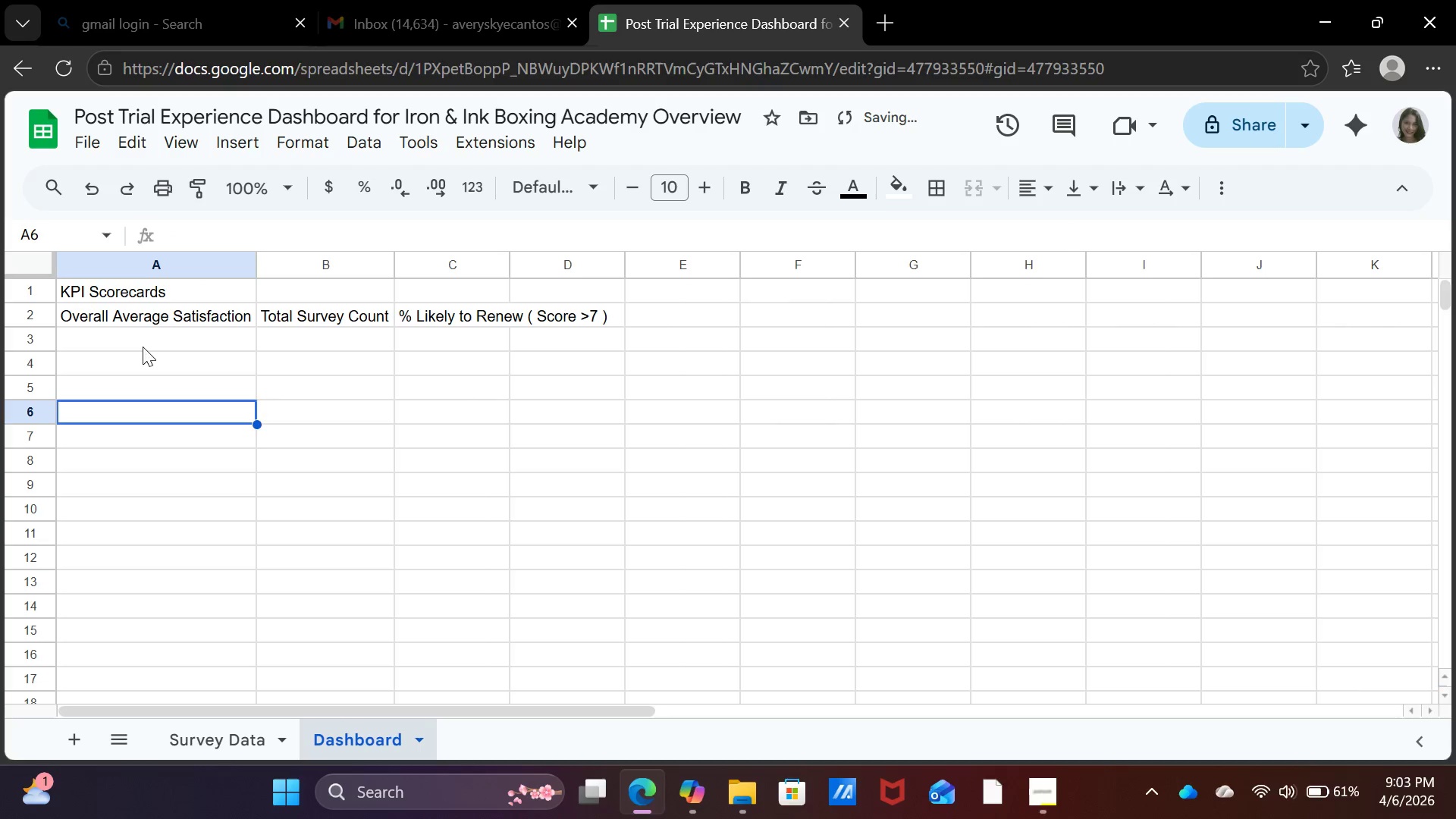 
left_click([278, 438])
 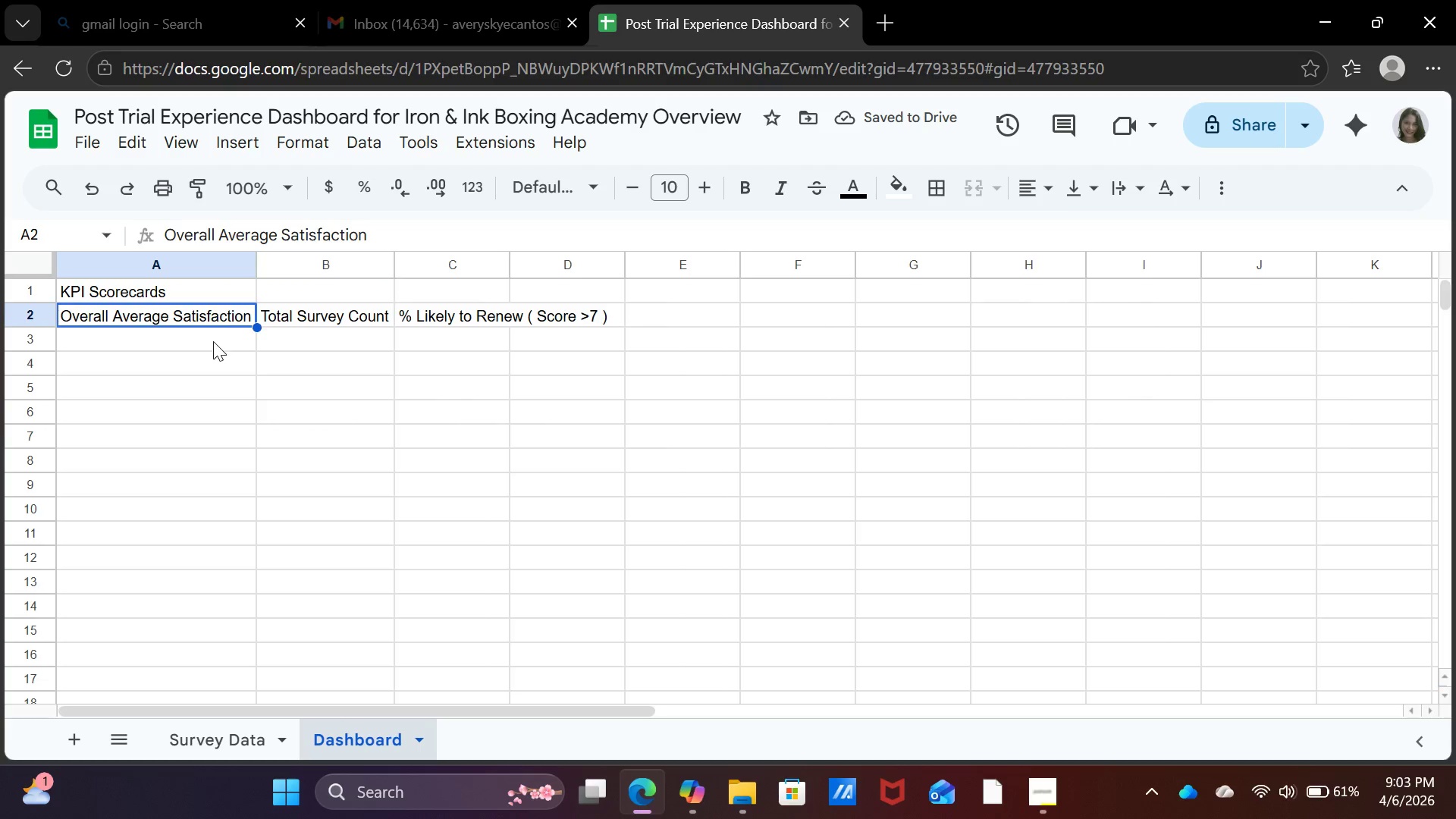 
double_click([213, 341])
 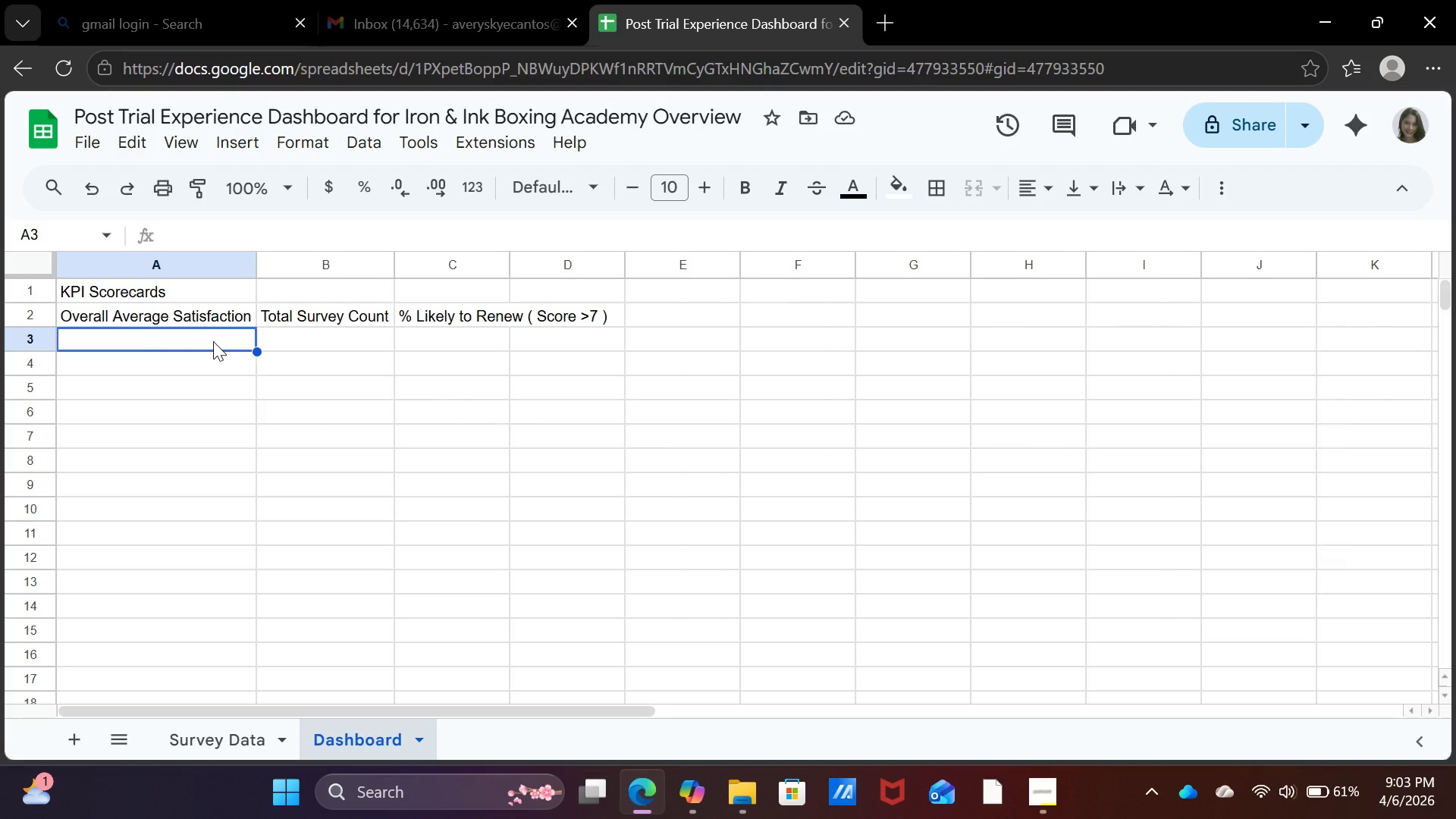 
wait(7.39)
 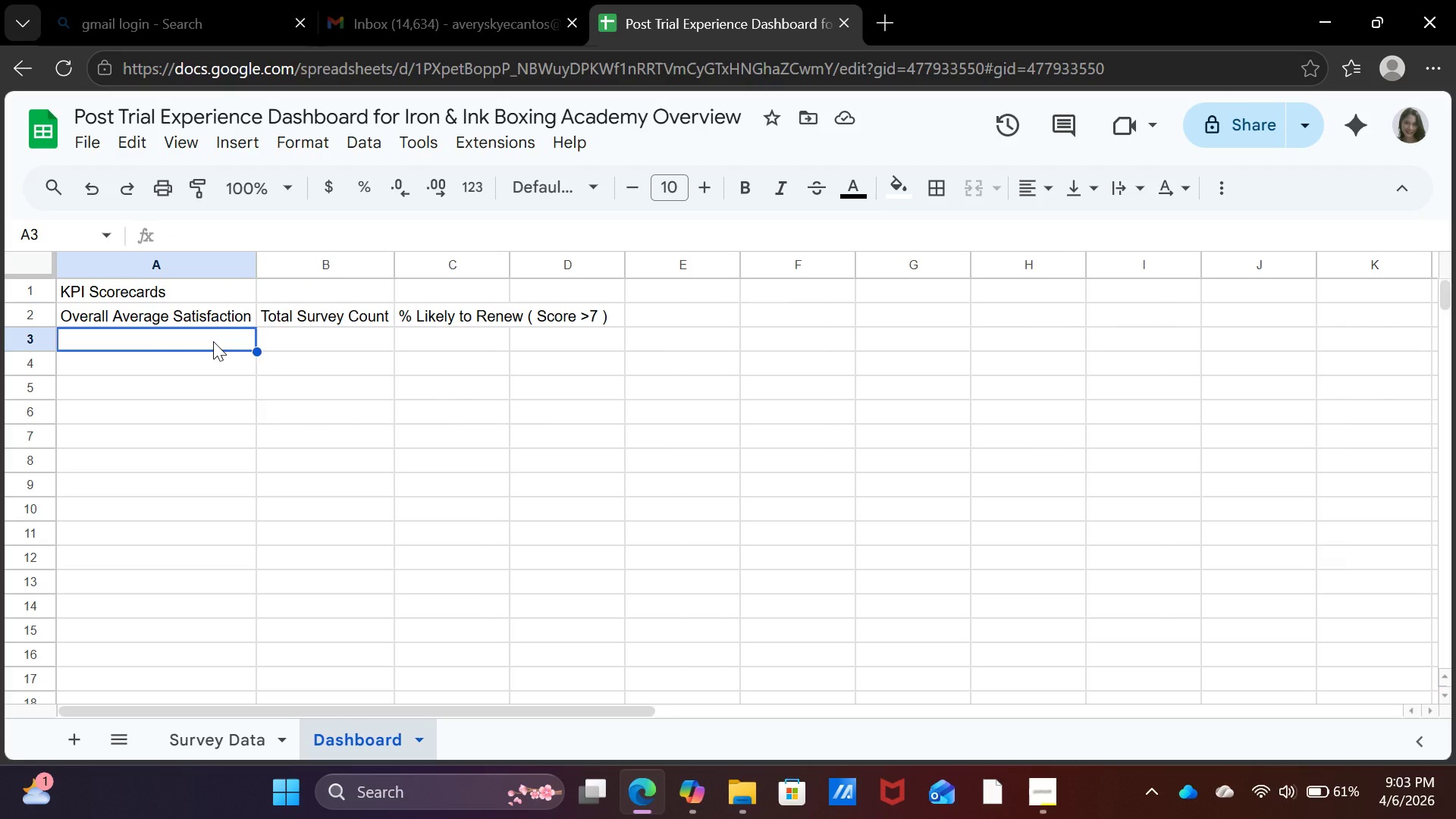 
type(=AVERAGE)
 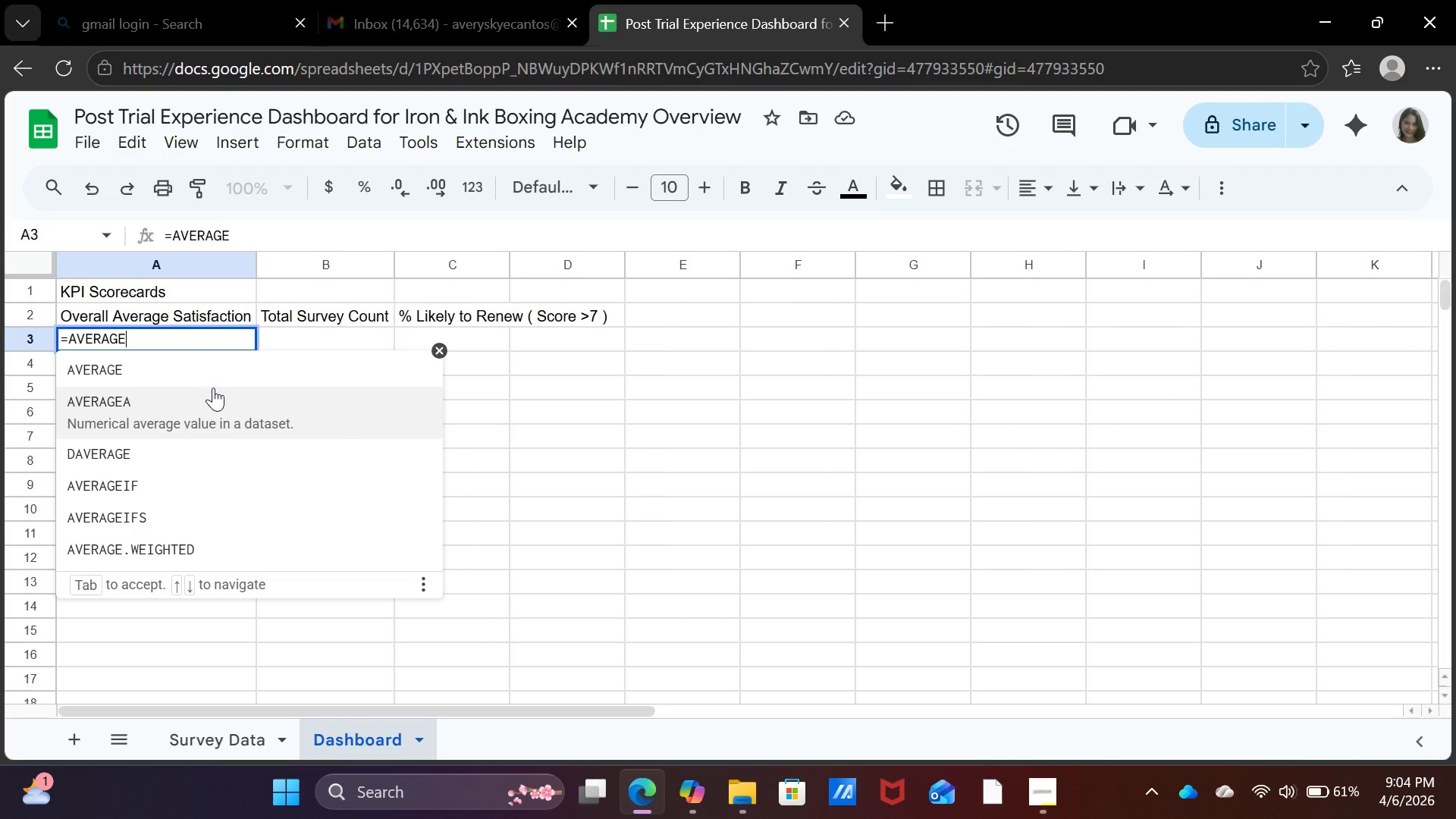 
wait(50.98)
 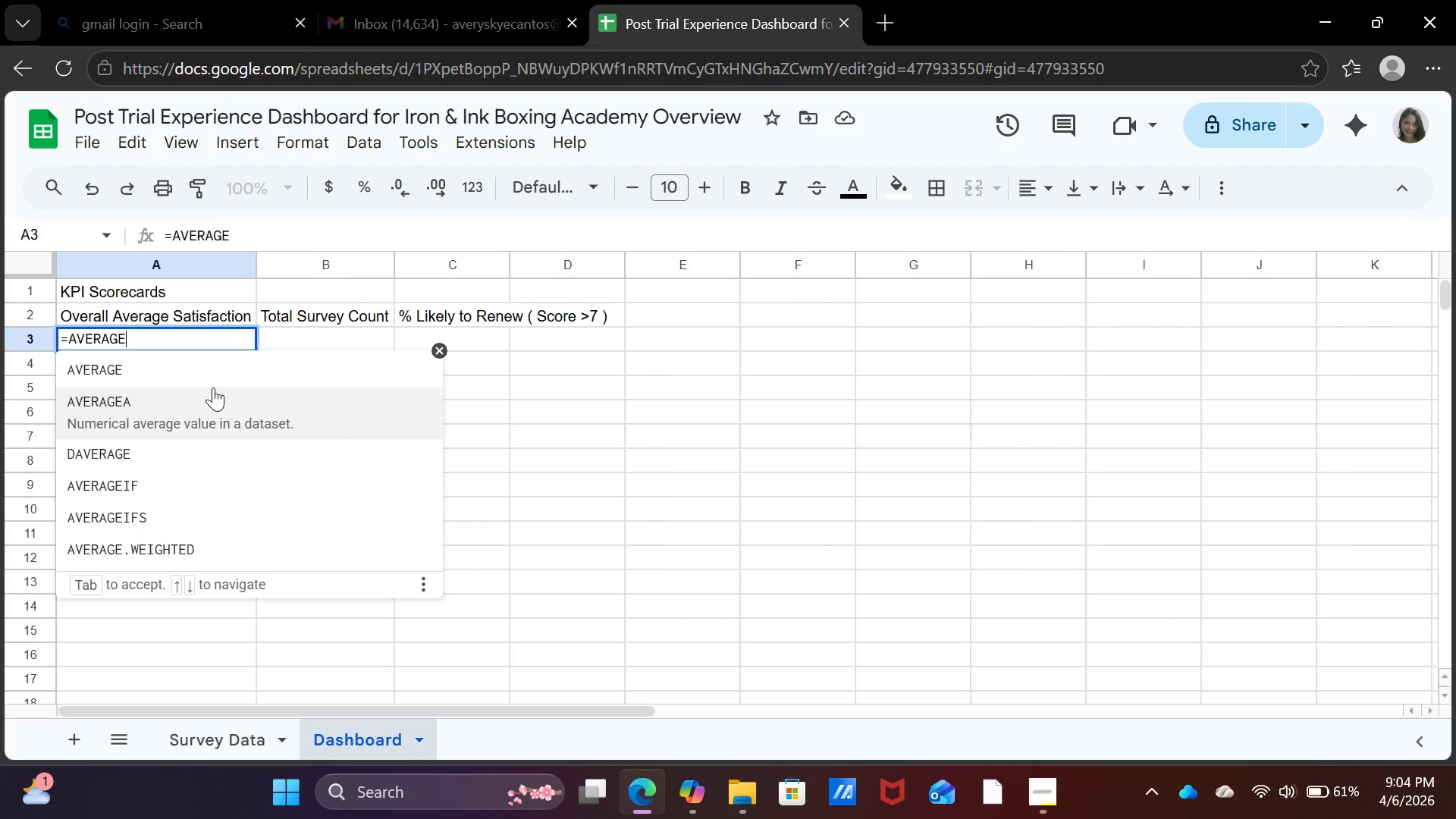 
key(Shift+ShiftRight)
 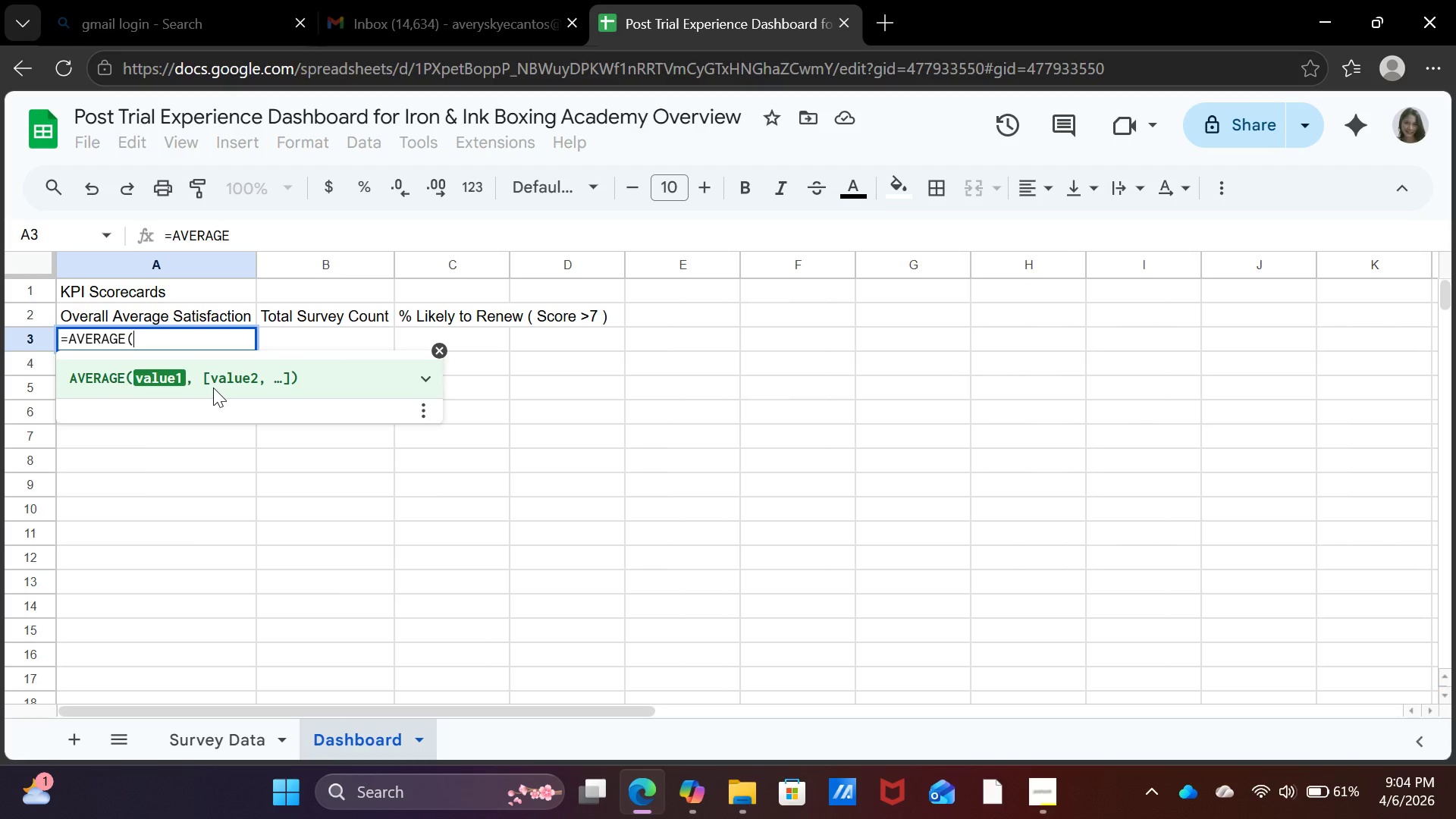 
key(Shift+9)
 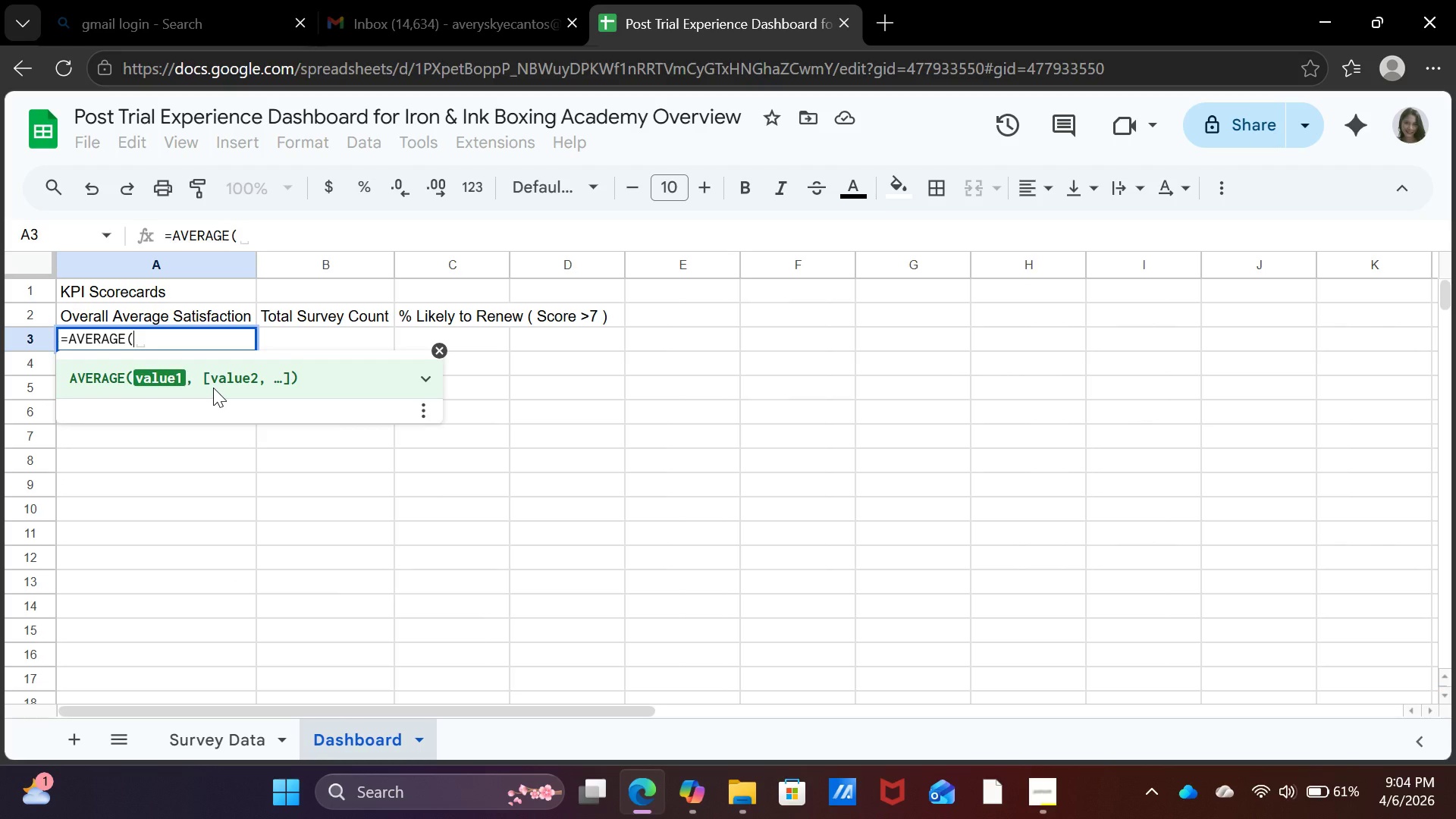 
type(Survey_DA)
key(Backspace)
type(ata!I:I))
 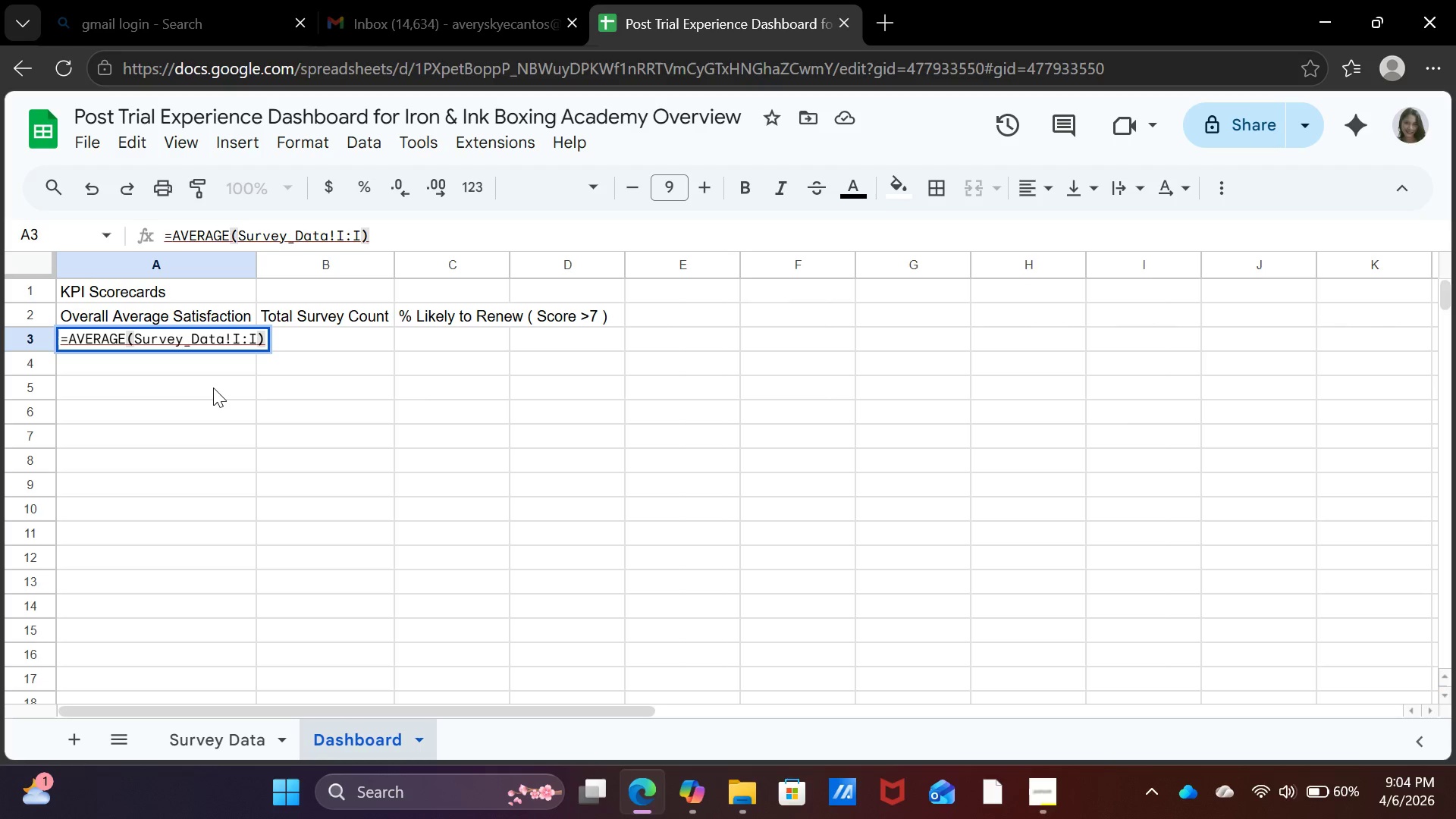 
key(Enter)
 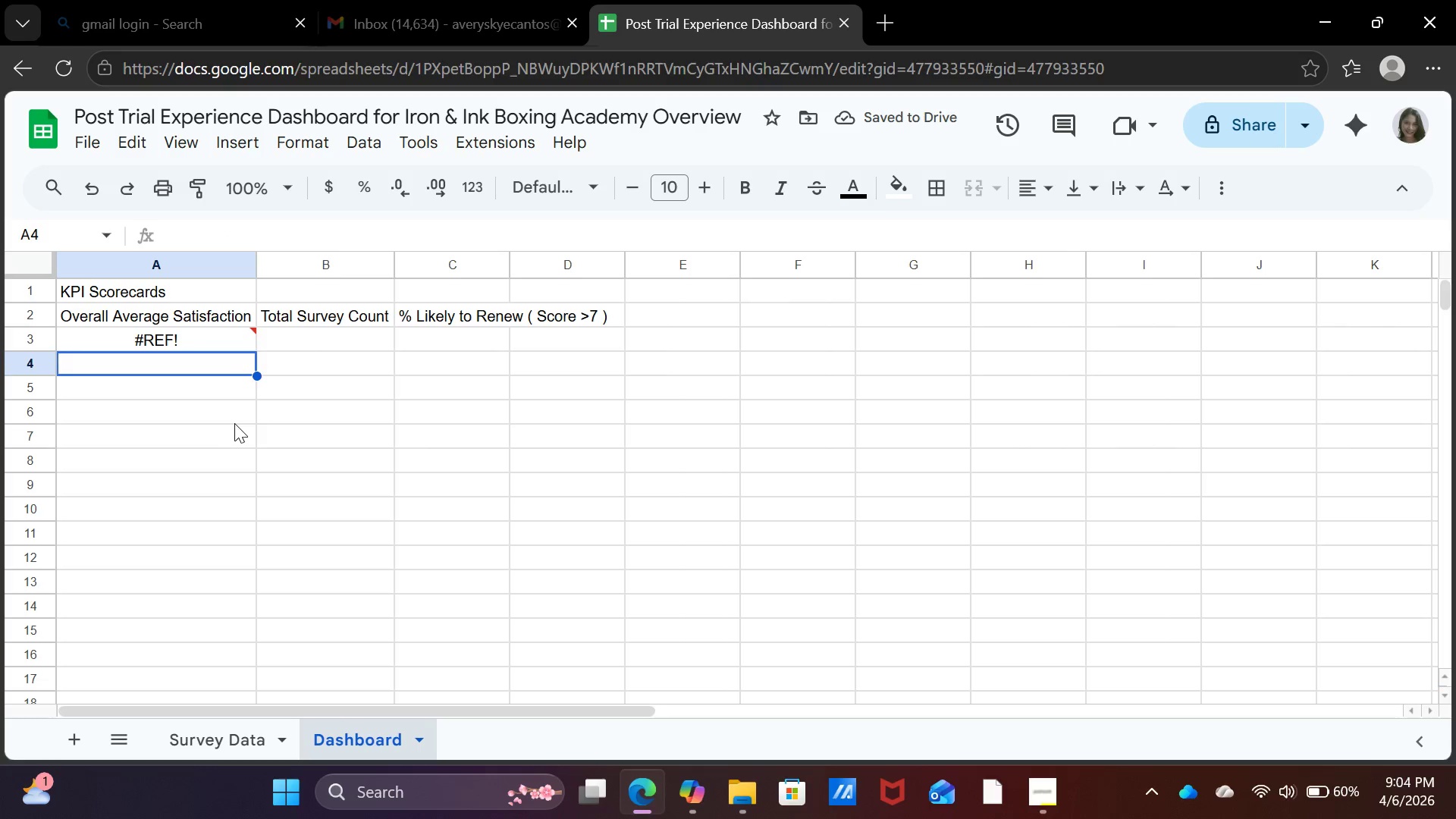 
left_click([246, 339])
 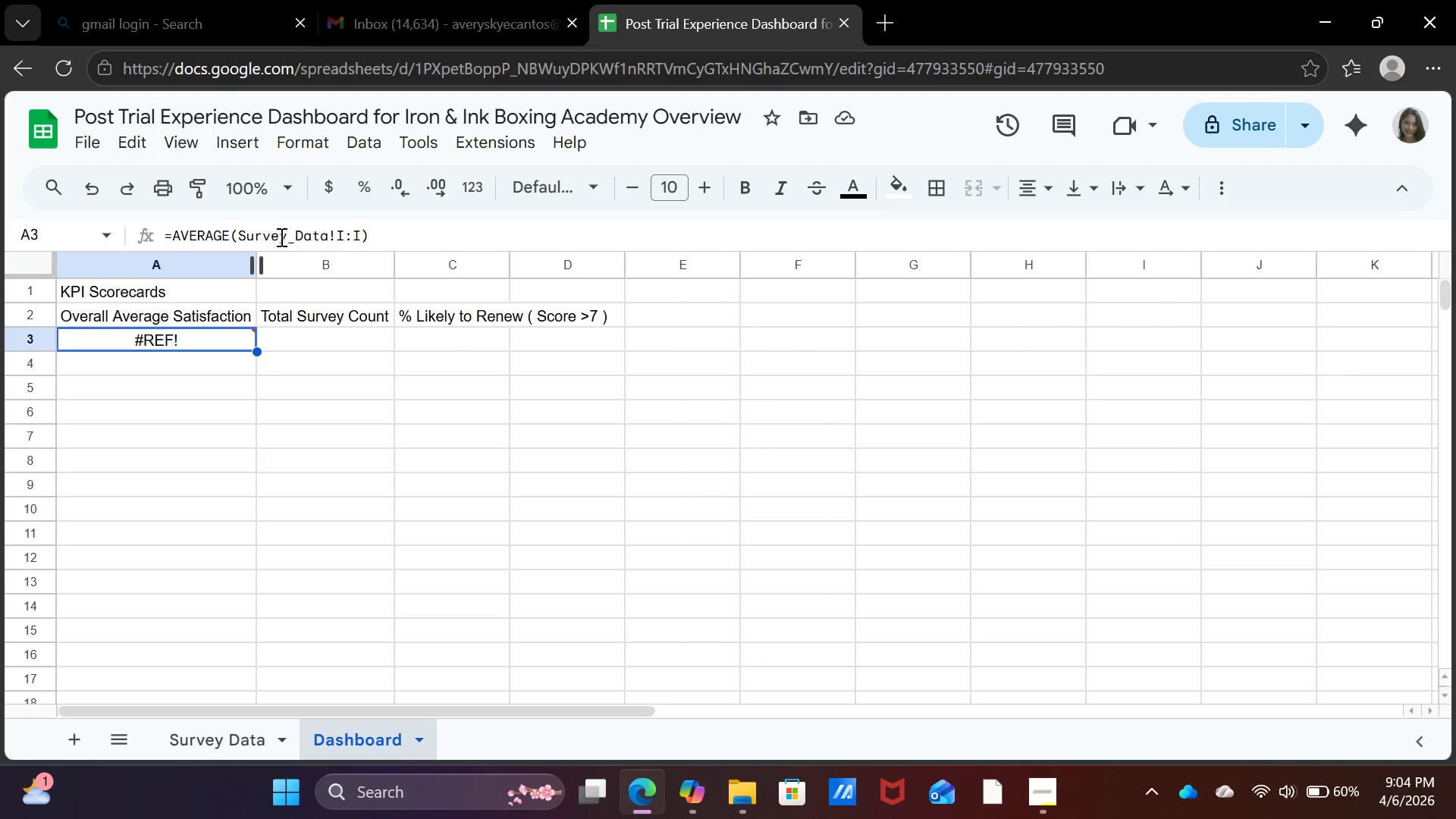 
left_click([300, 231])
 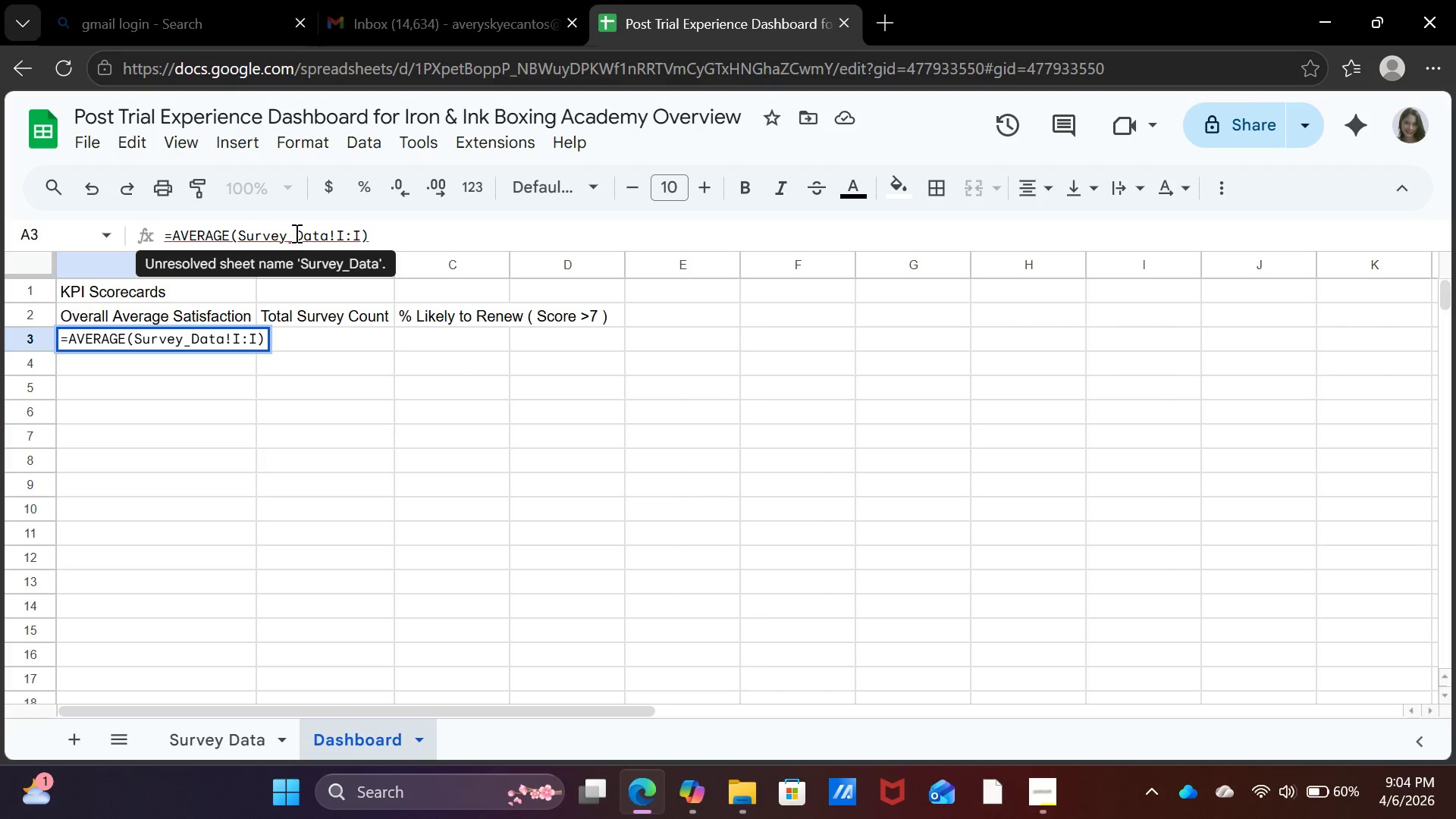 
left_click([295, 233])
 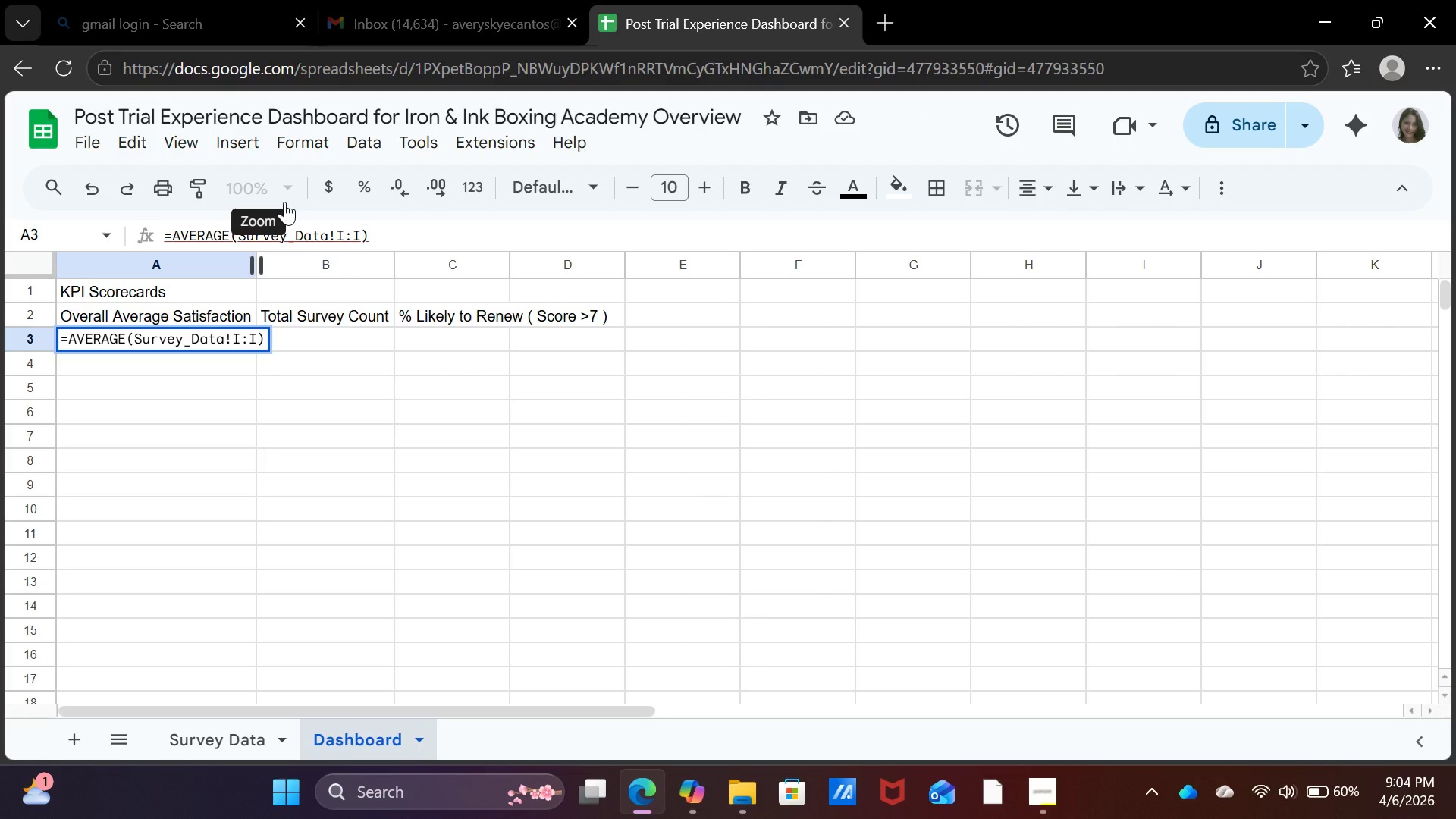 
key(Backspace)
 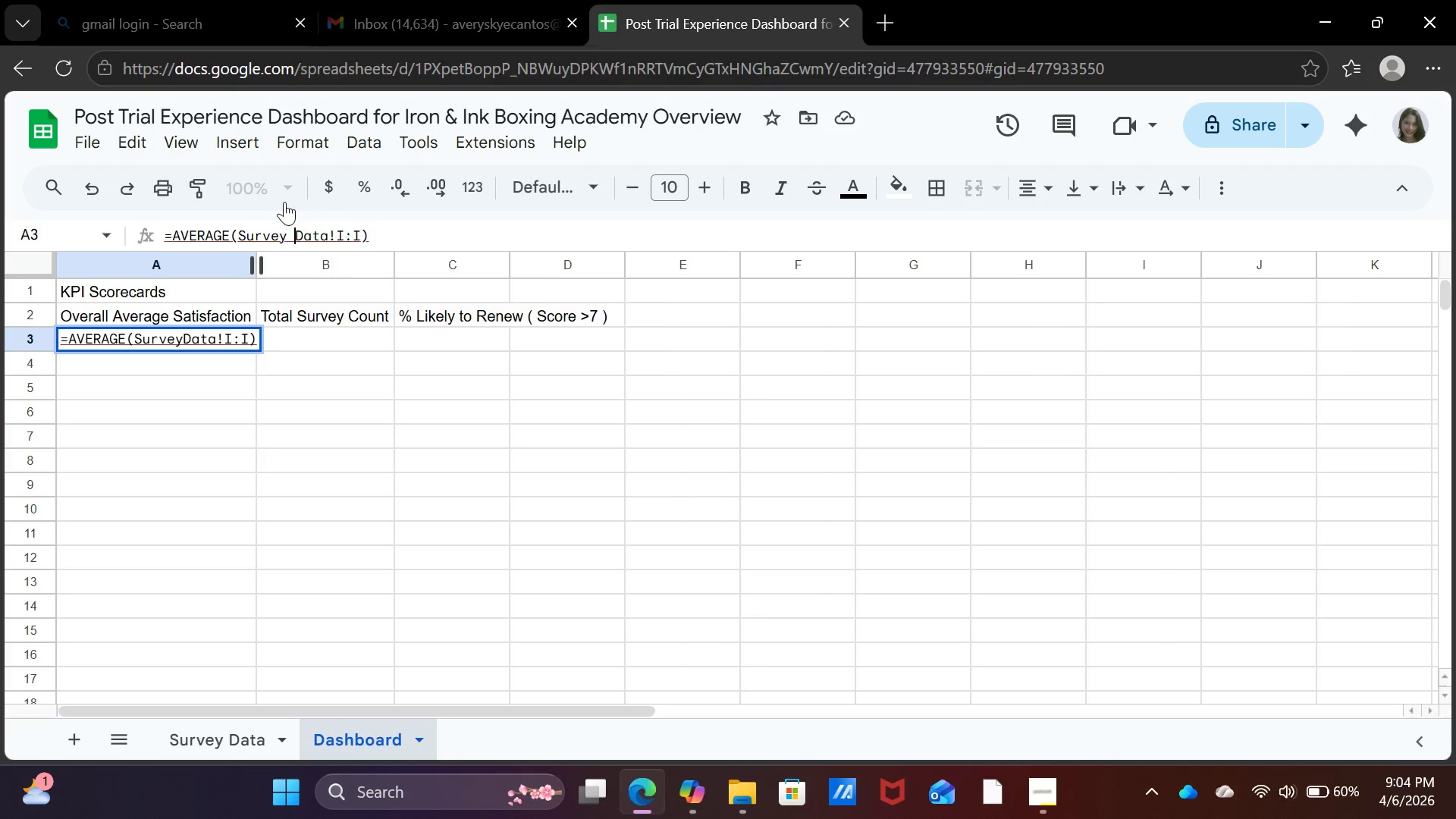 
key(Space)
 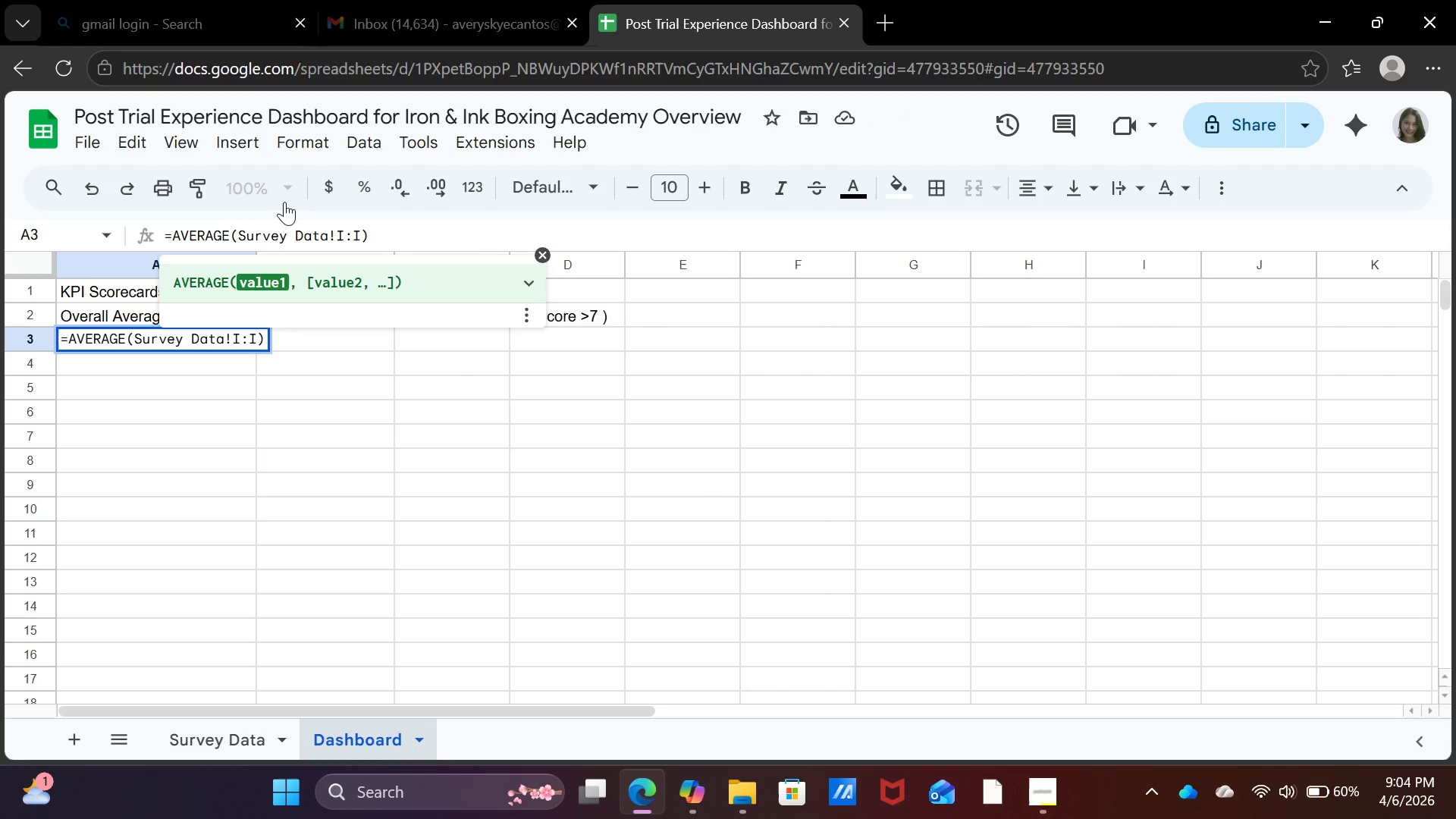 
key(Enter)
 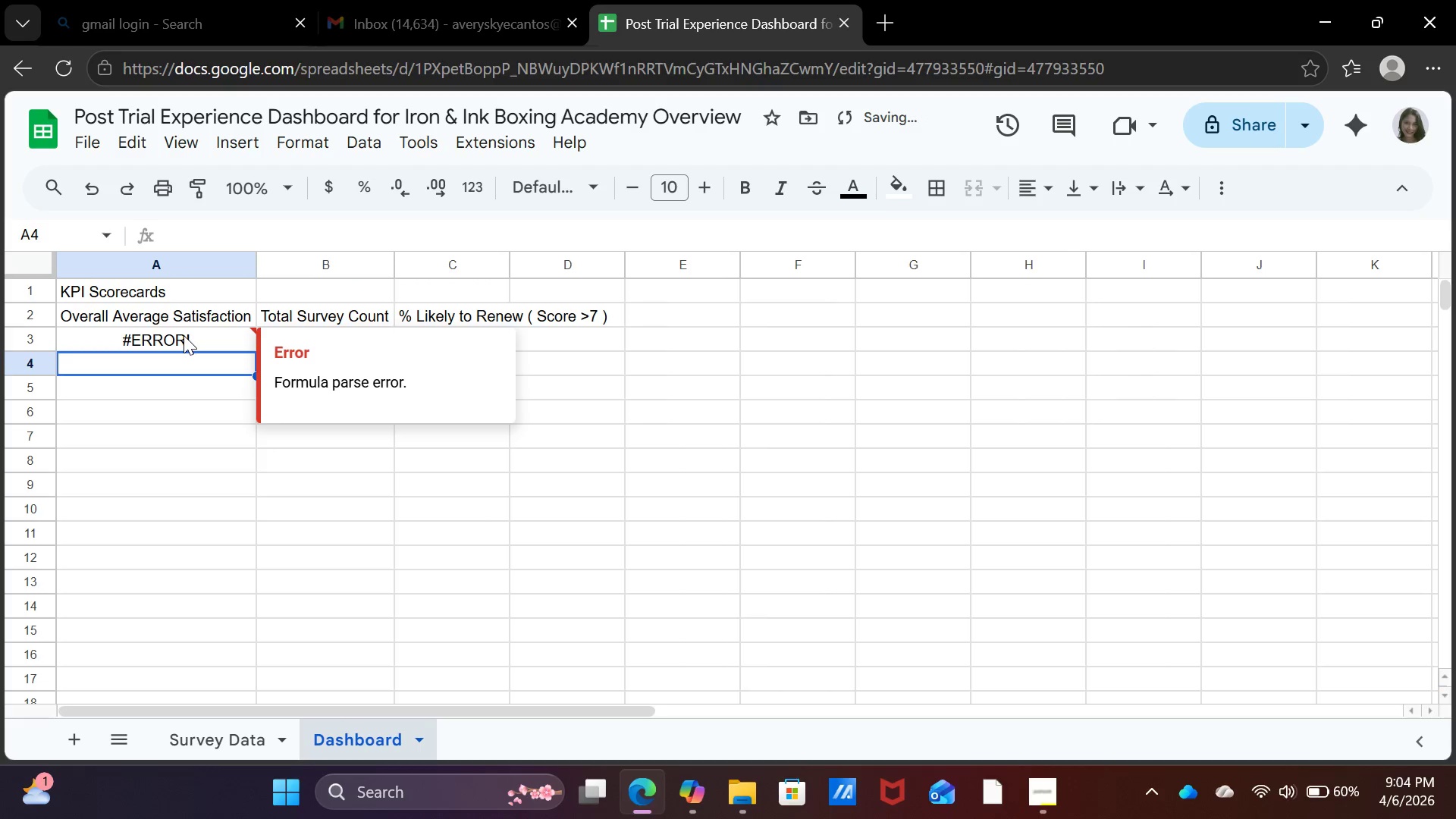 
left_click([184, 335])
 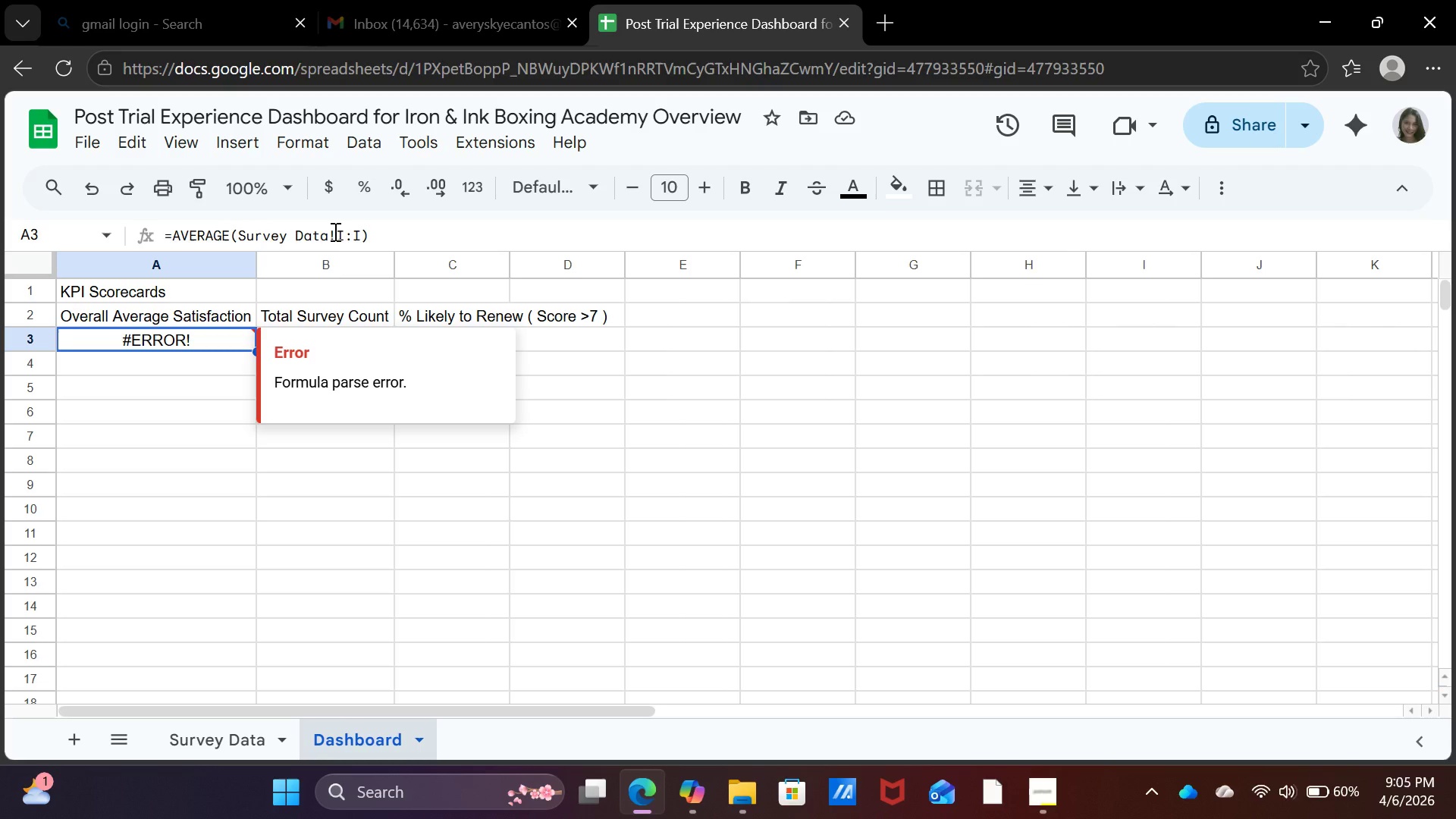 
wait(16.54)
 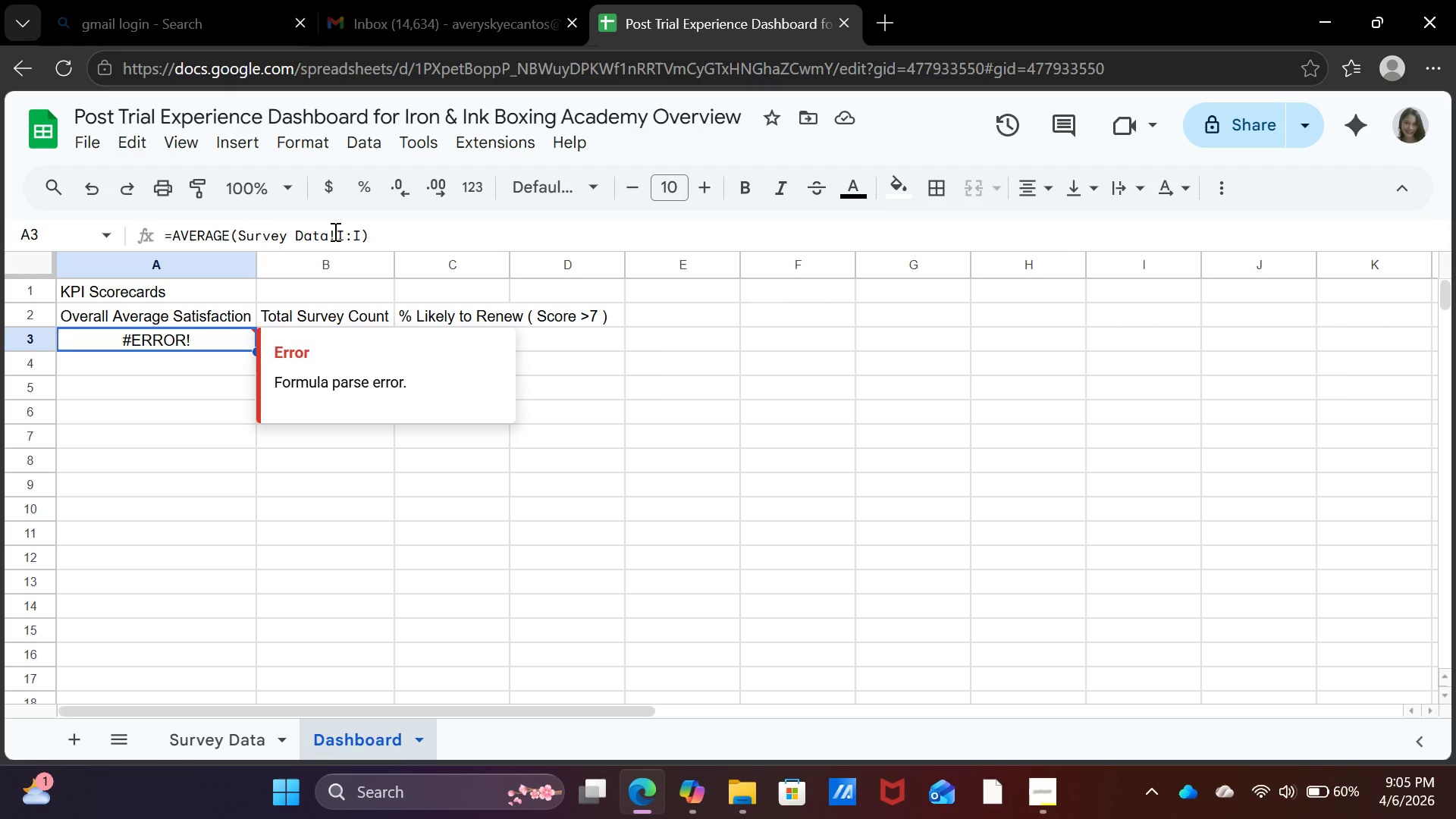 
mouse_move([229, 329])
 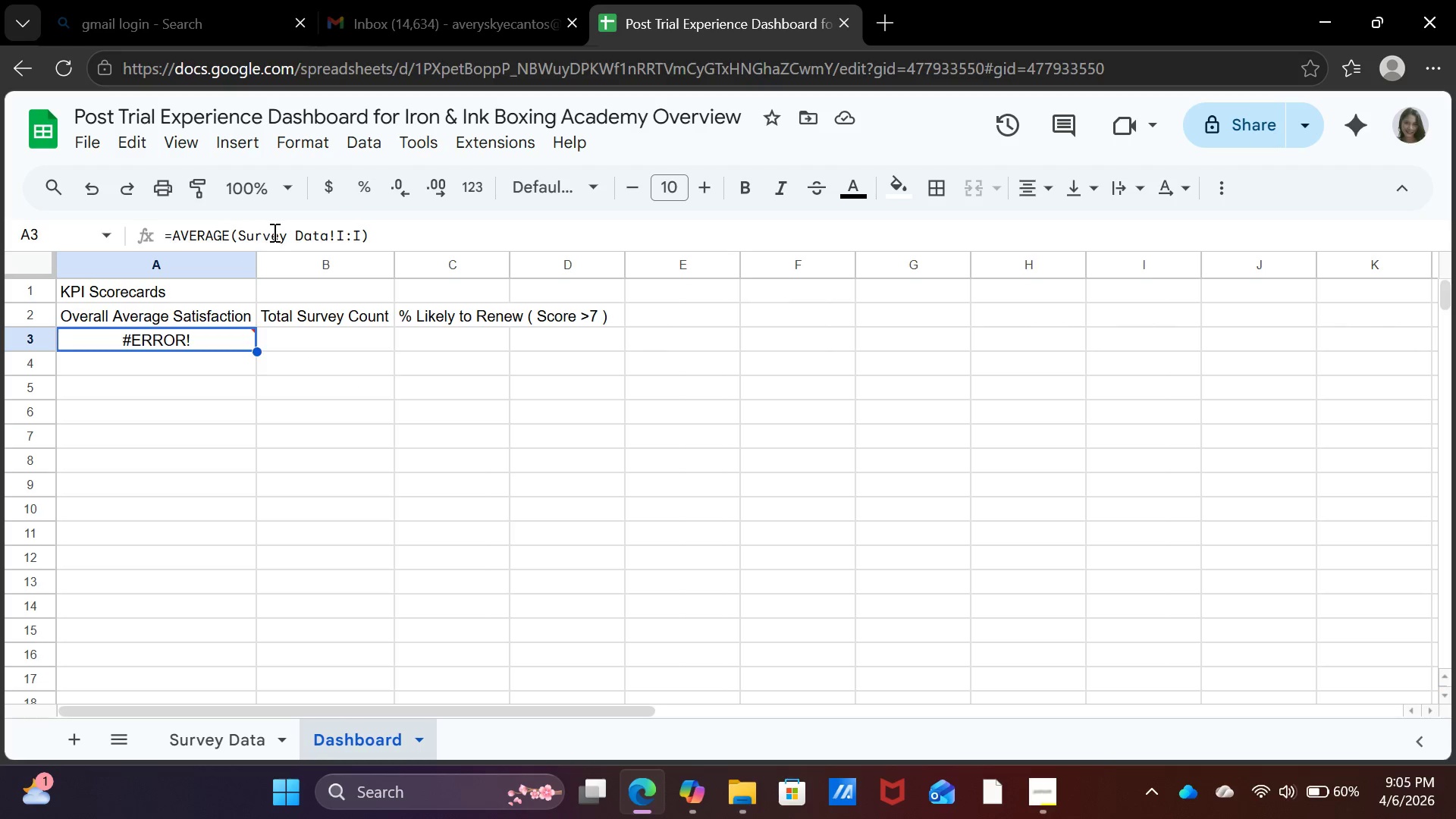 
left_click([273, 232])
 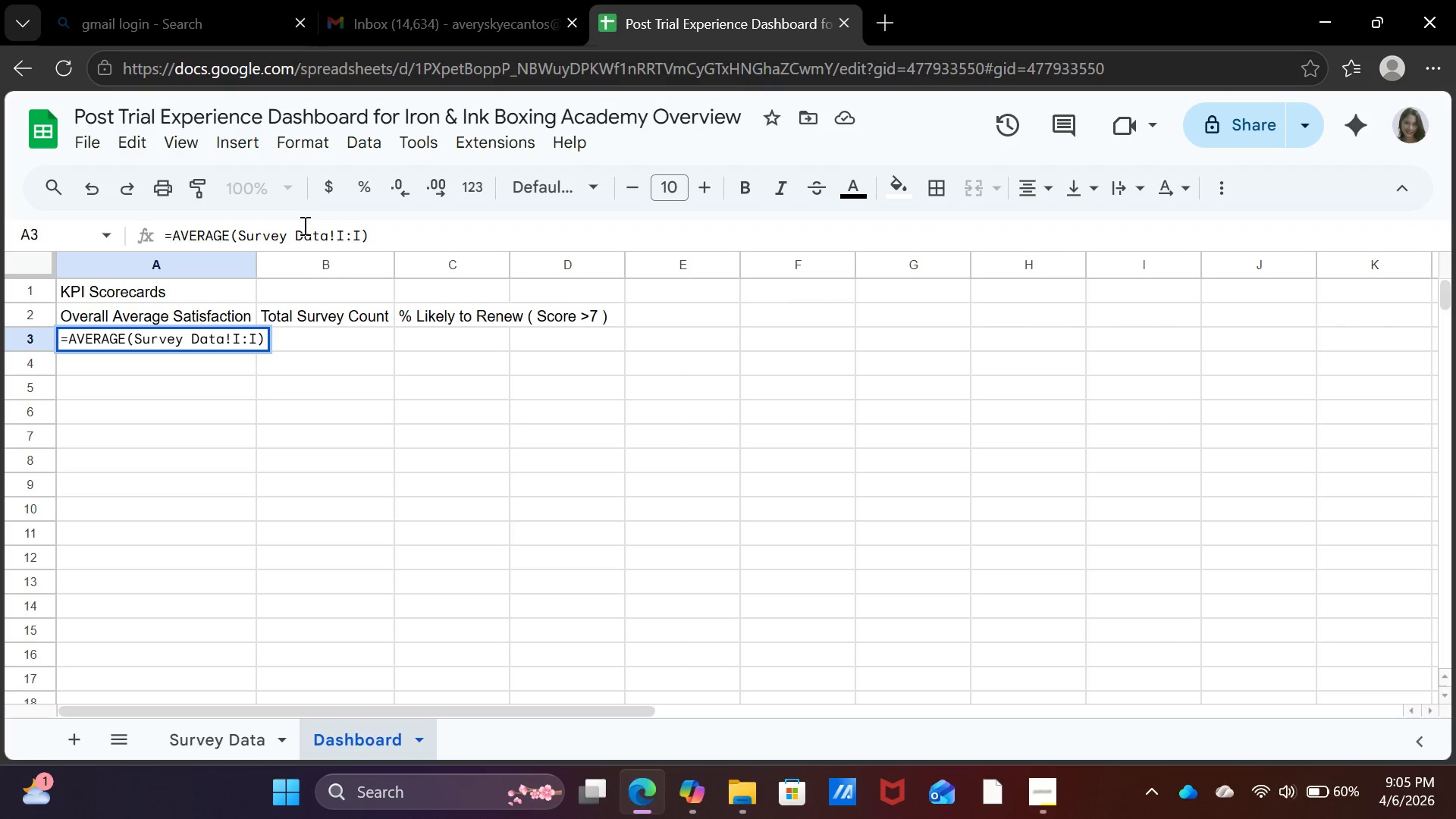 
left_click([303, 225])
 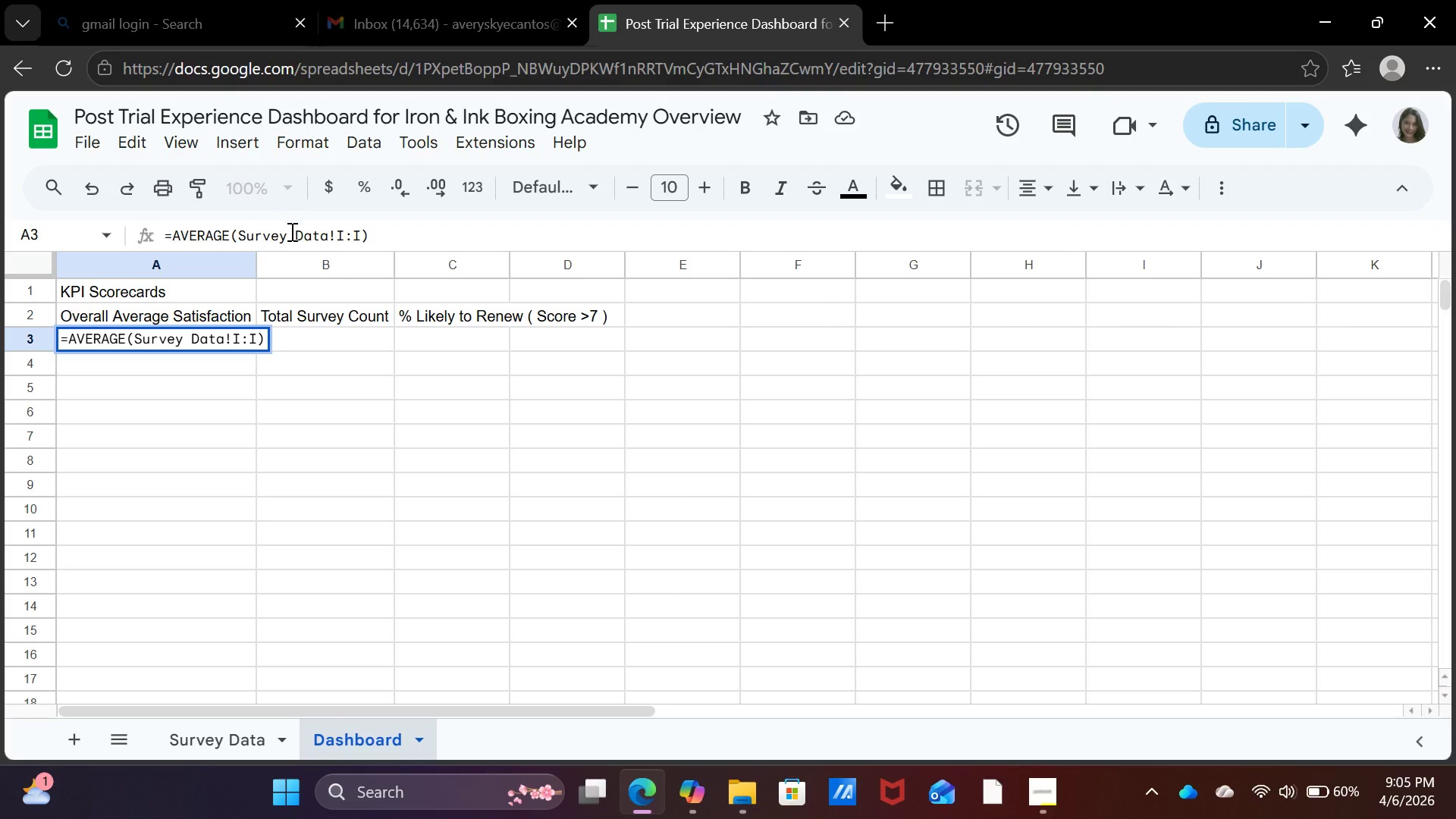 
left_click([291, 232])
 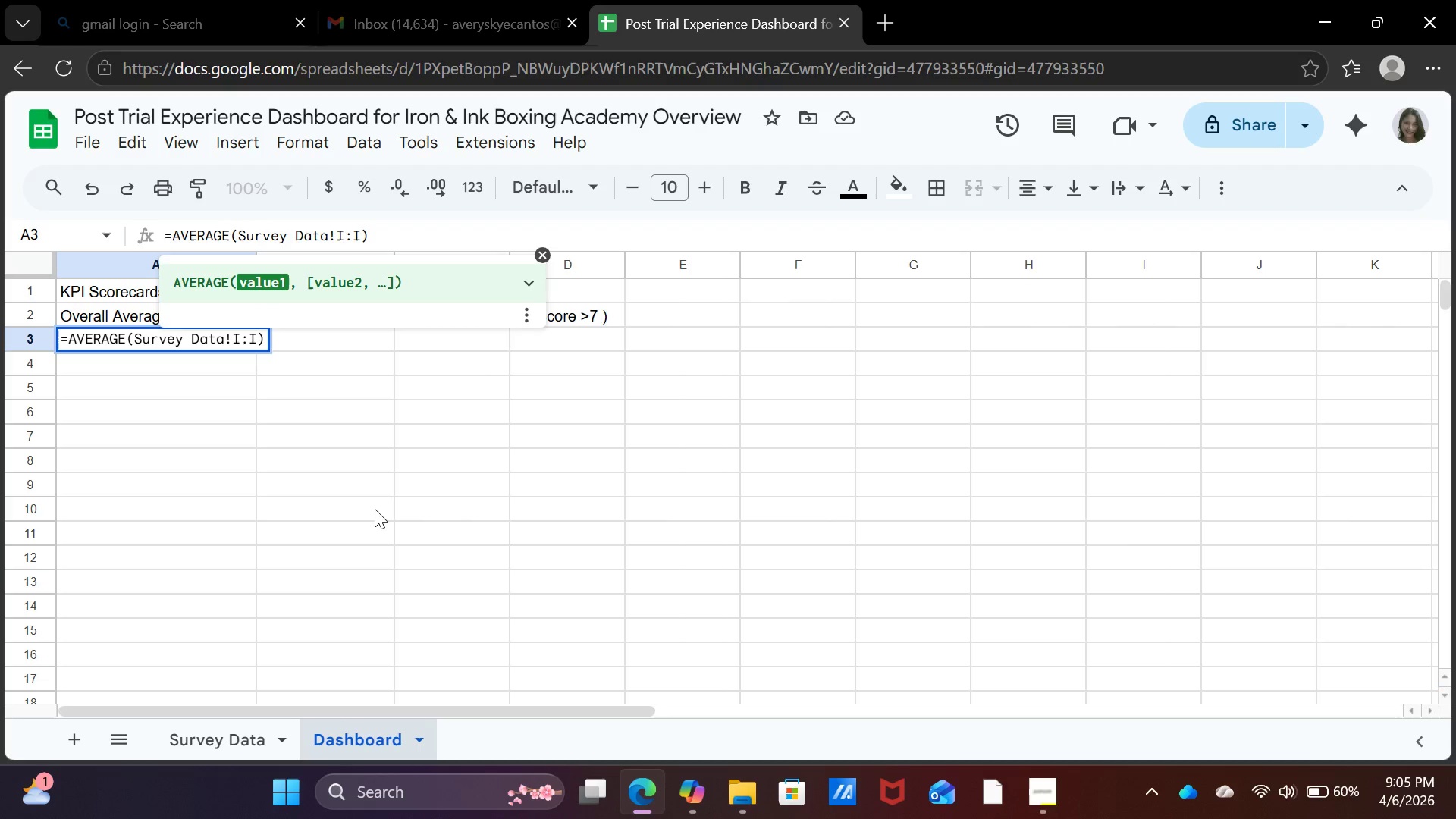 
key(Backspace)
 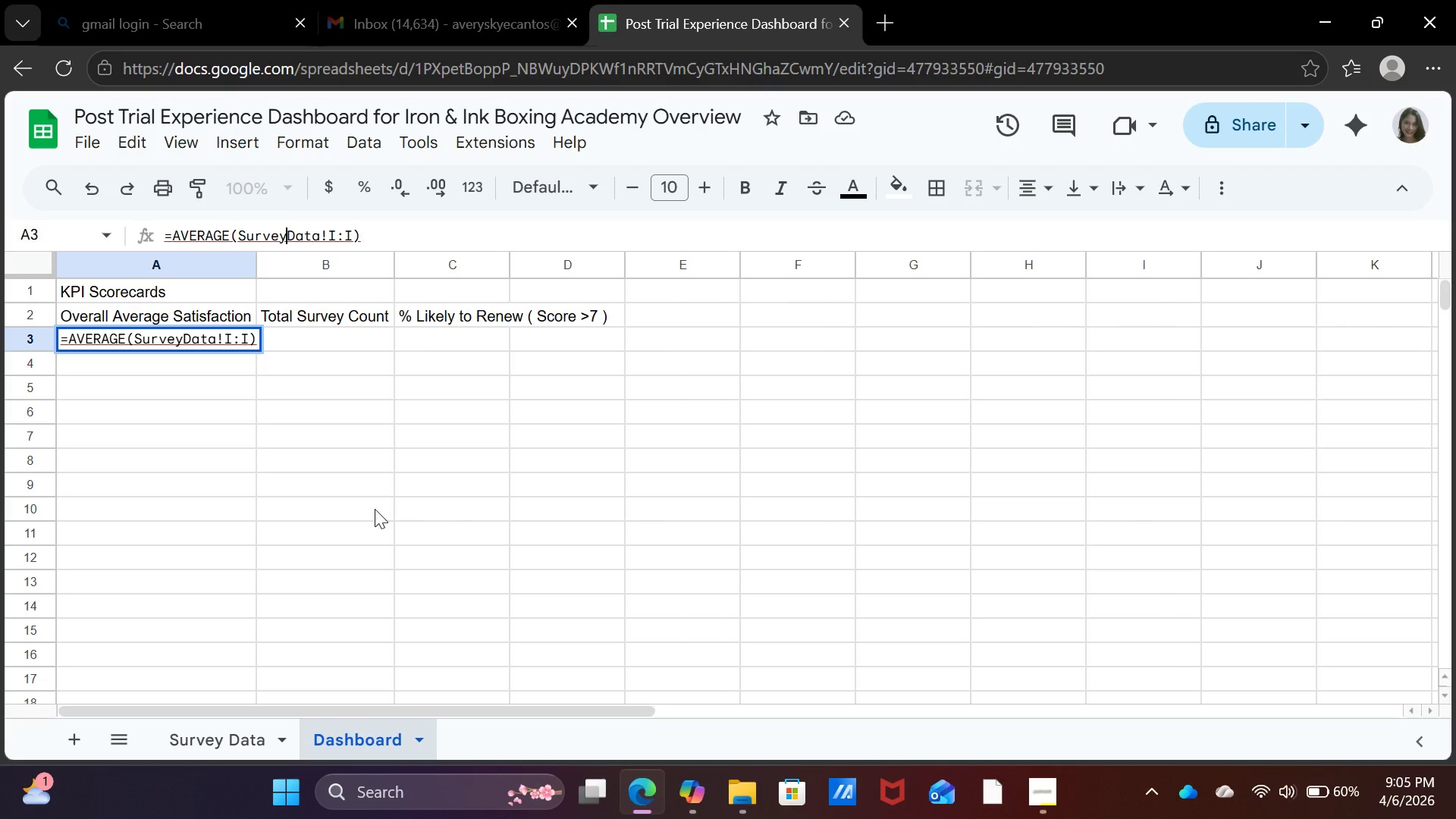 
key(Enter)
 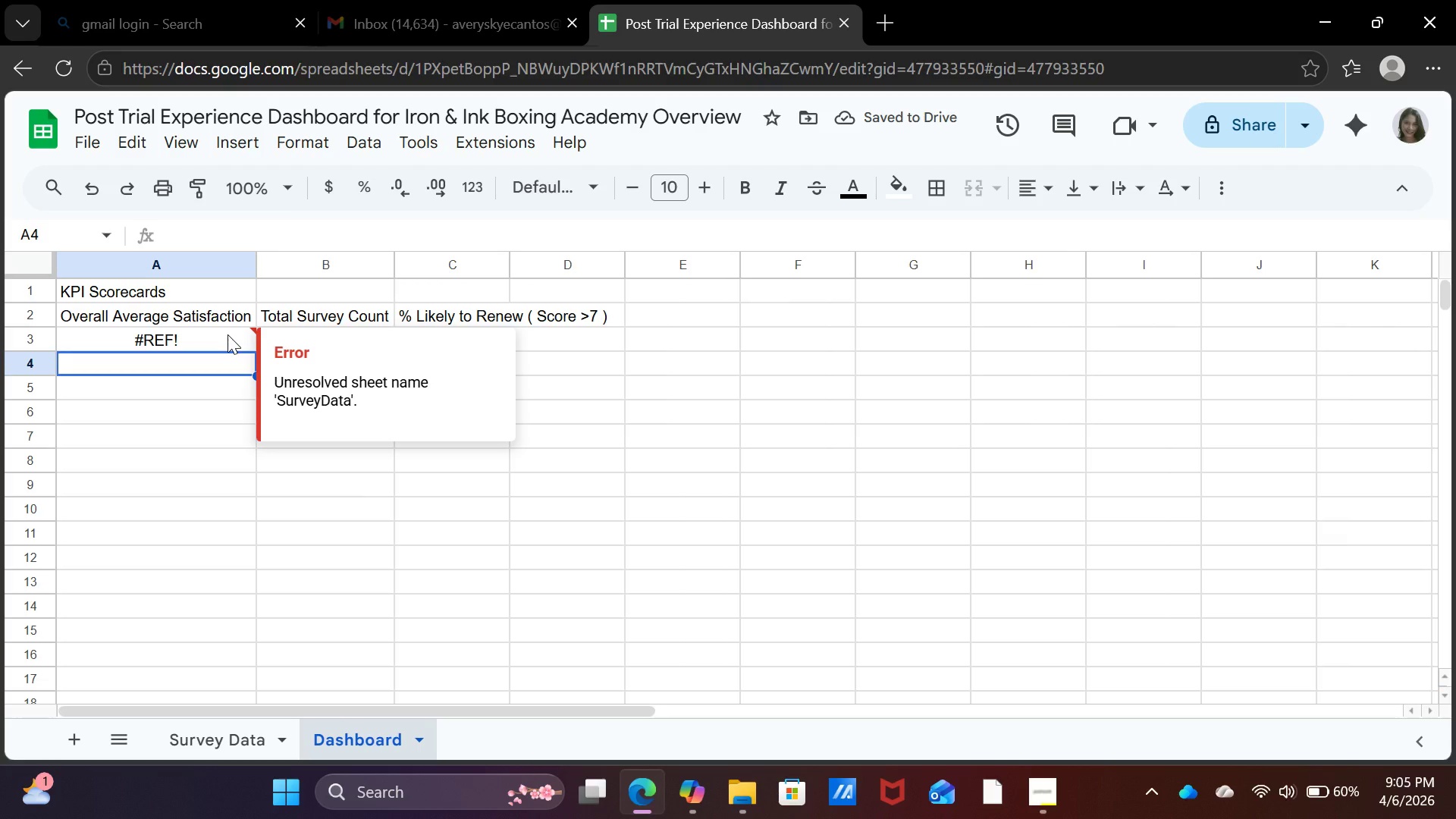 
left_click([228, 334])
 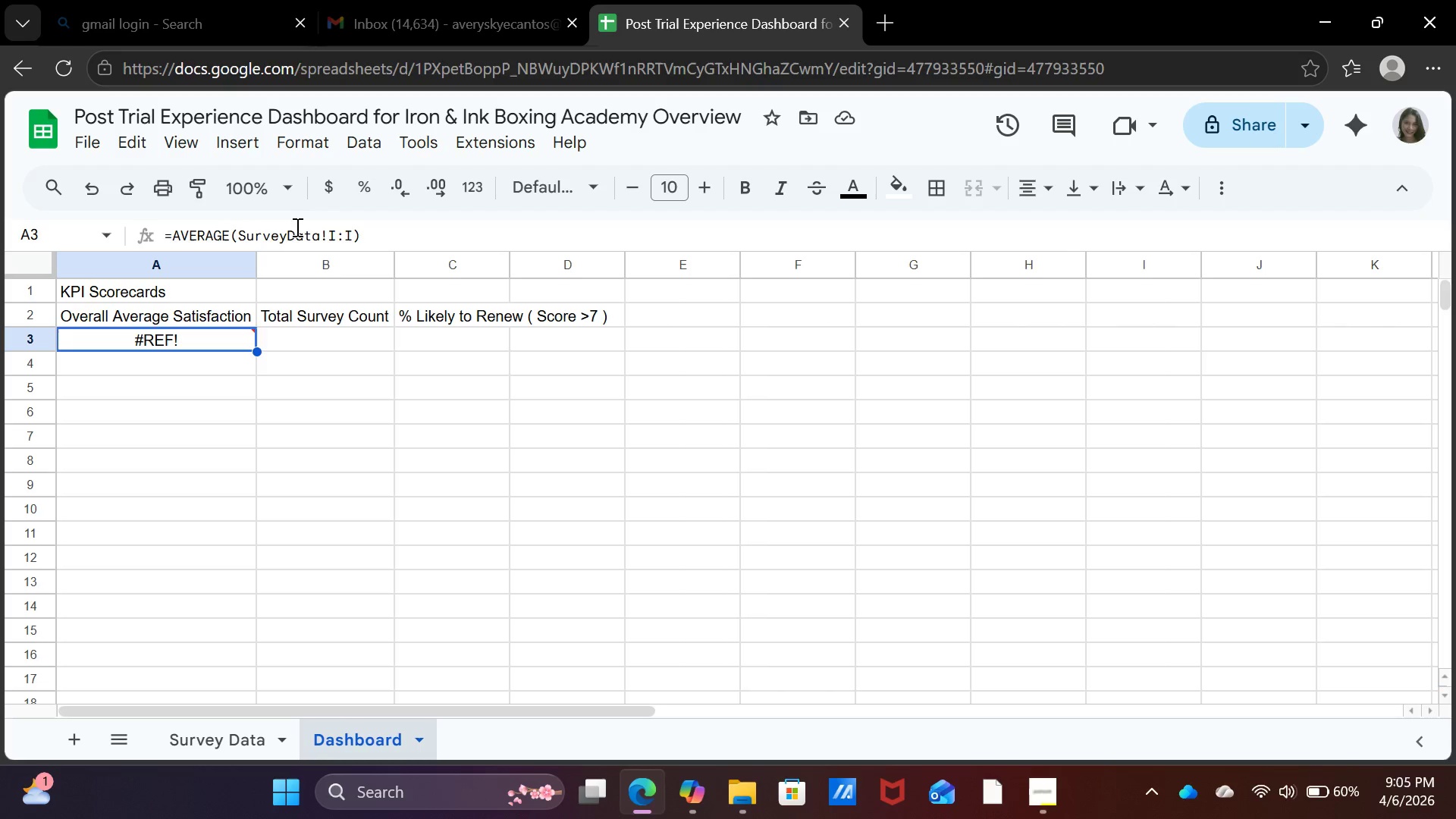 
left_click([289, 232])
 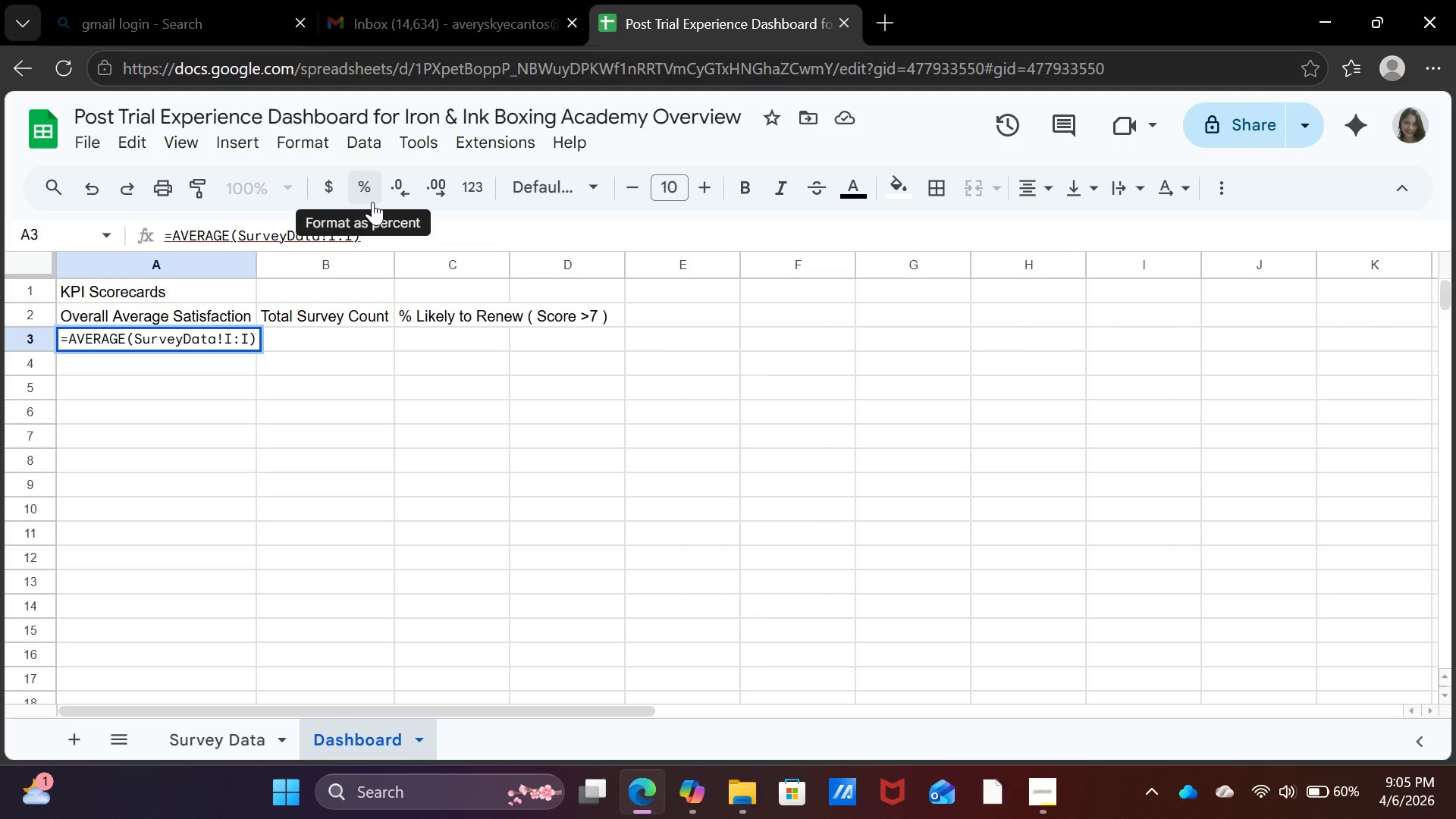 
key(Space)
 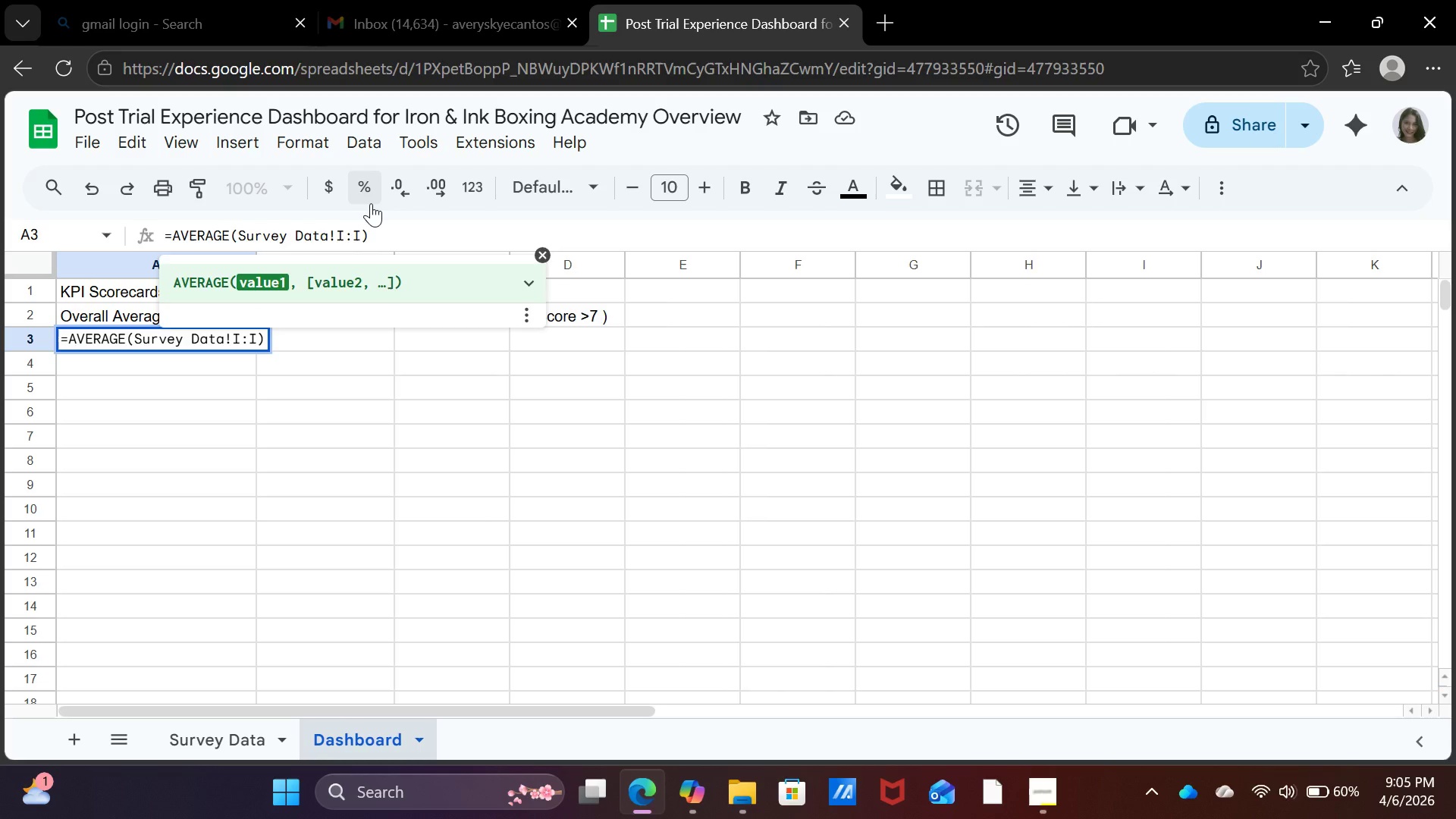 
key(Enter)
 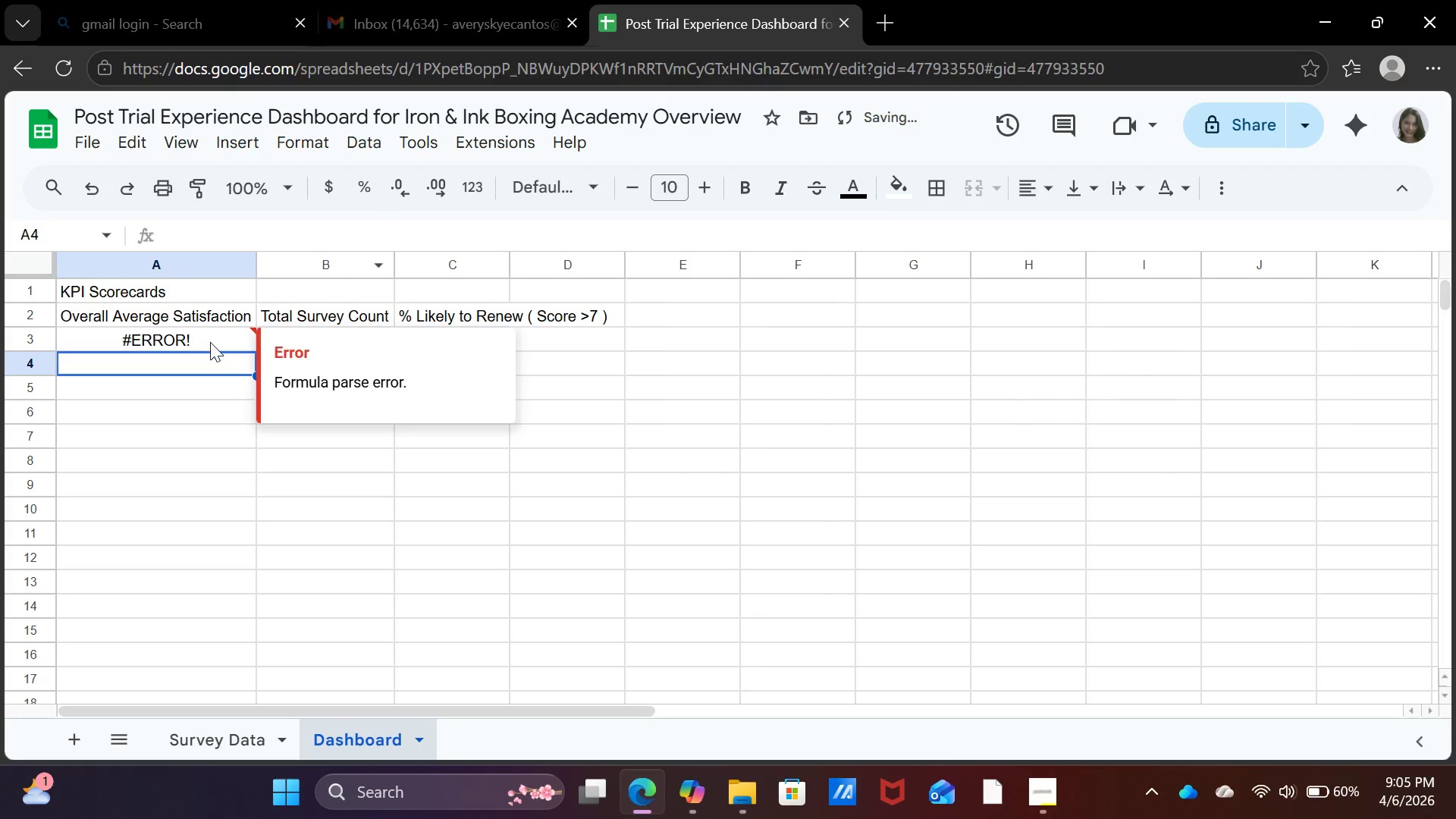 
left_click([210, 342])
 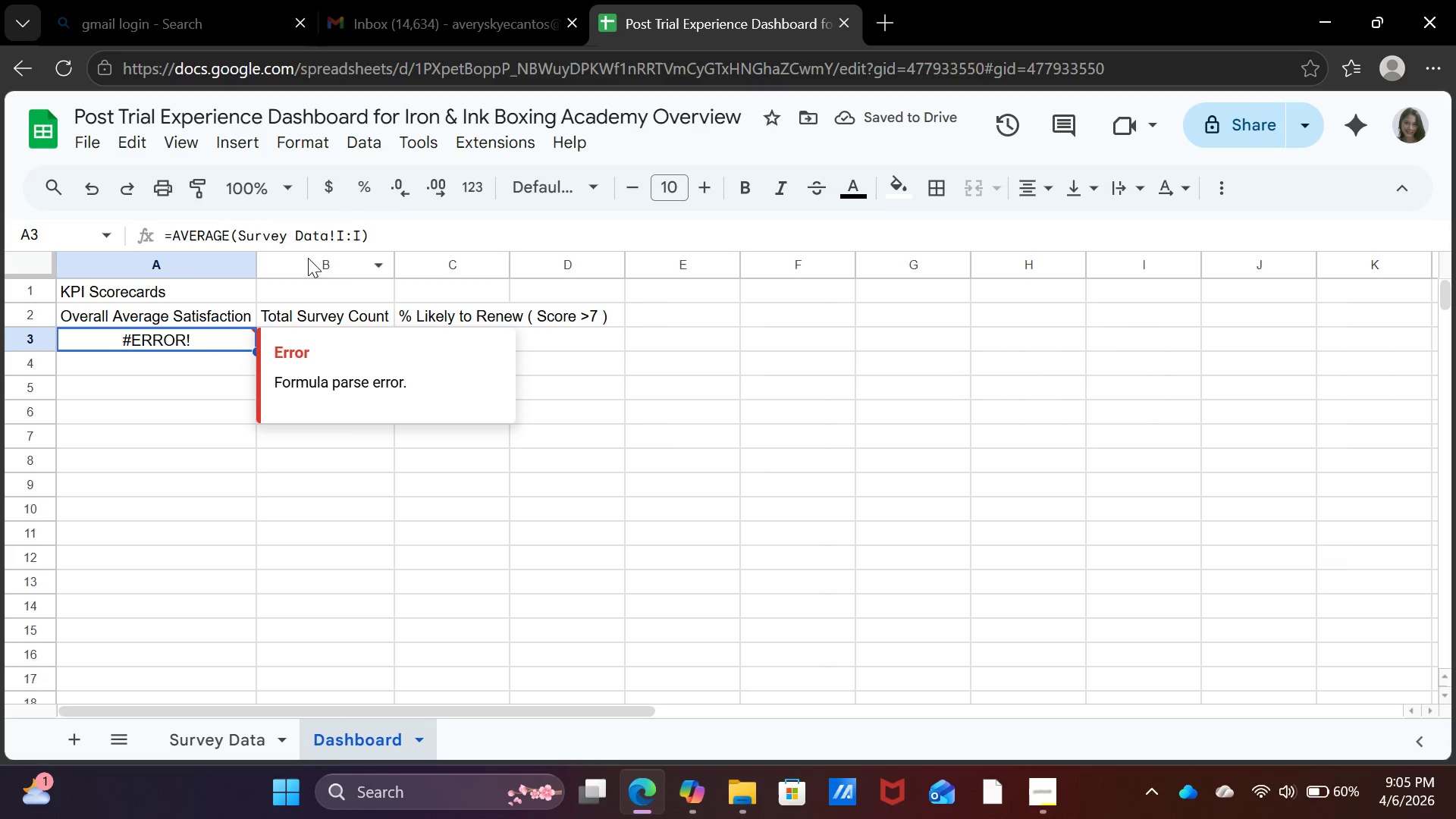 
left_click([374, 235])
 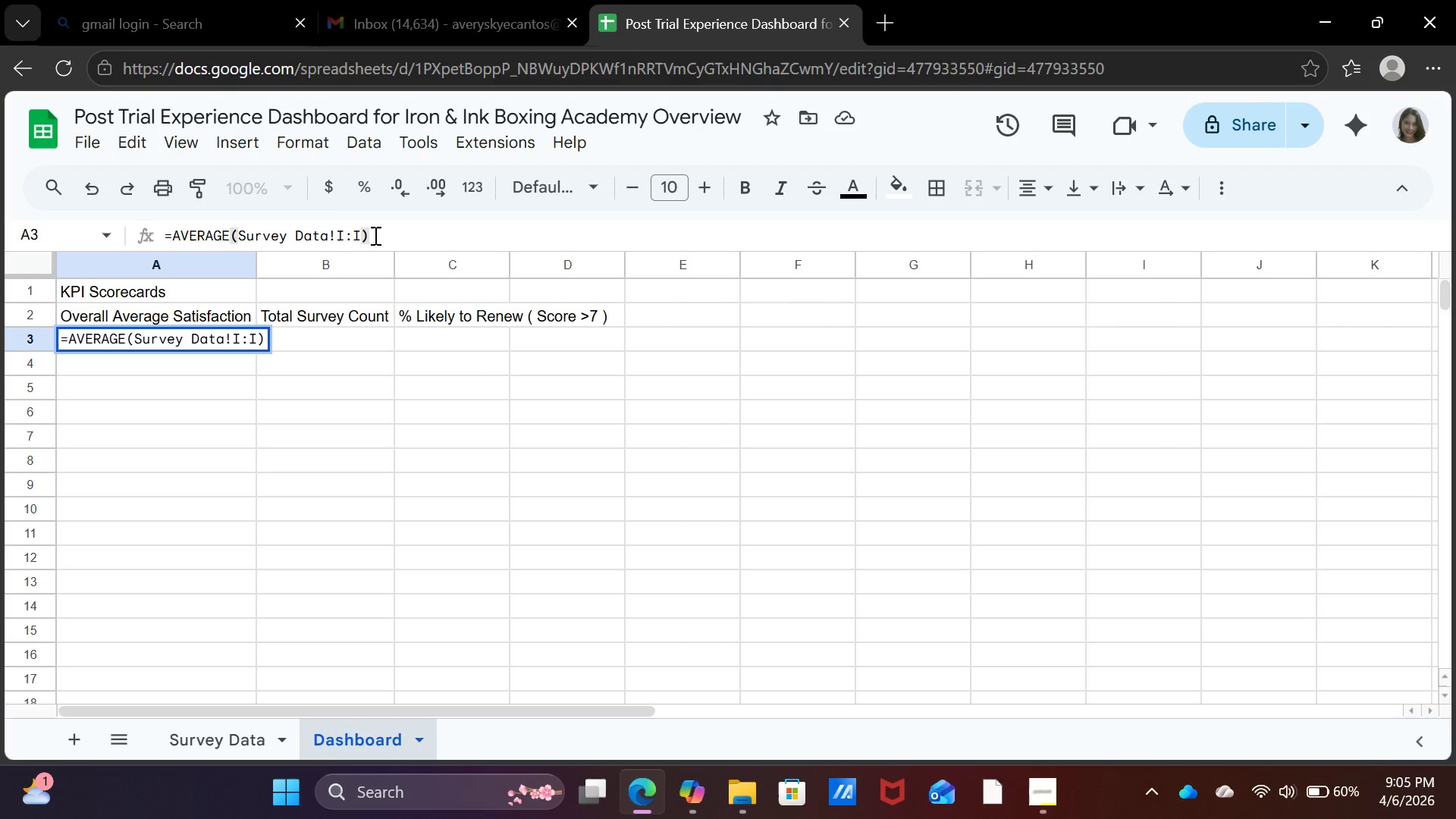 
key(Backspace)
 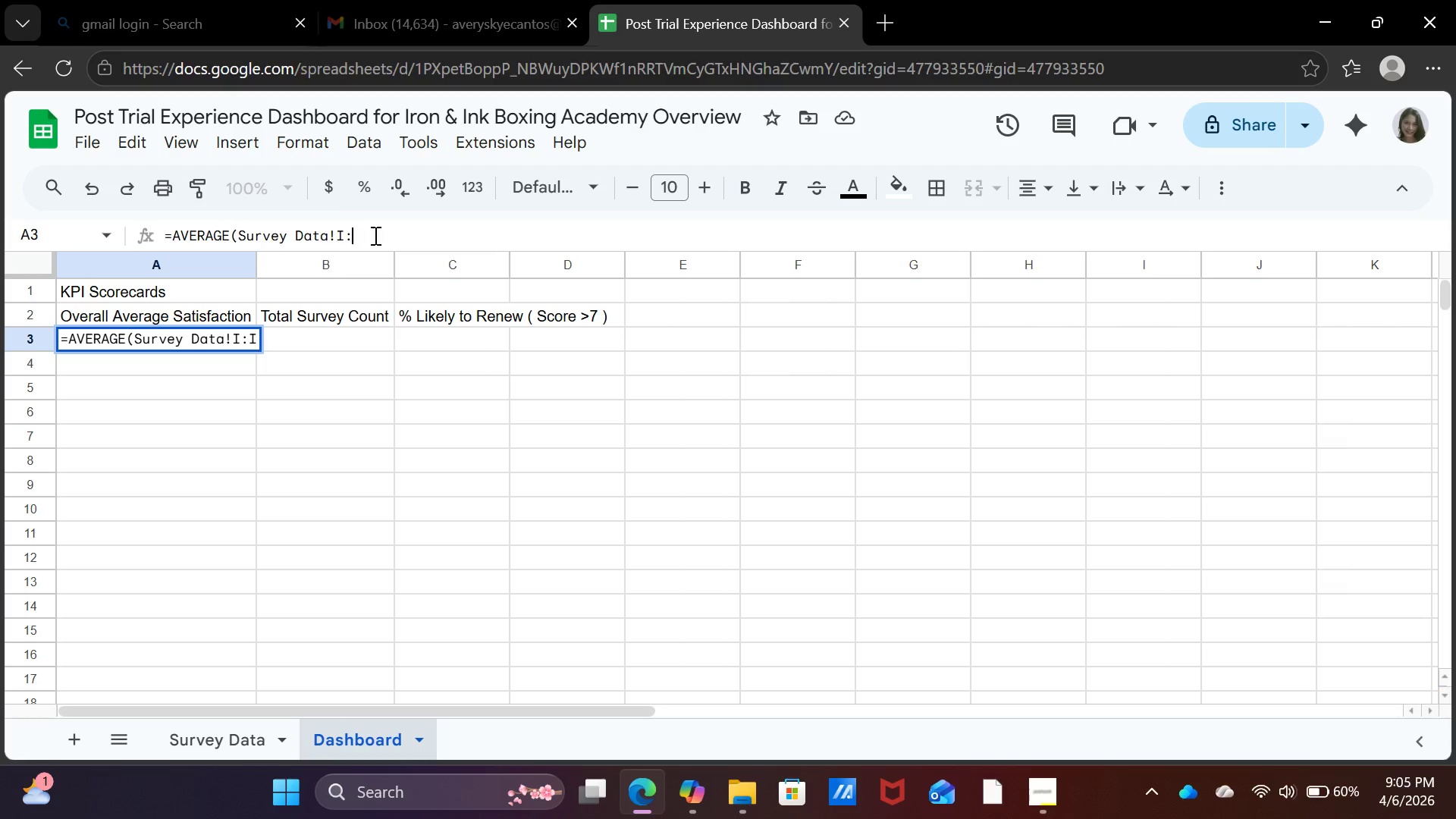 
key(Backspace)
 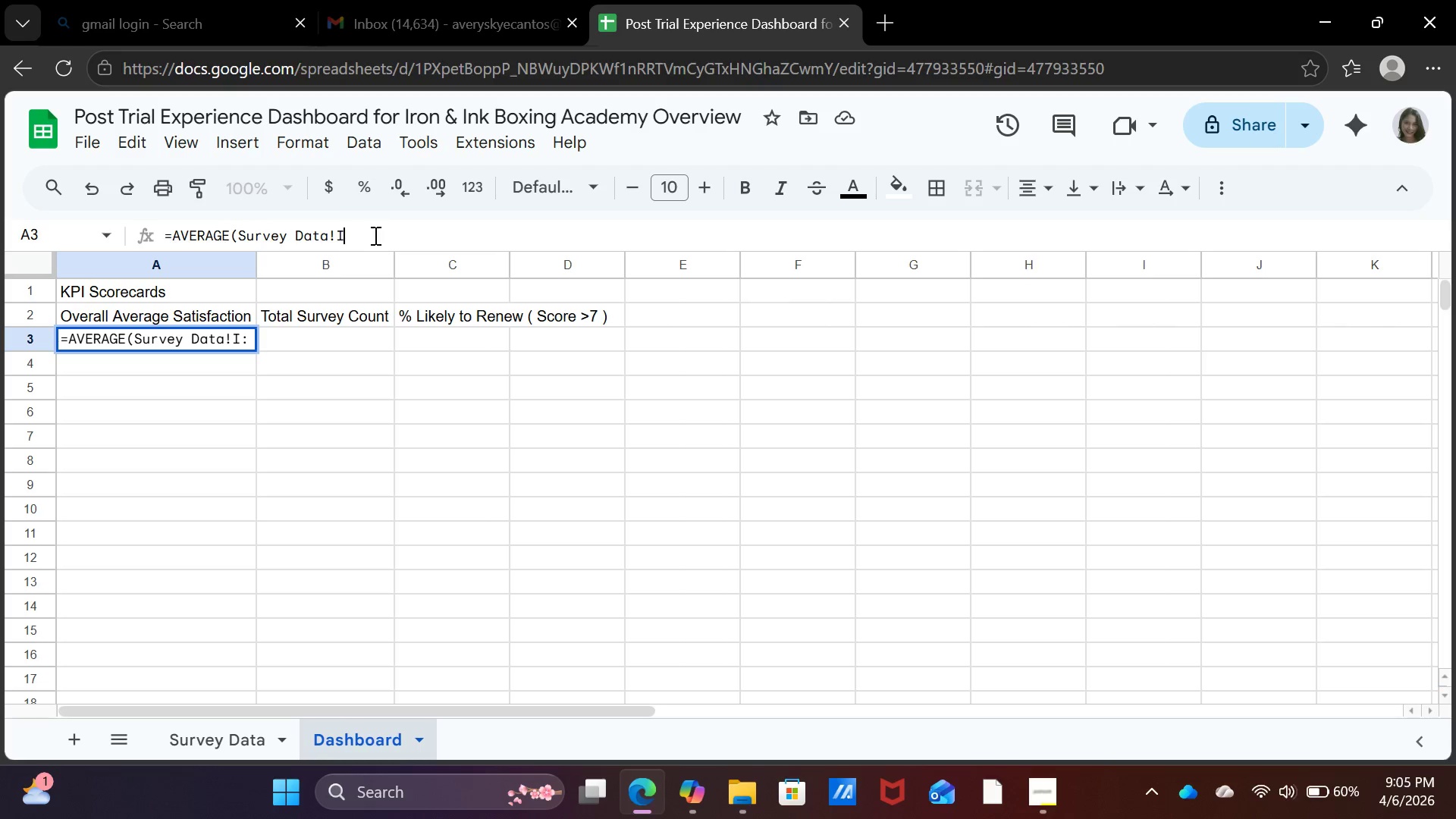 
key(Backspace)
 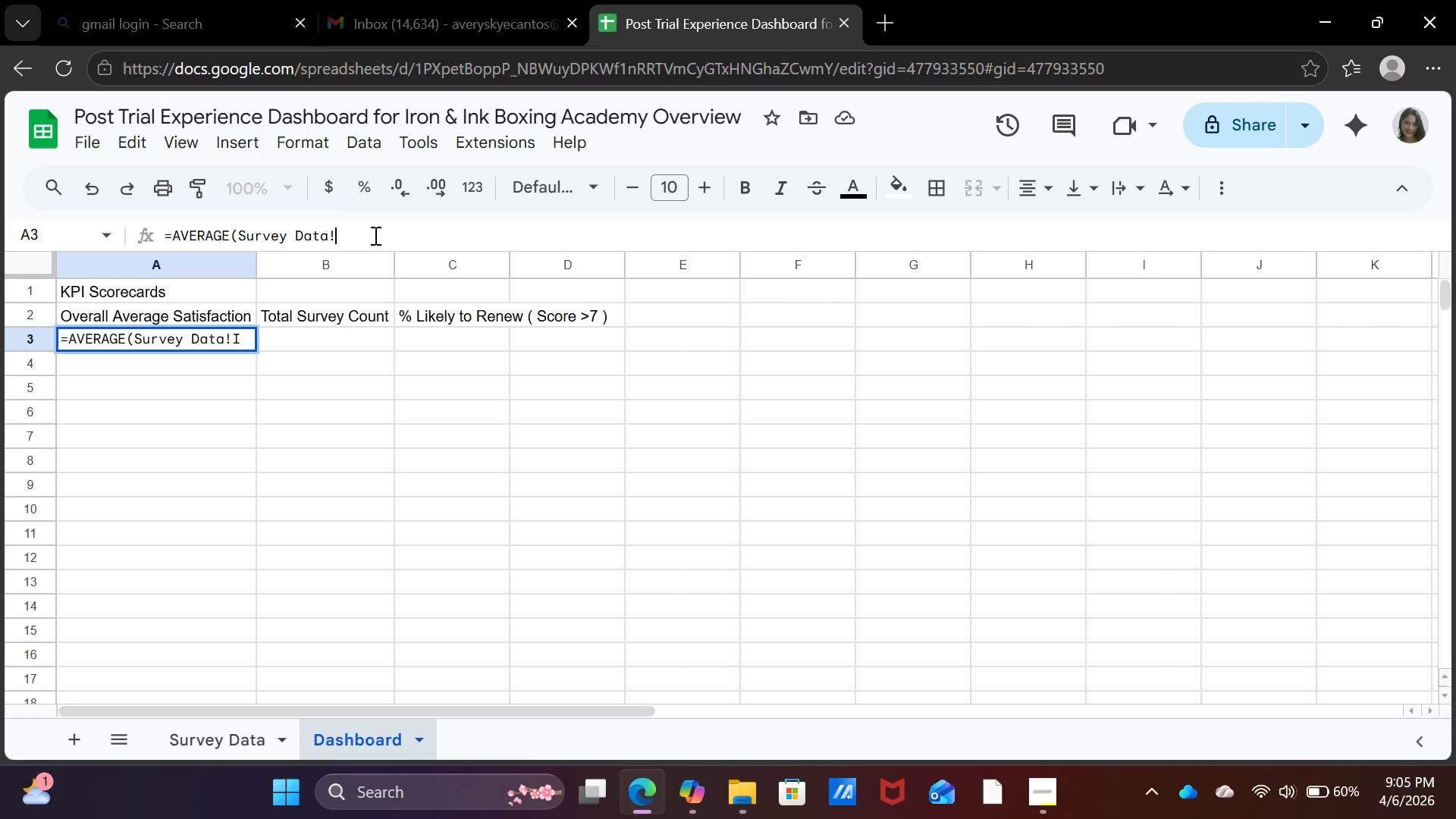 
key(Backspace)
 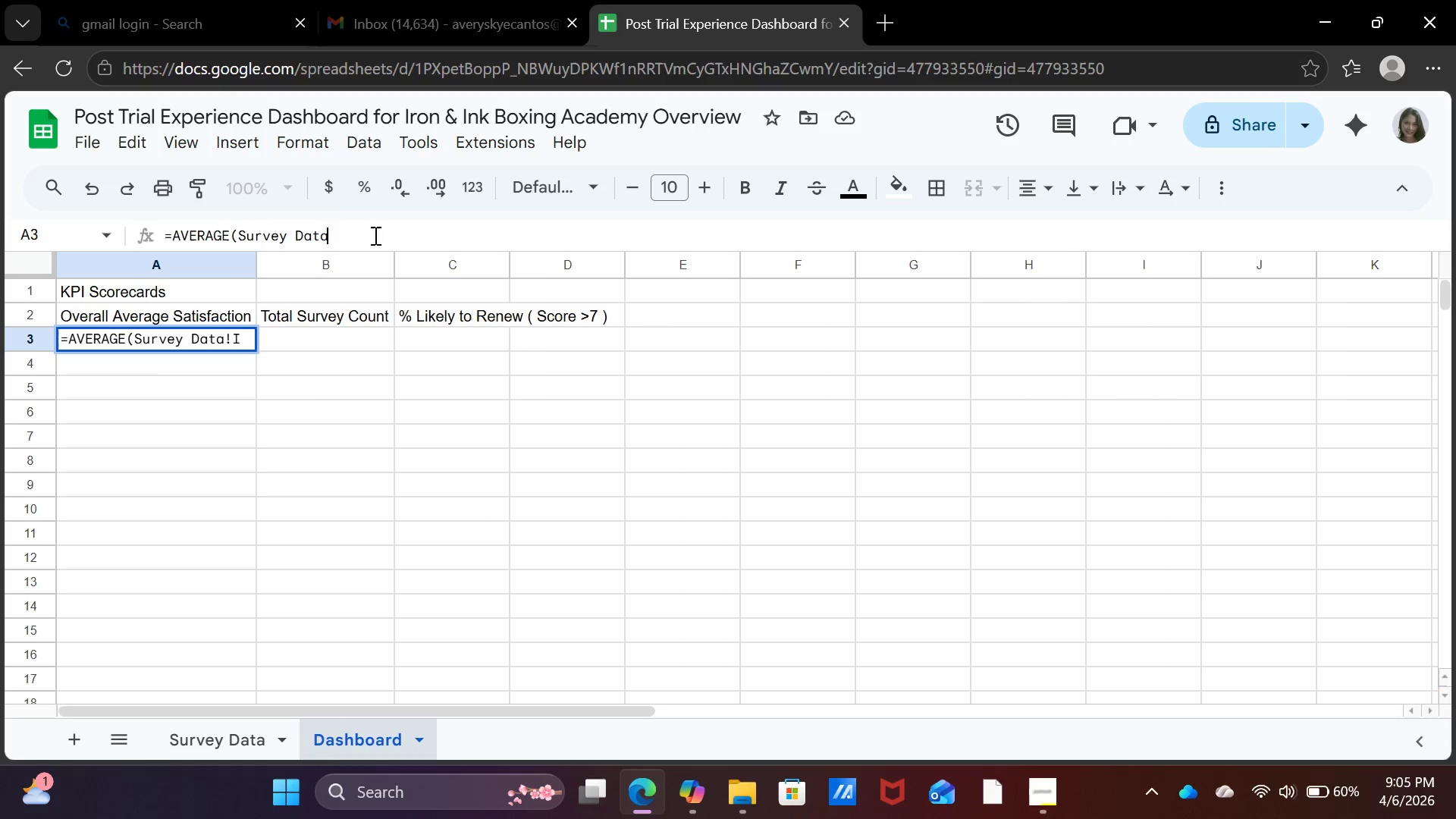 
key(Backspace)
 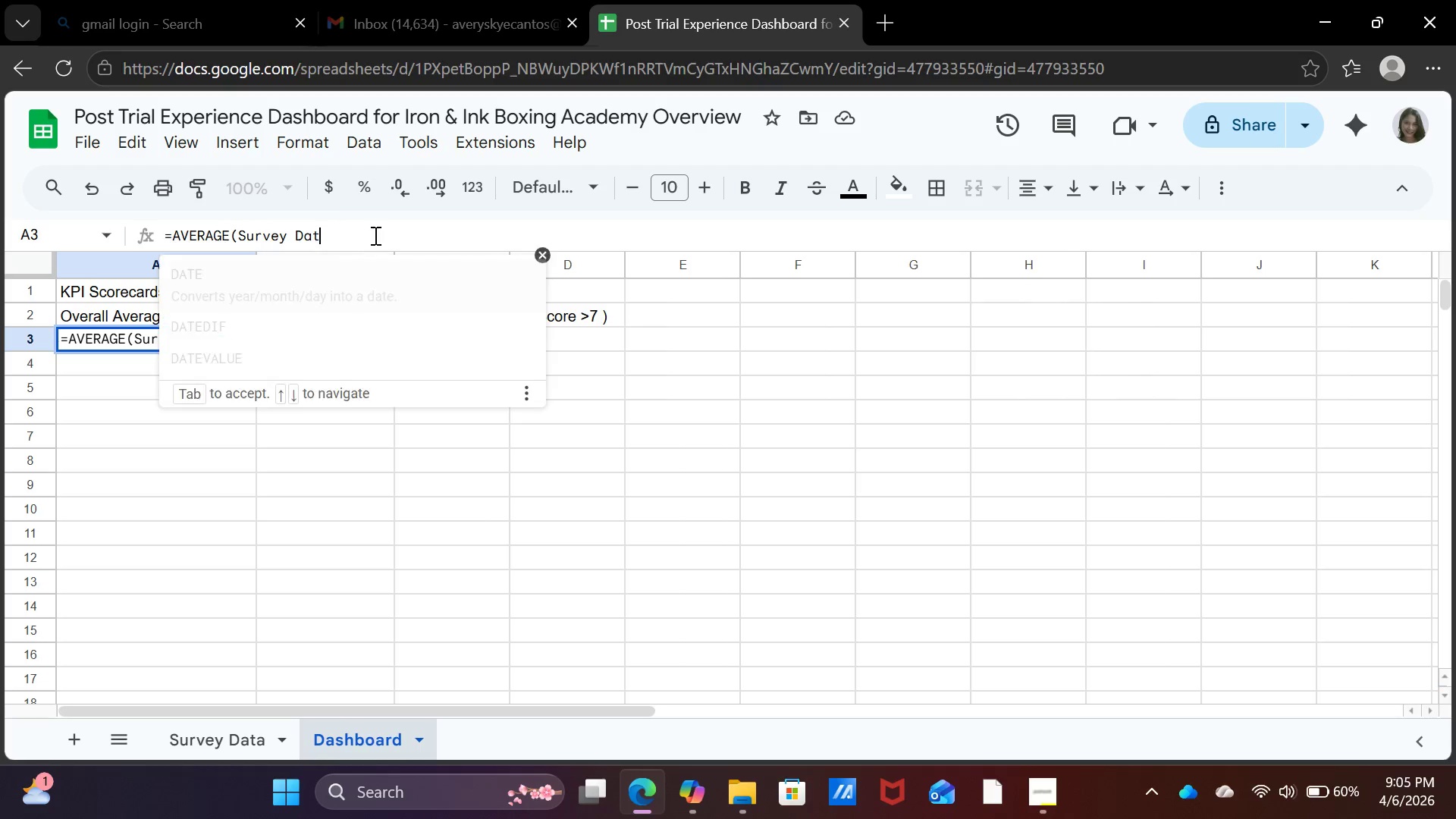 
key(Backspace)
 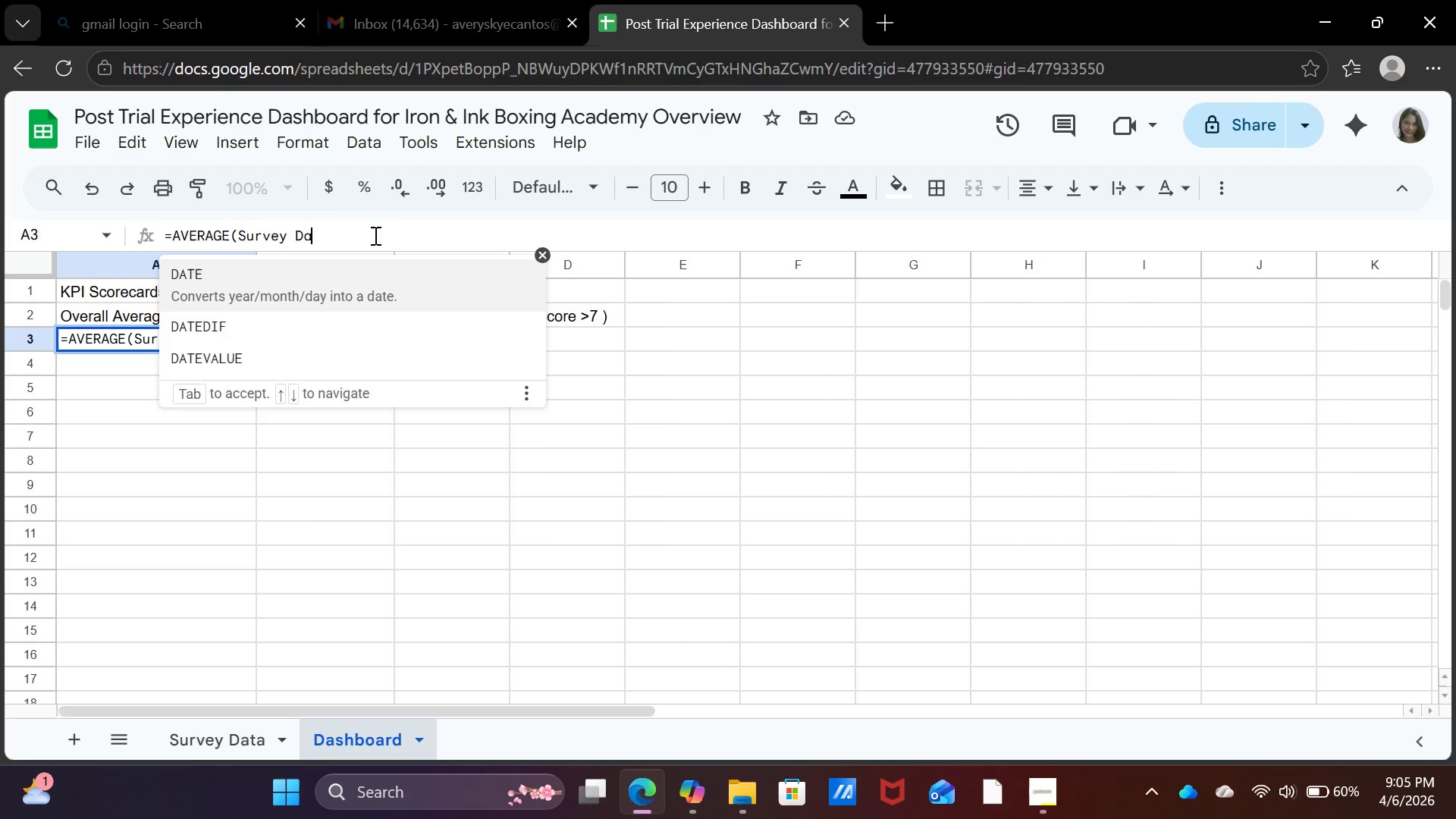 
key(Backspace)
 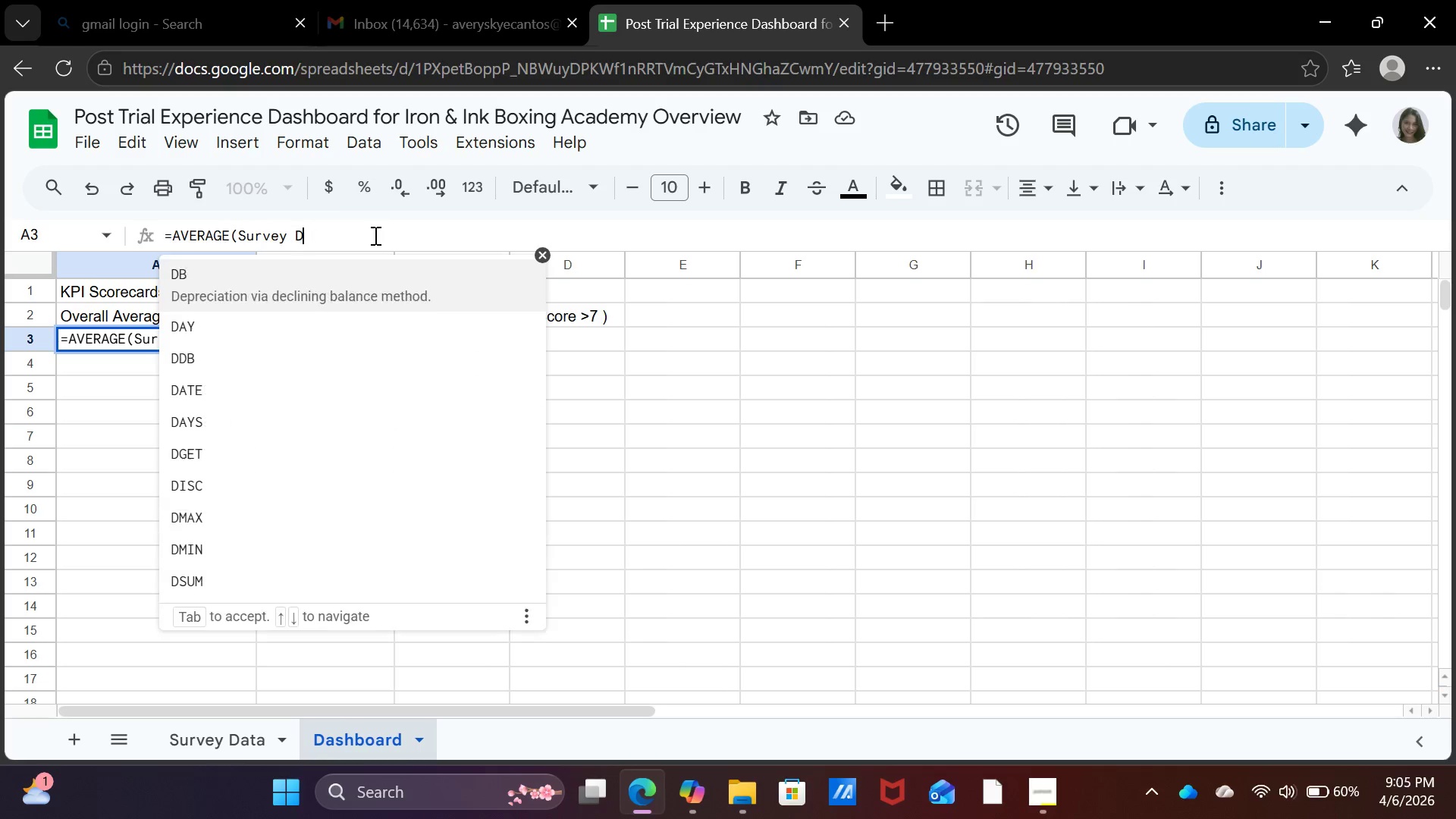 
key(Backspace)
 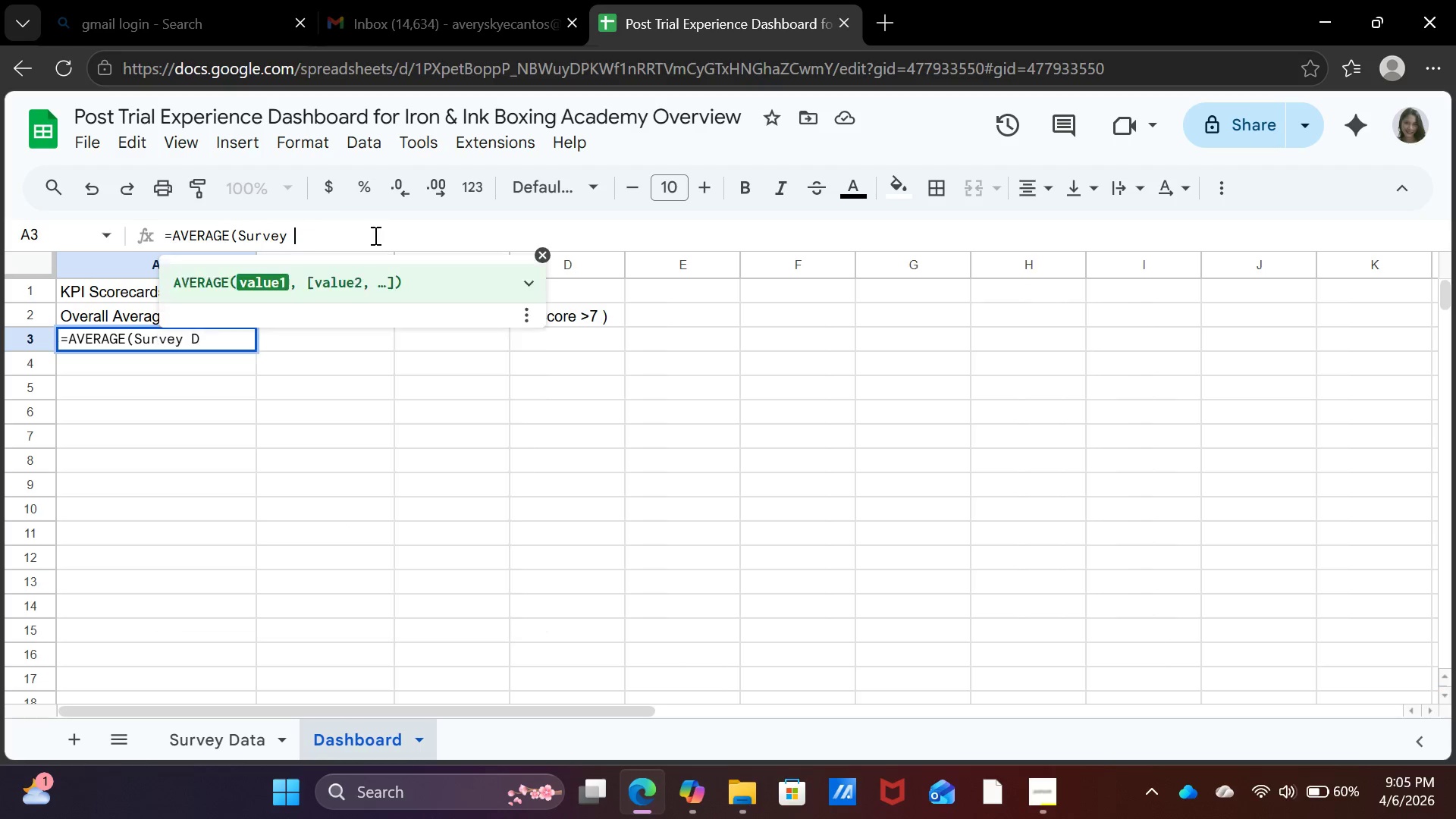 
key(Backspace)
 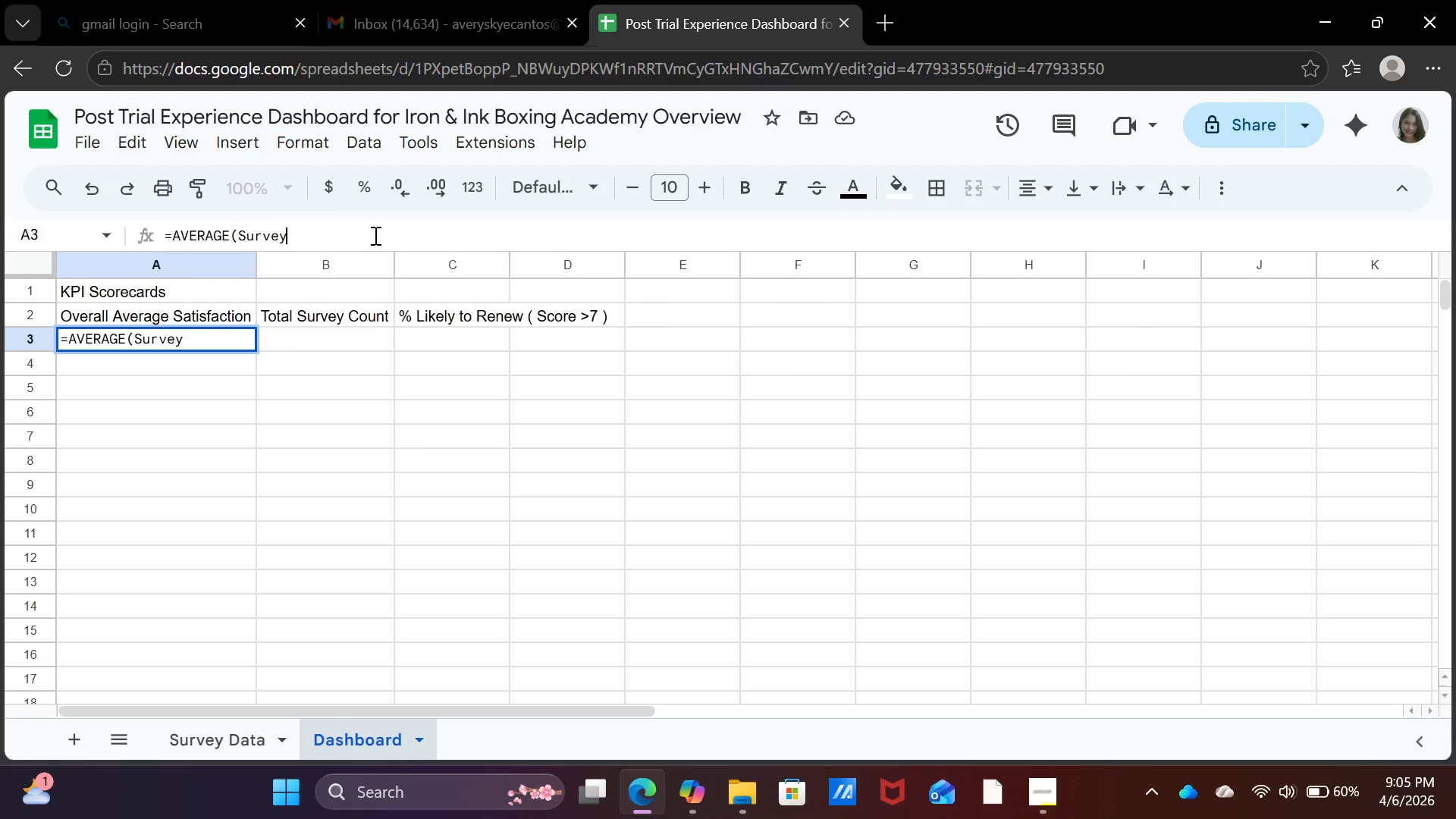 
key(Backspace)
 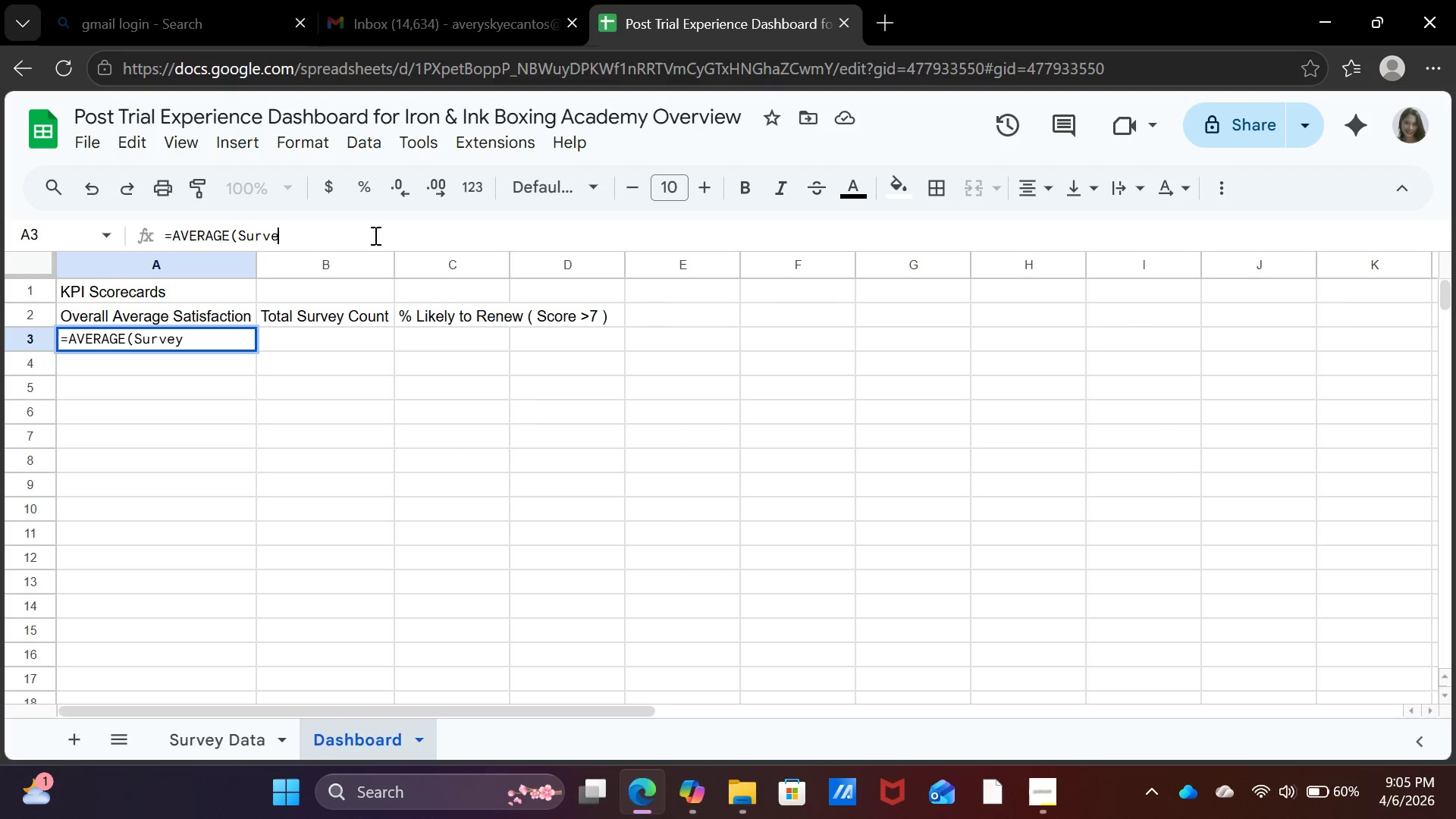 
key(Backspace)
 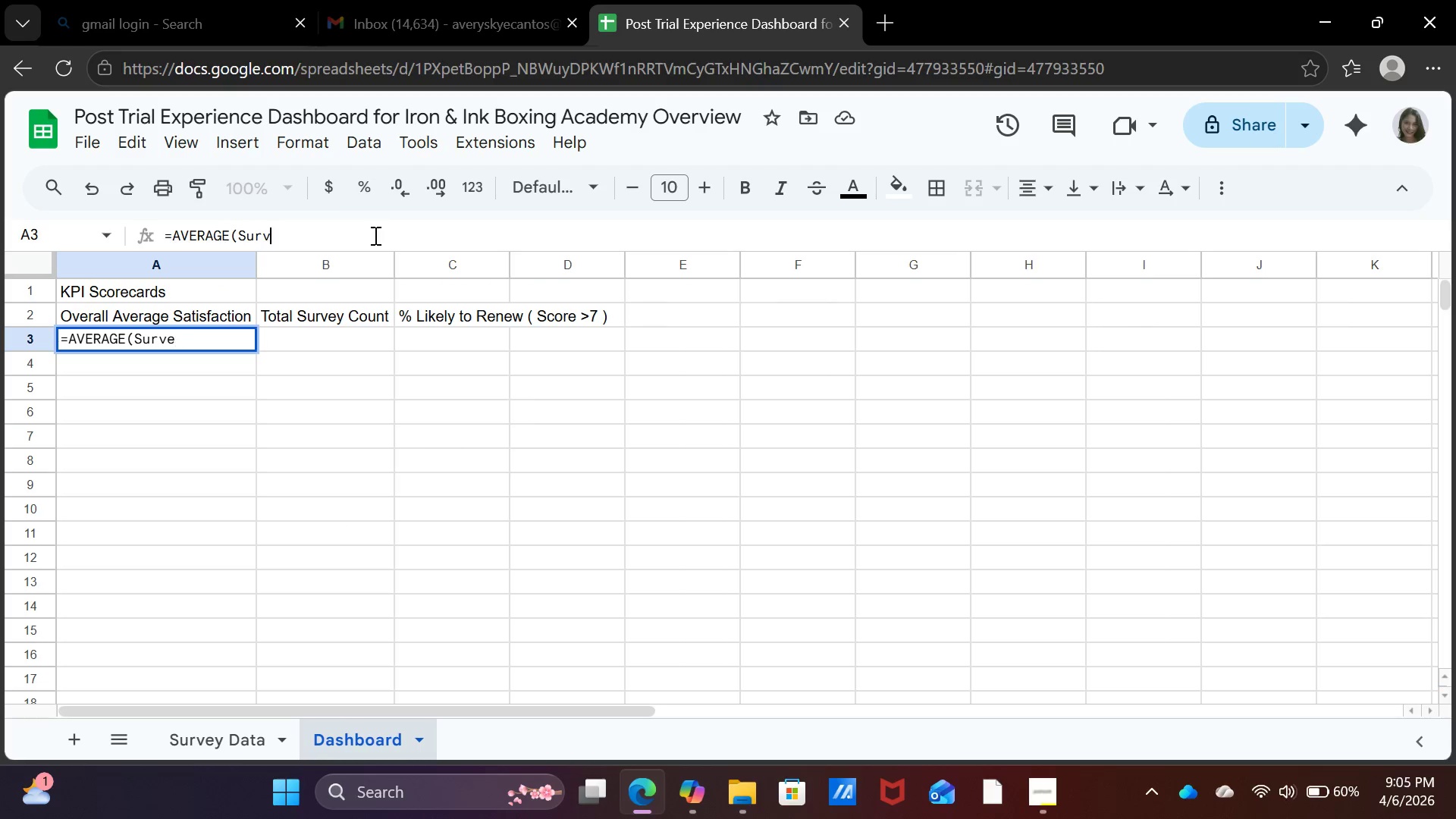 
key(Backspace)
 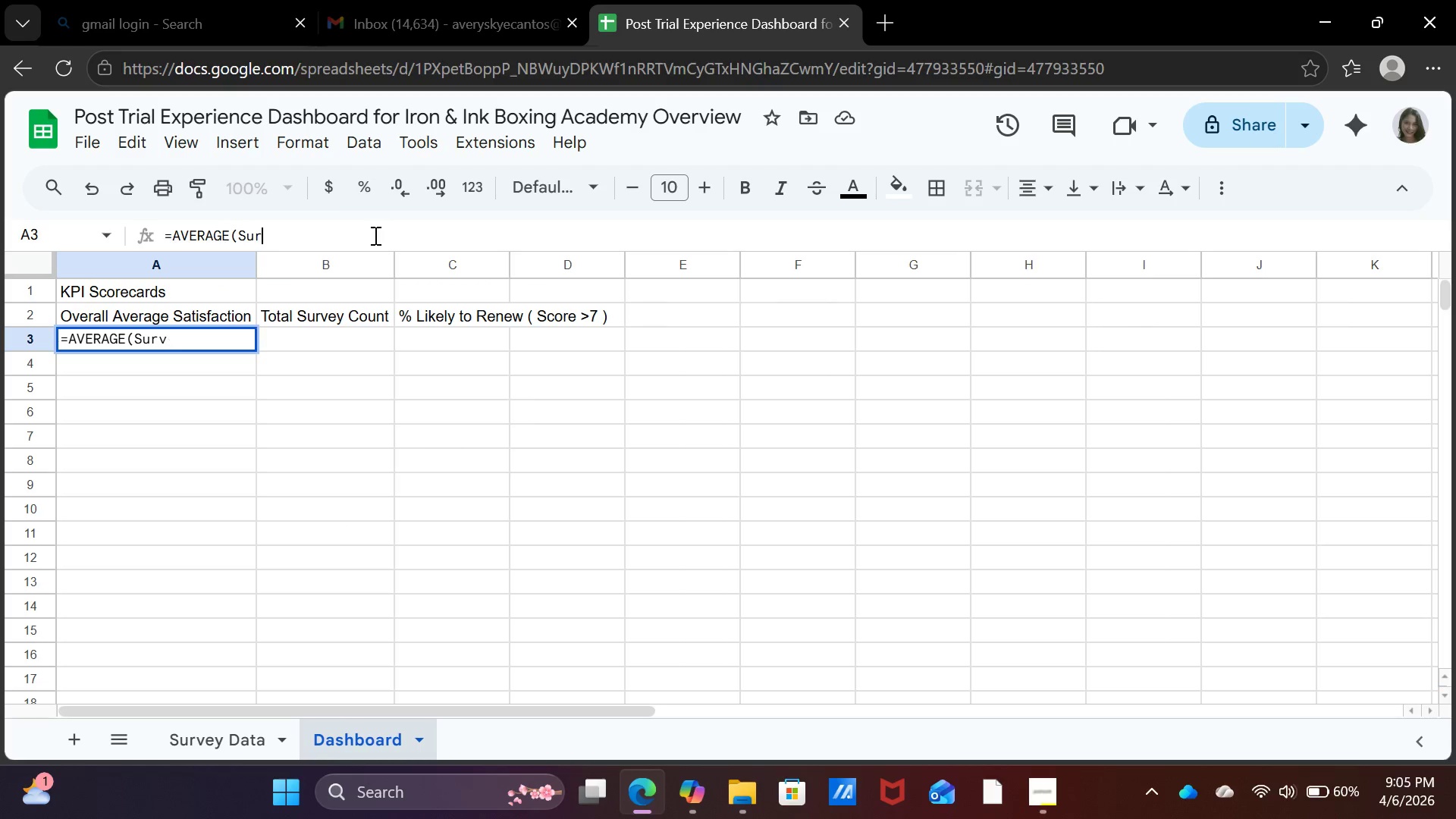 
key(Backspace)
 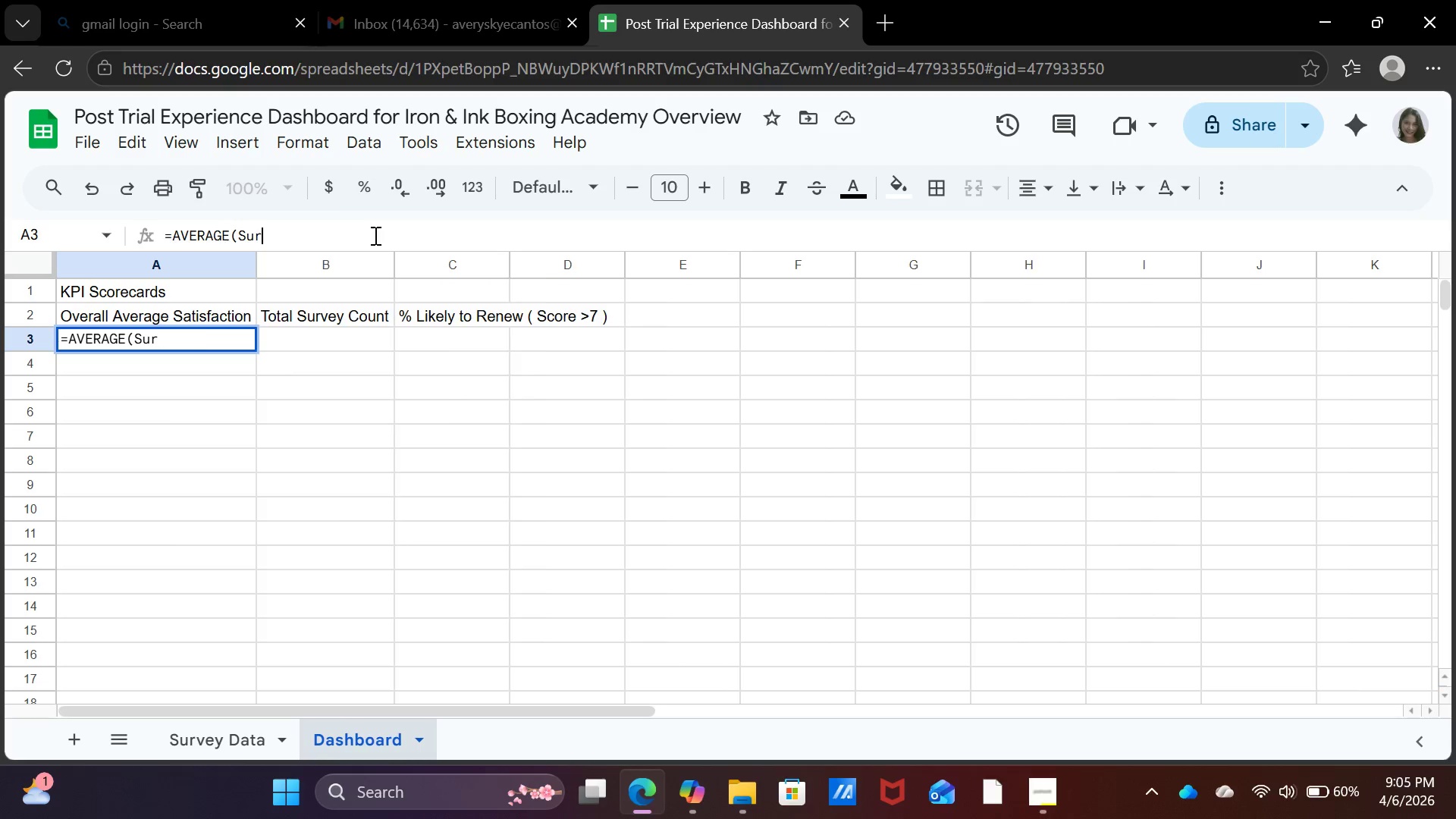 
key(Backspace)
 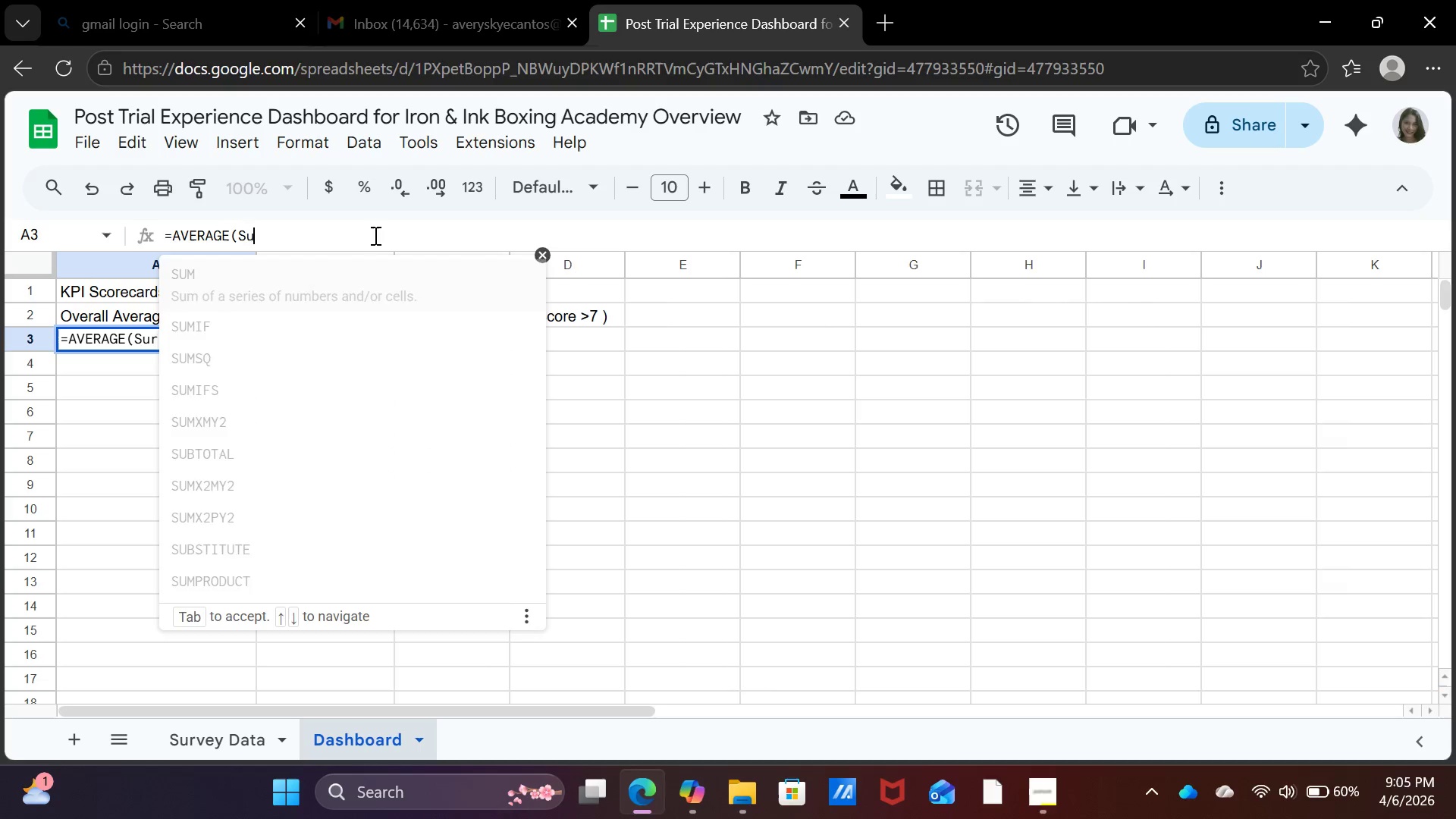 
key(Backspace)
 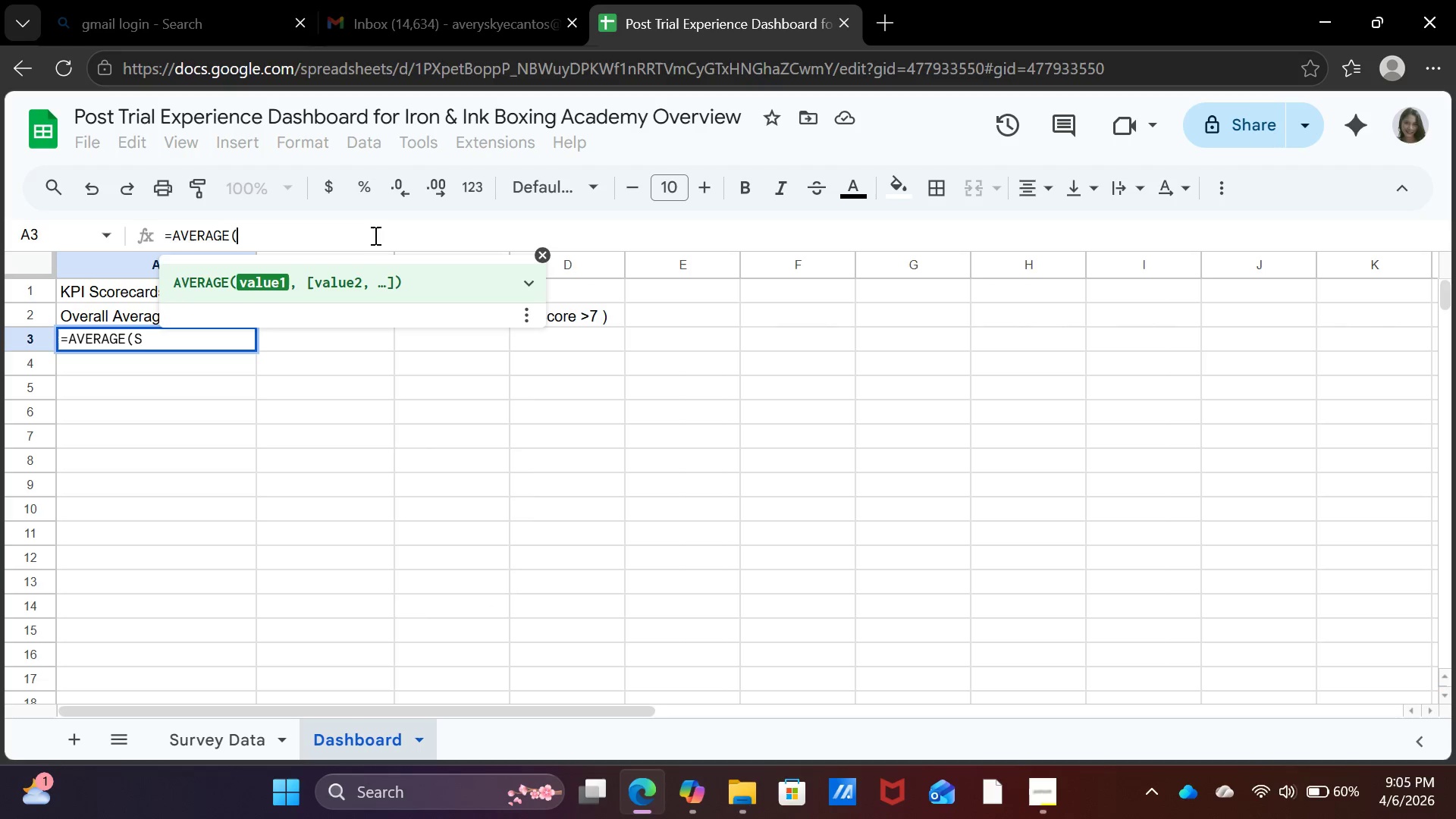 
key(Backspace)
 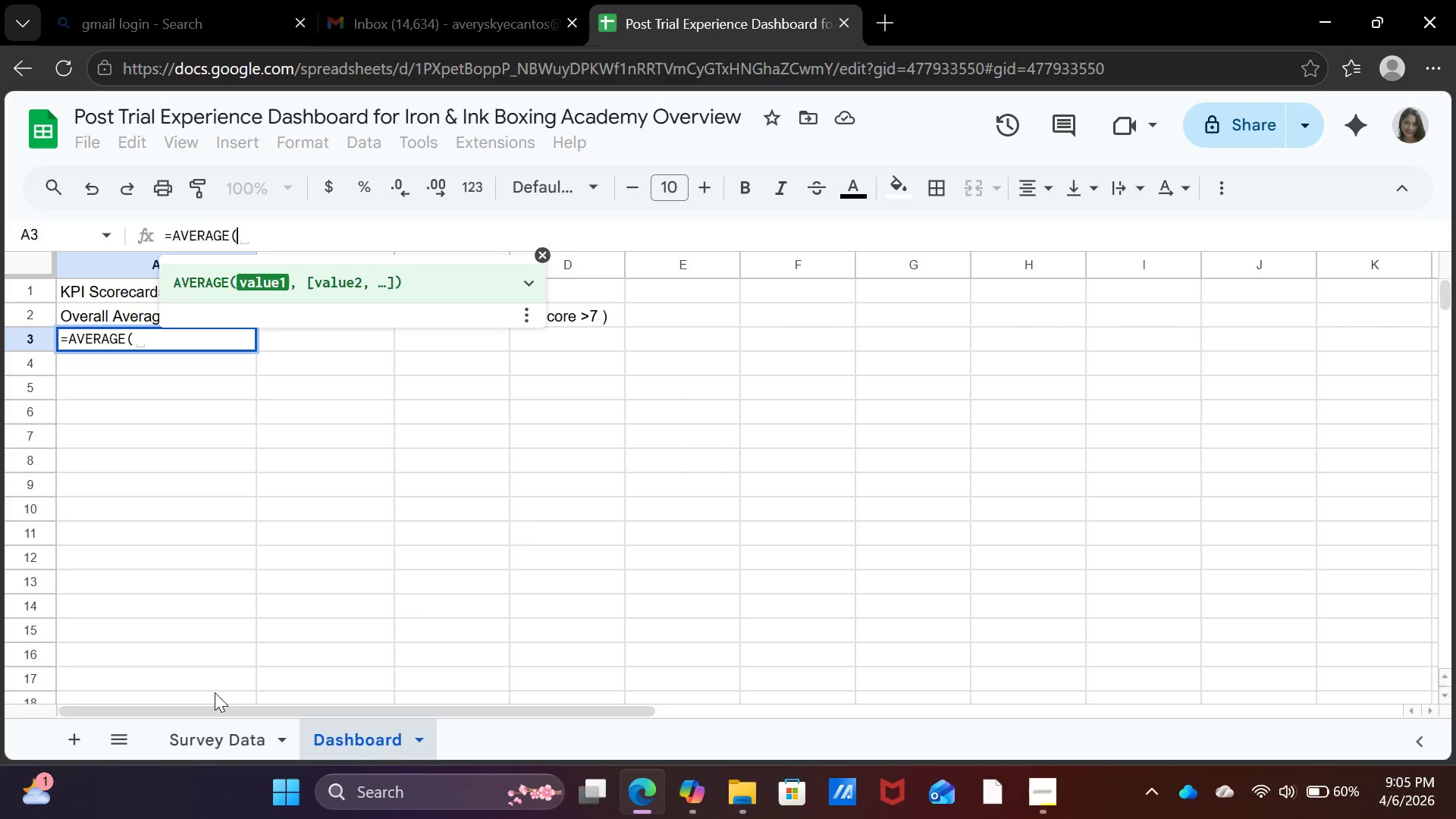 
left_click([211, 730])
 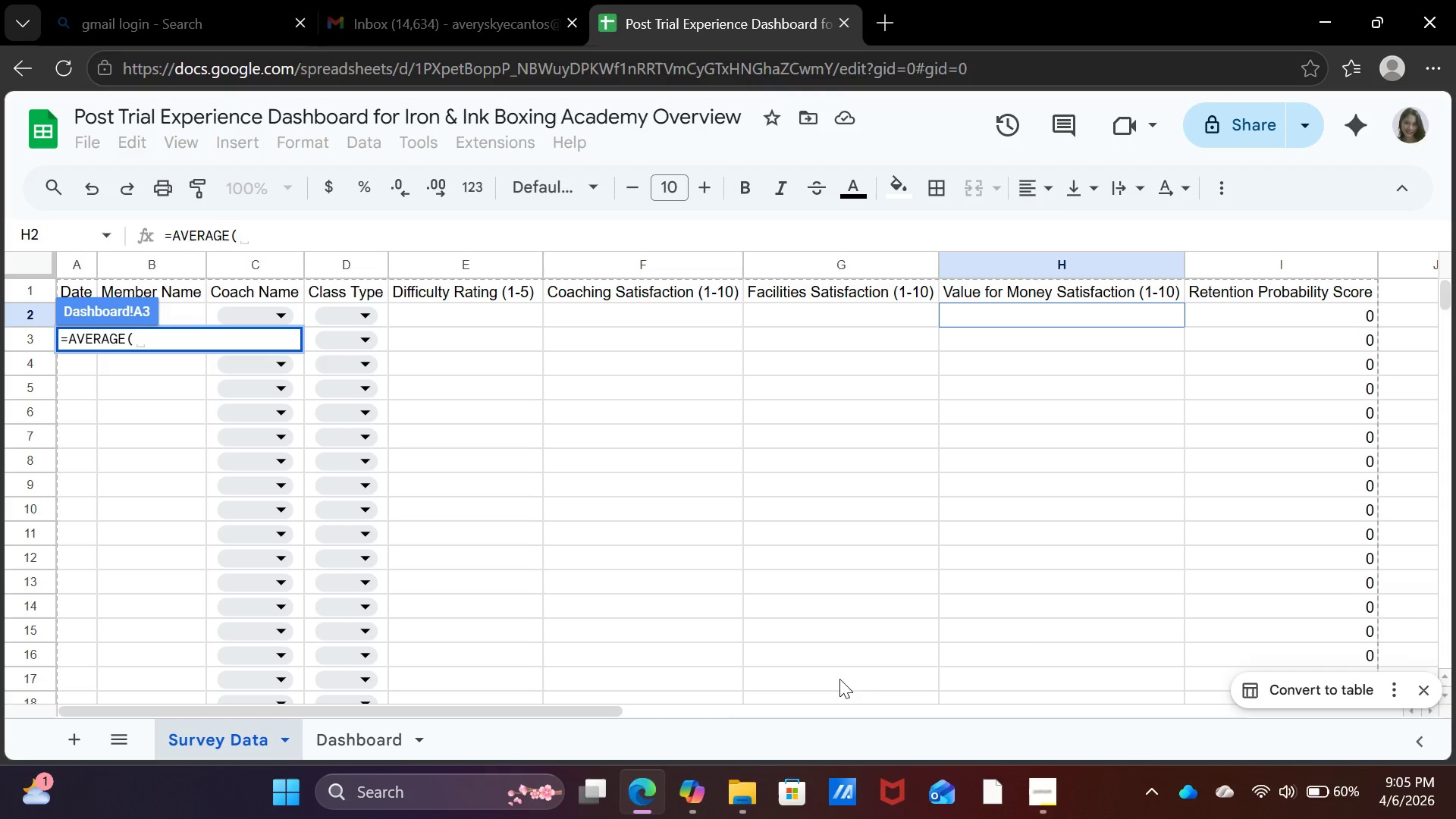 
wait(7.05)
 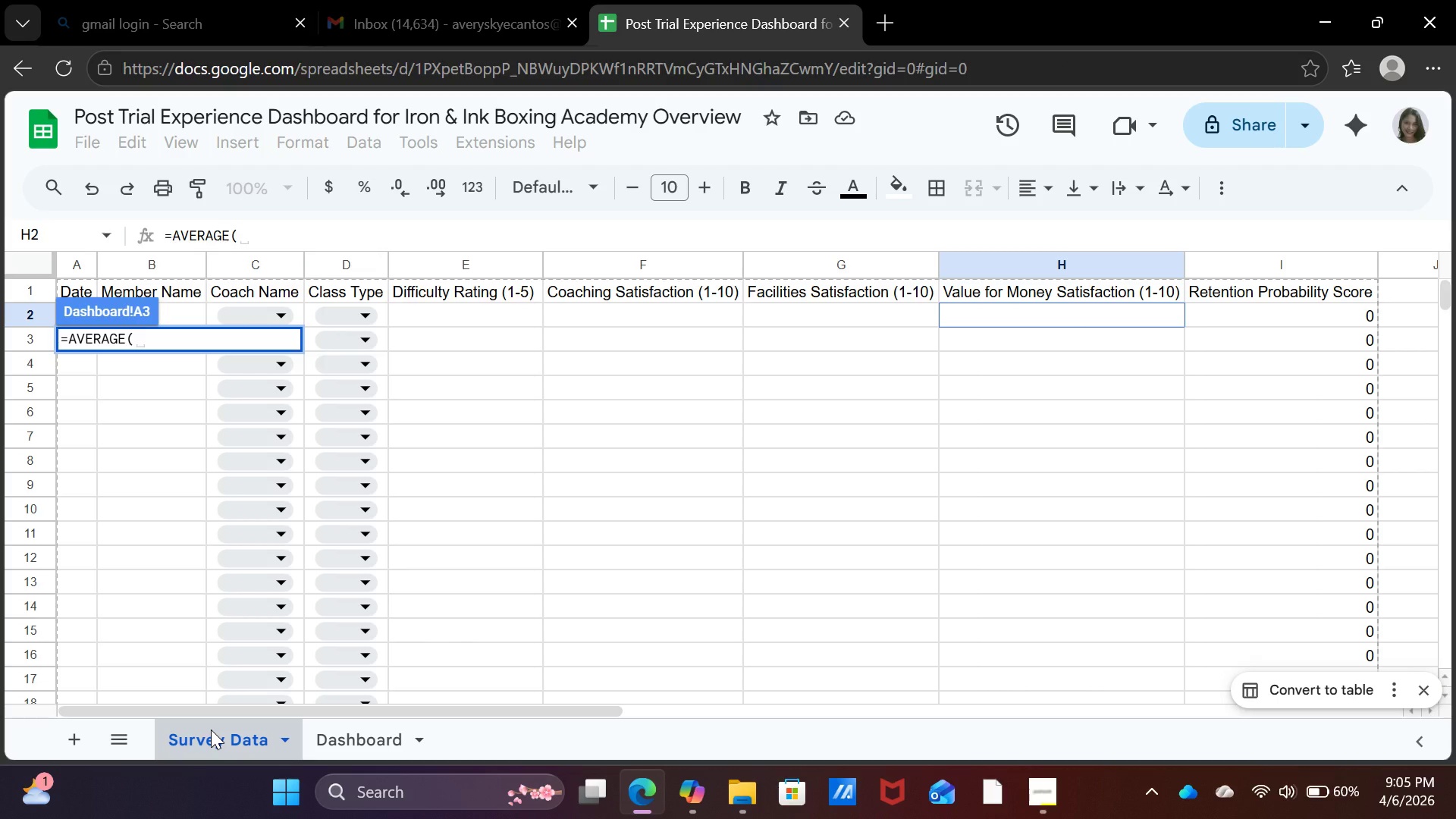 
left_click([1250, 259])
 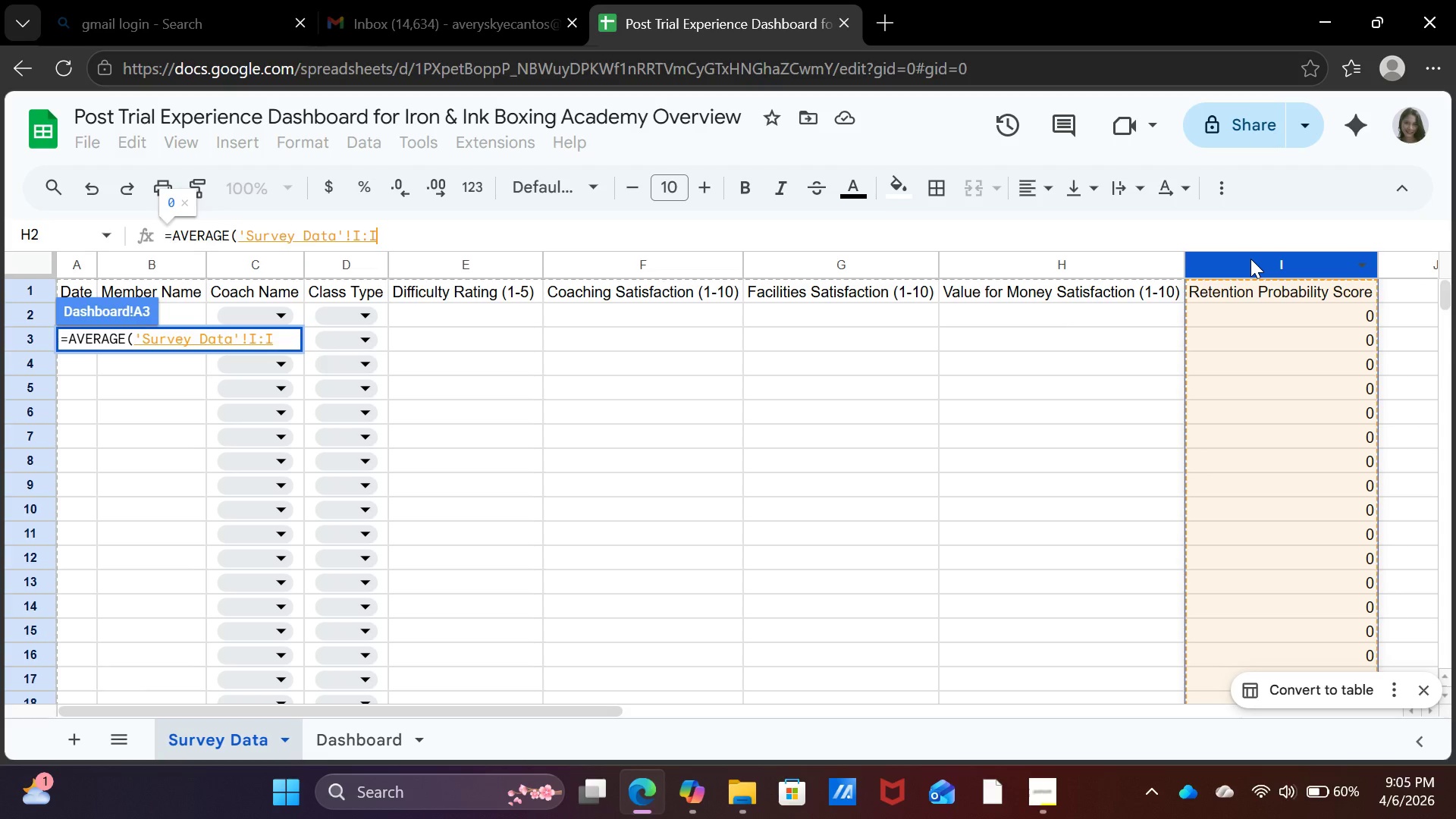 
wait(6.3)
 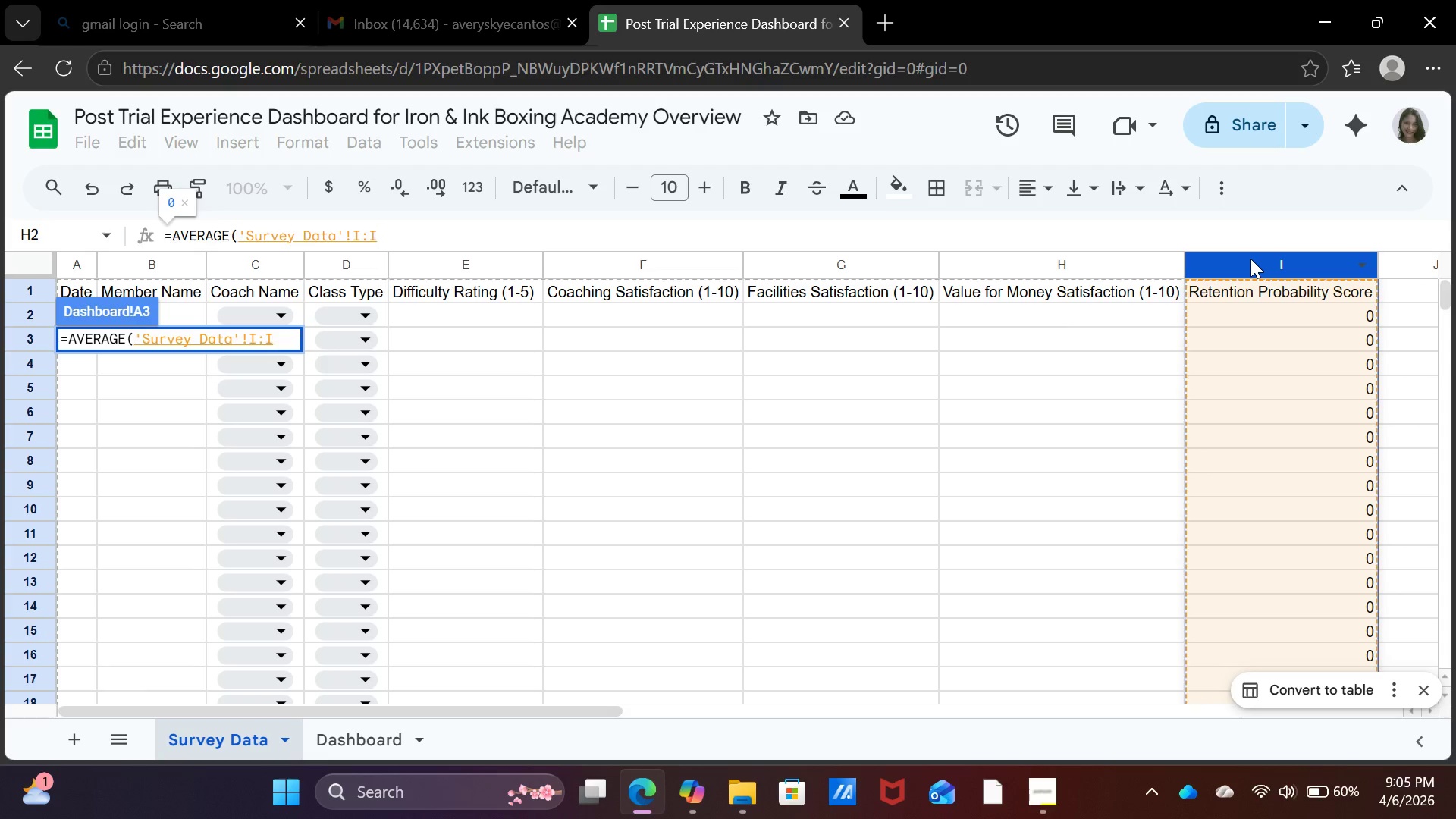 
key(Enter)
 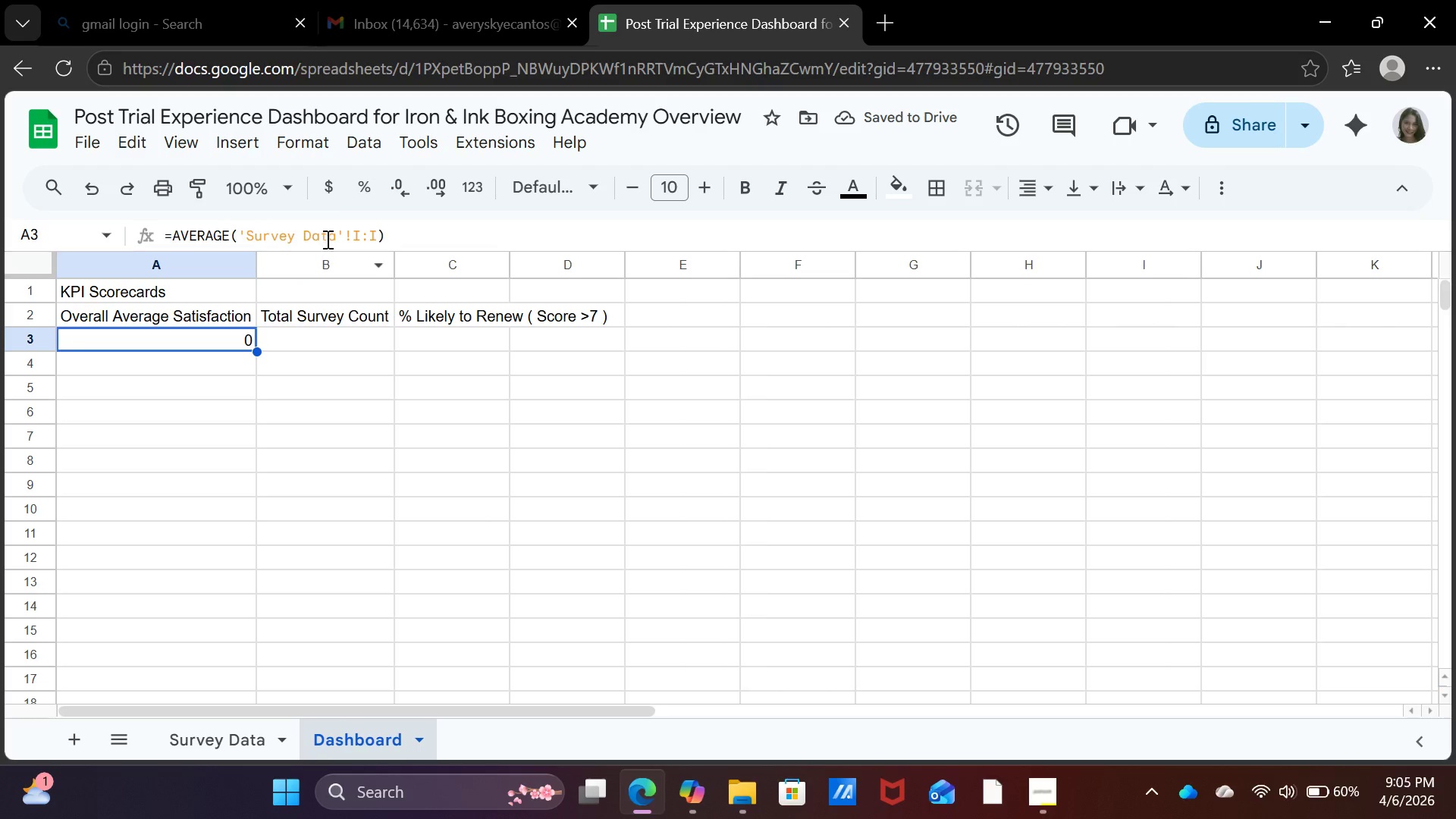 
left_click([332, 434])
 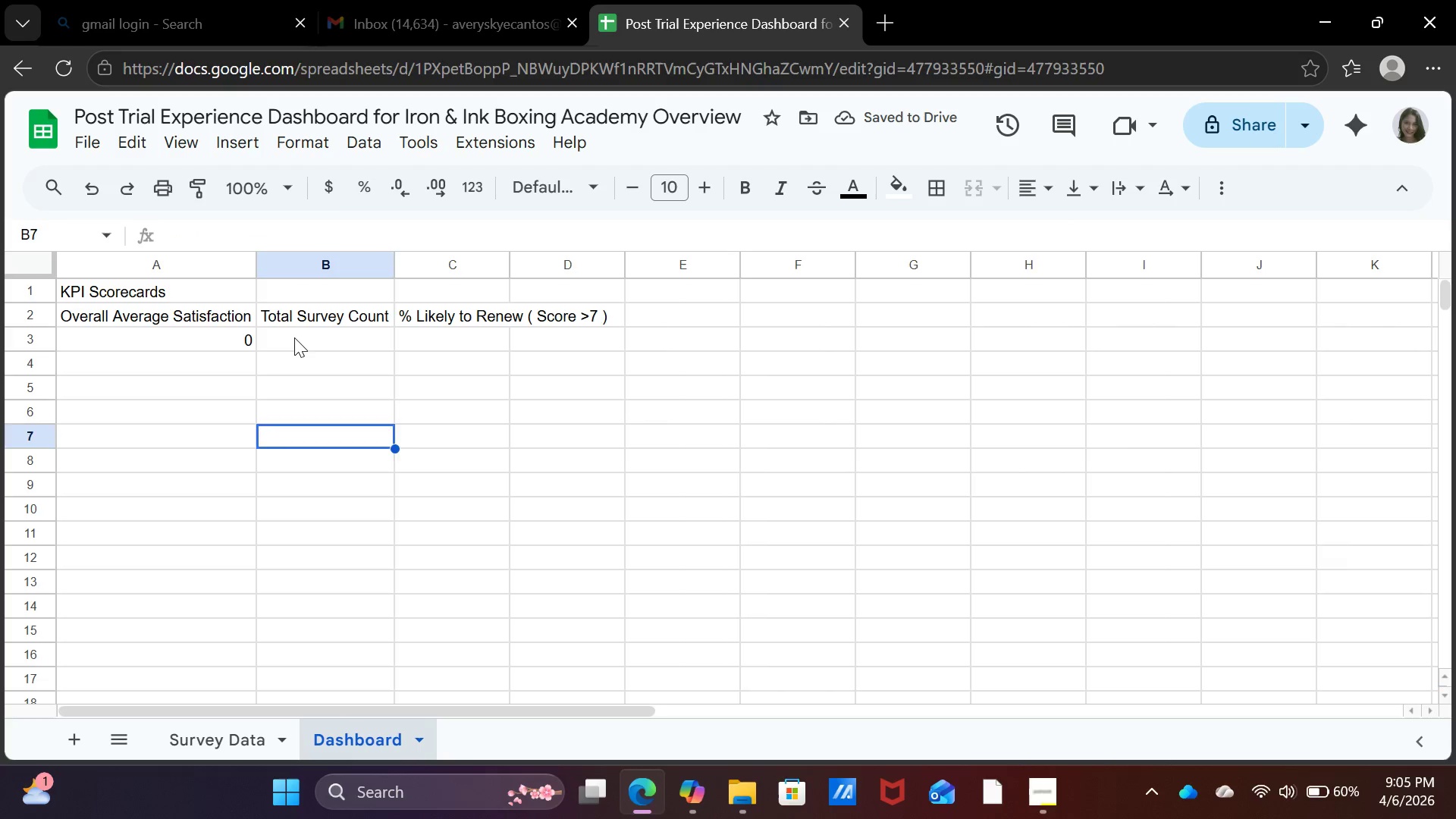 
left_click([294, 337])
 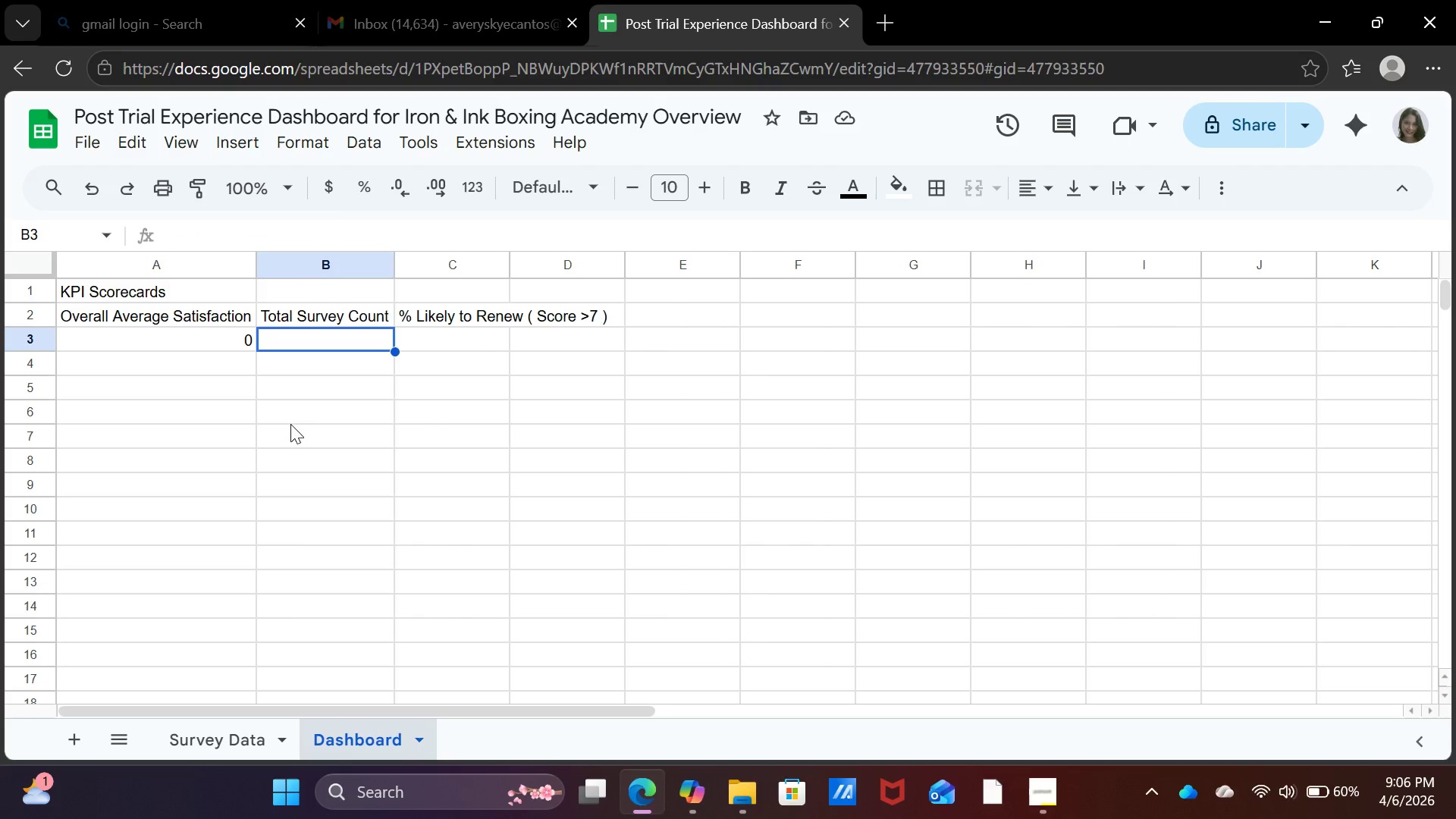 
left_click([249, 743])
 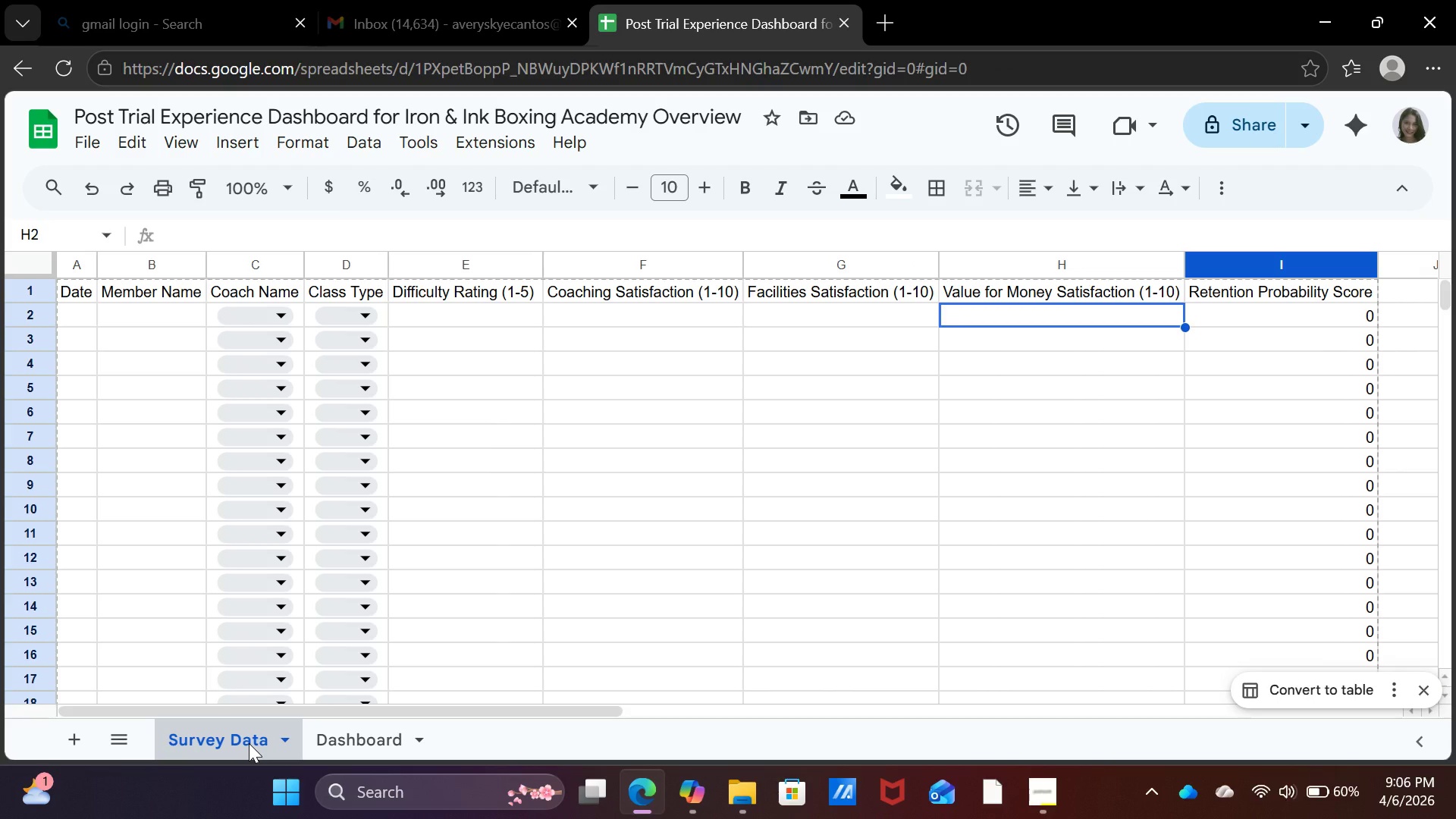 
wait(6.98)
 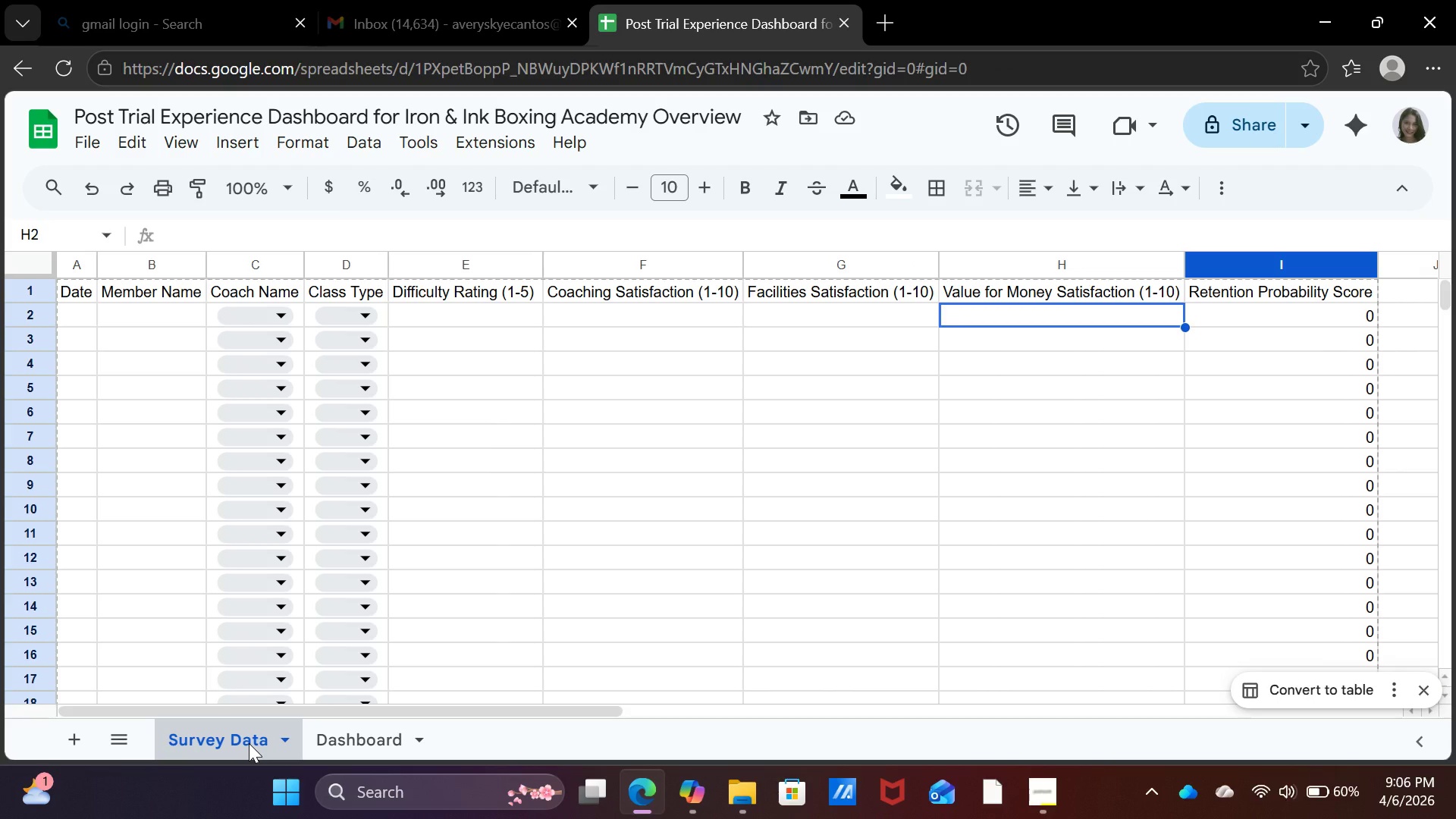 
left_click([343, 735])
 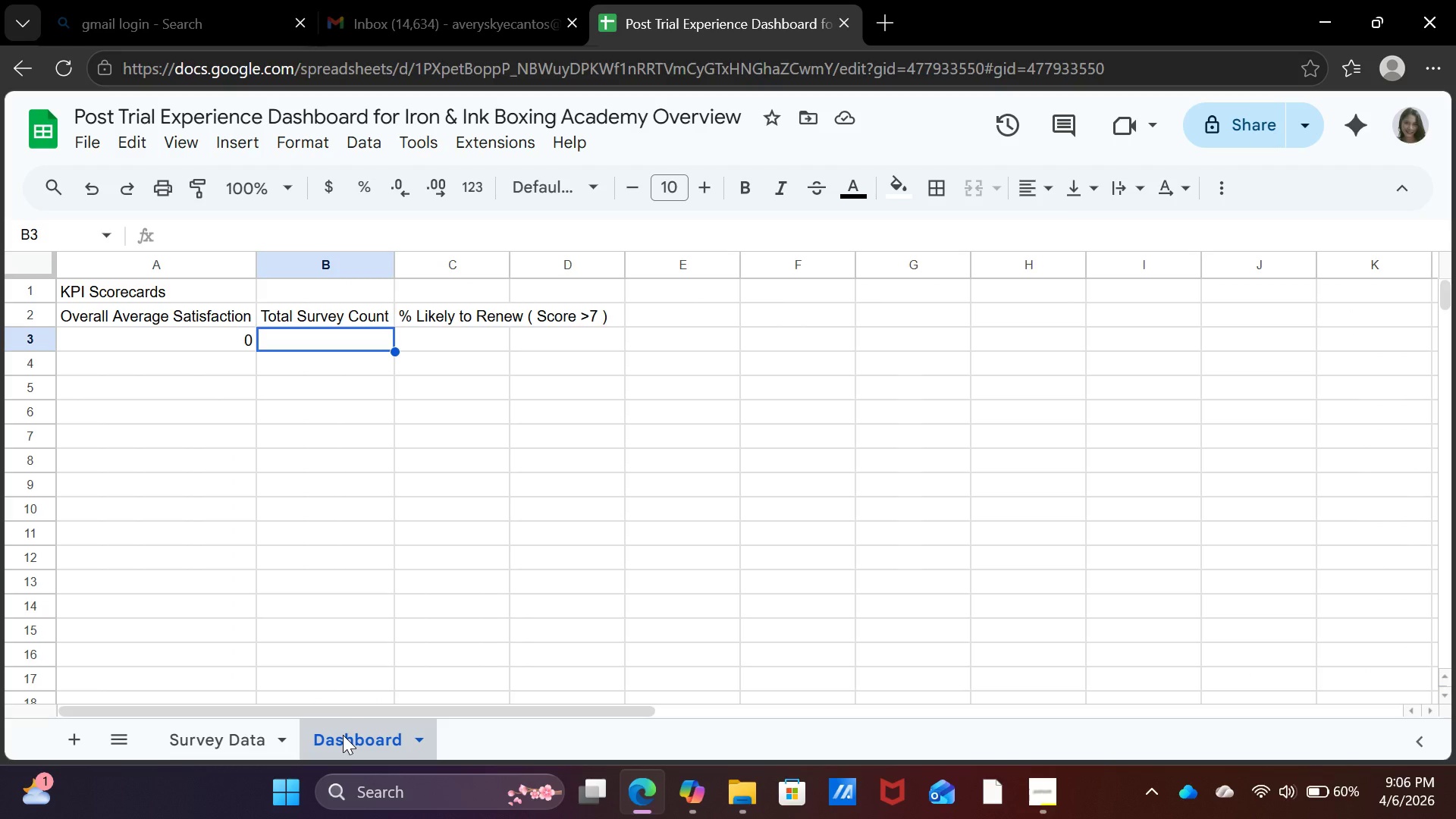 
wait(29.45)
 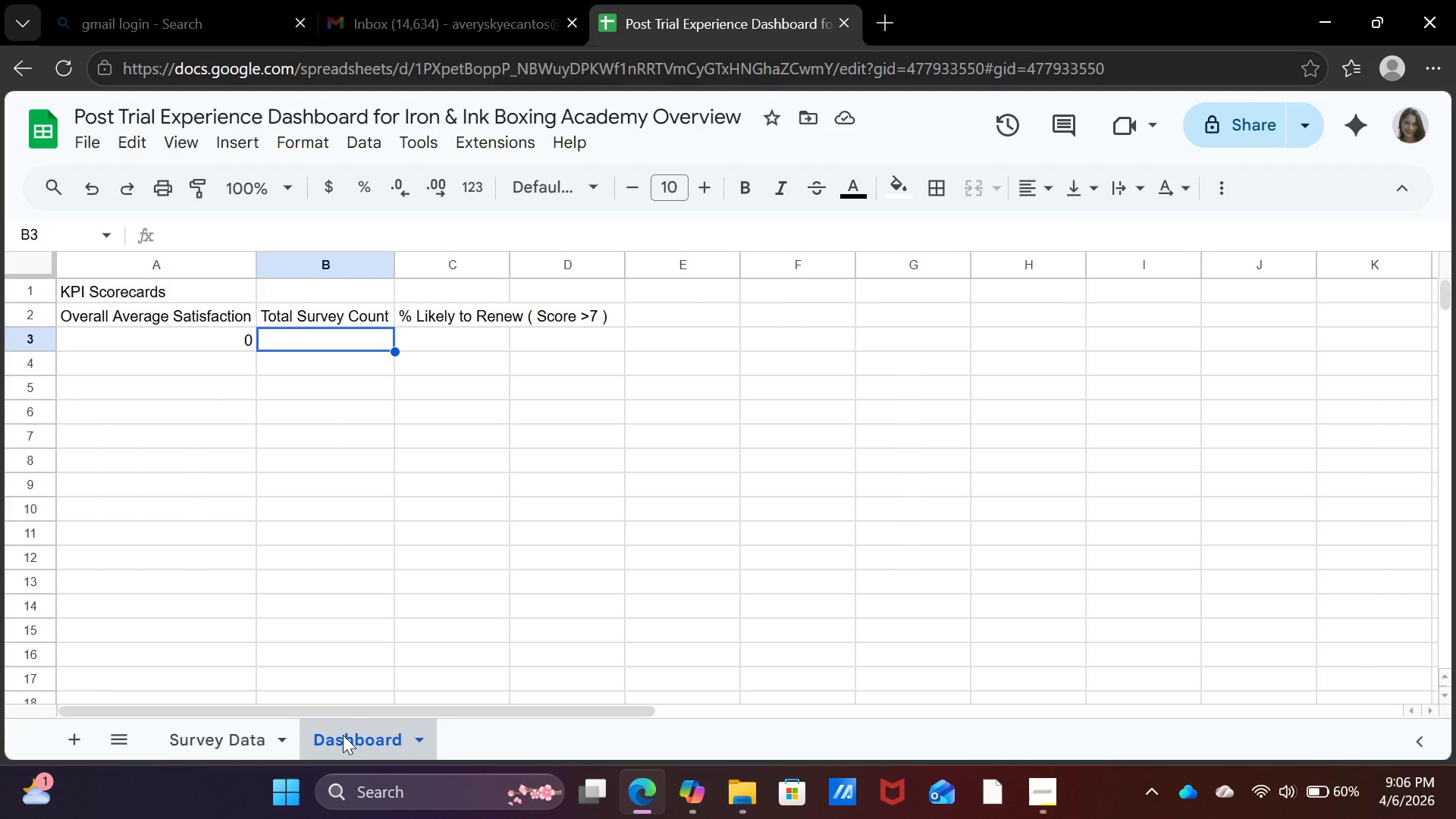 
left_click([247, 736])
 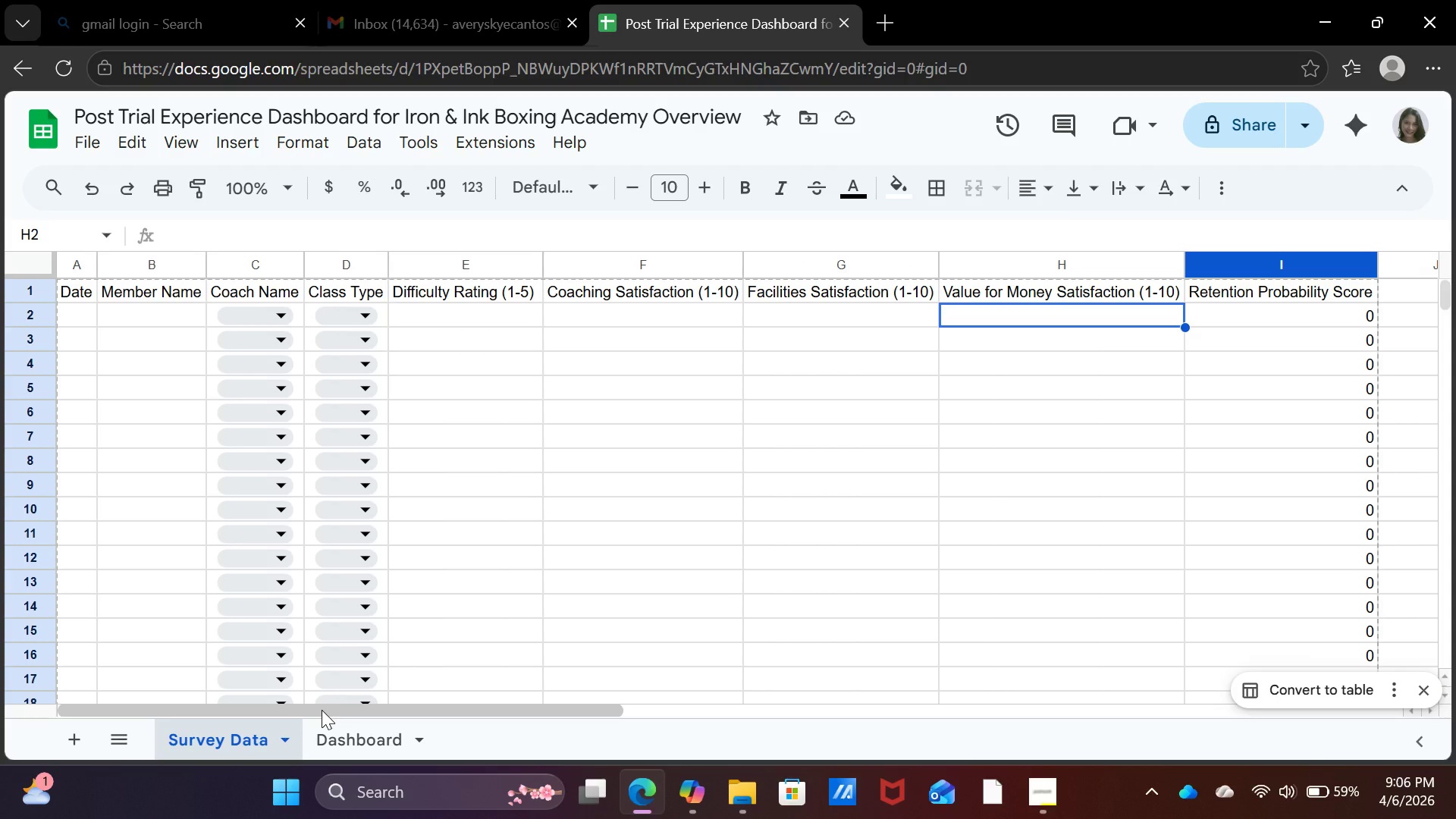 
wait(15.98)
 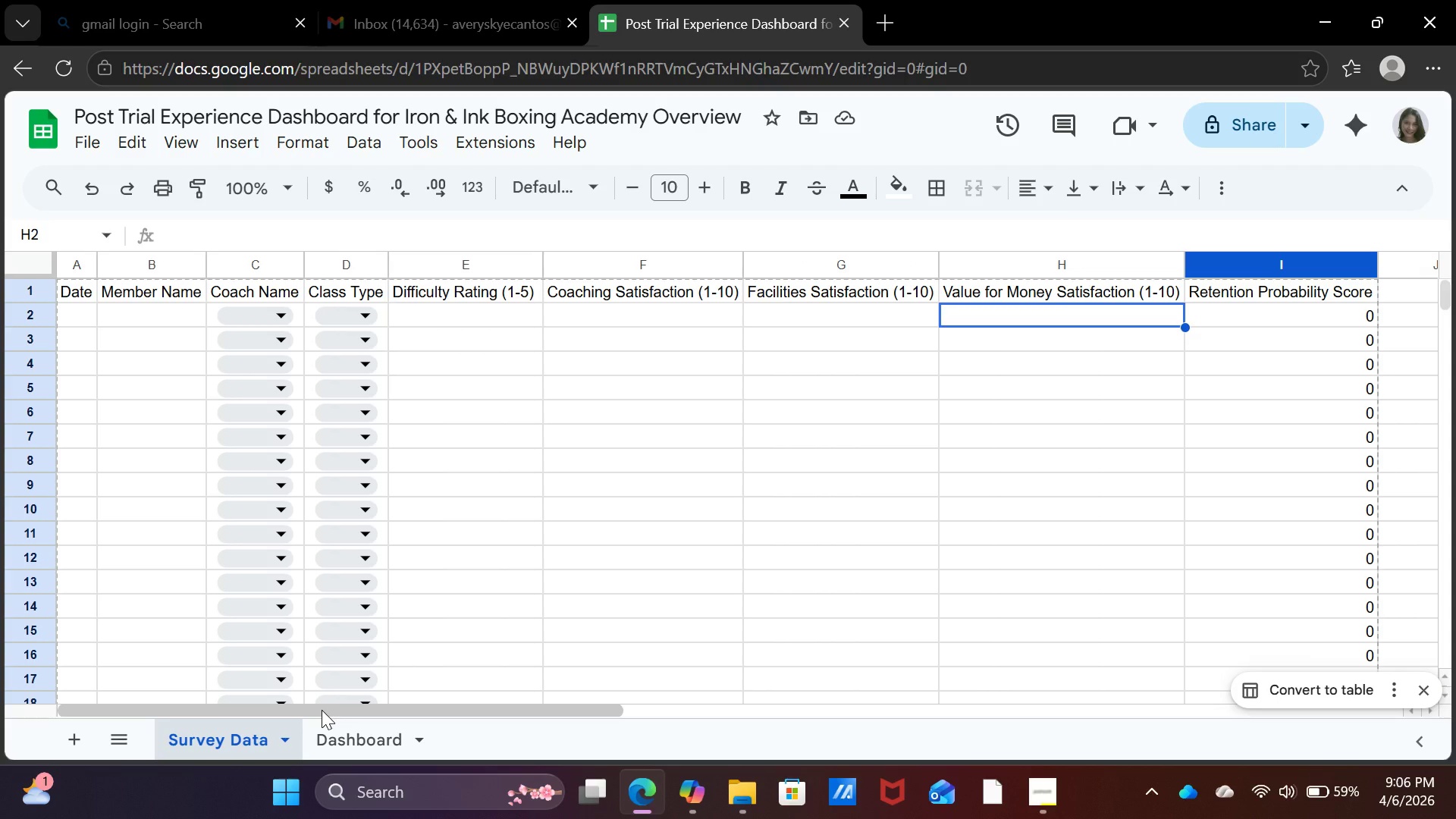 
left_click([407, 750])
 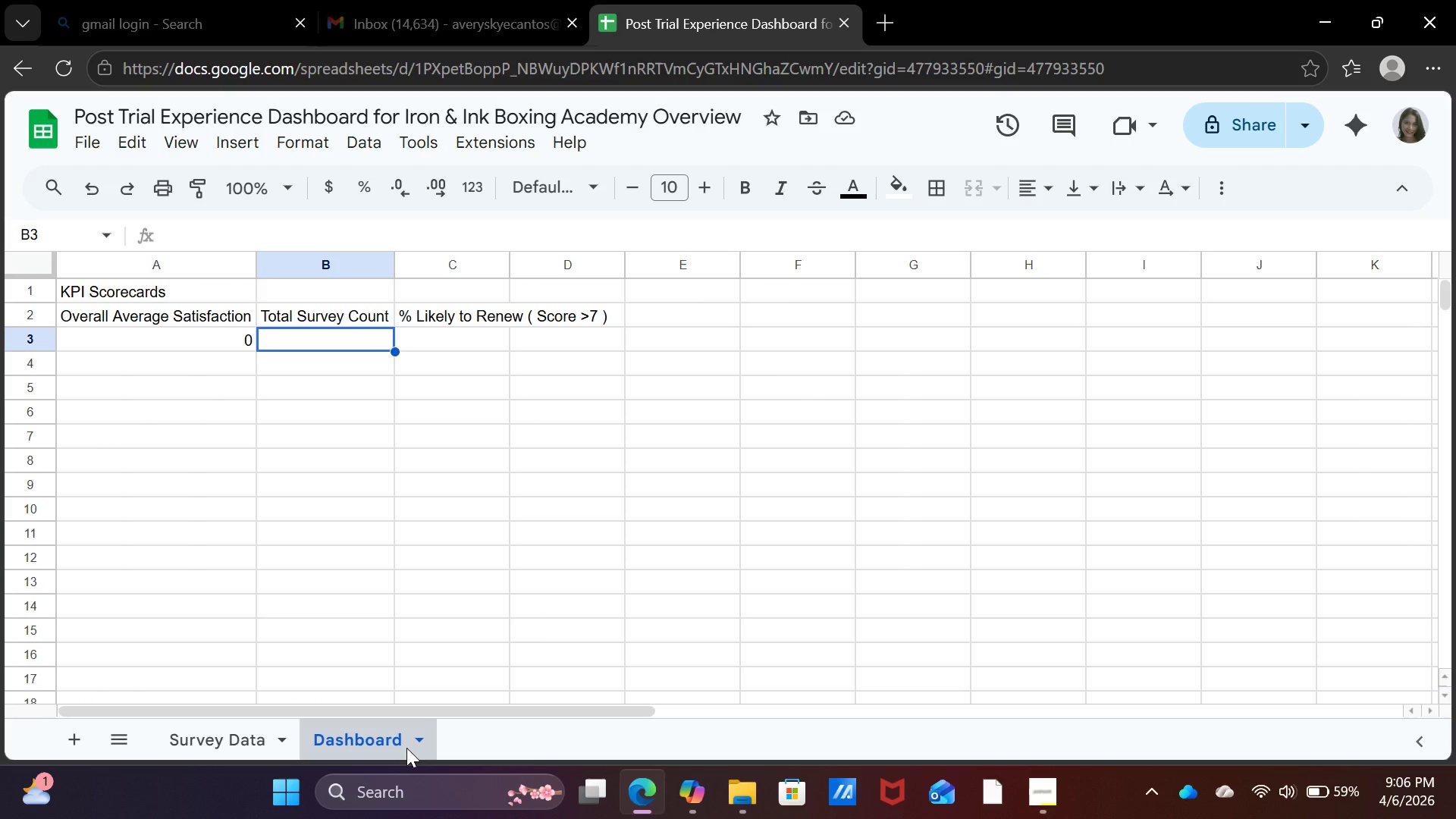 
type(=COUNTA)
 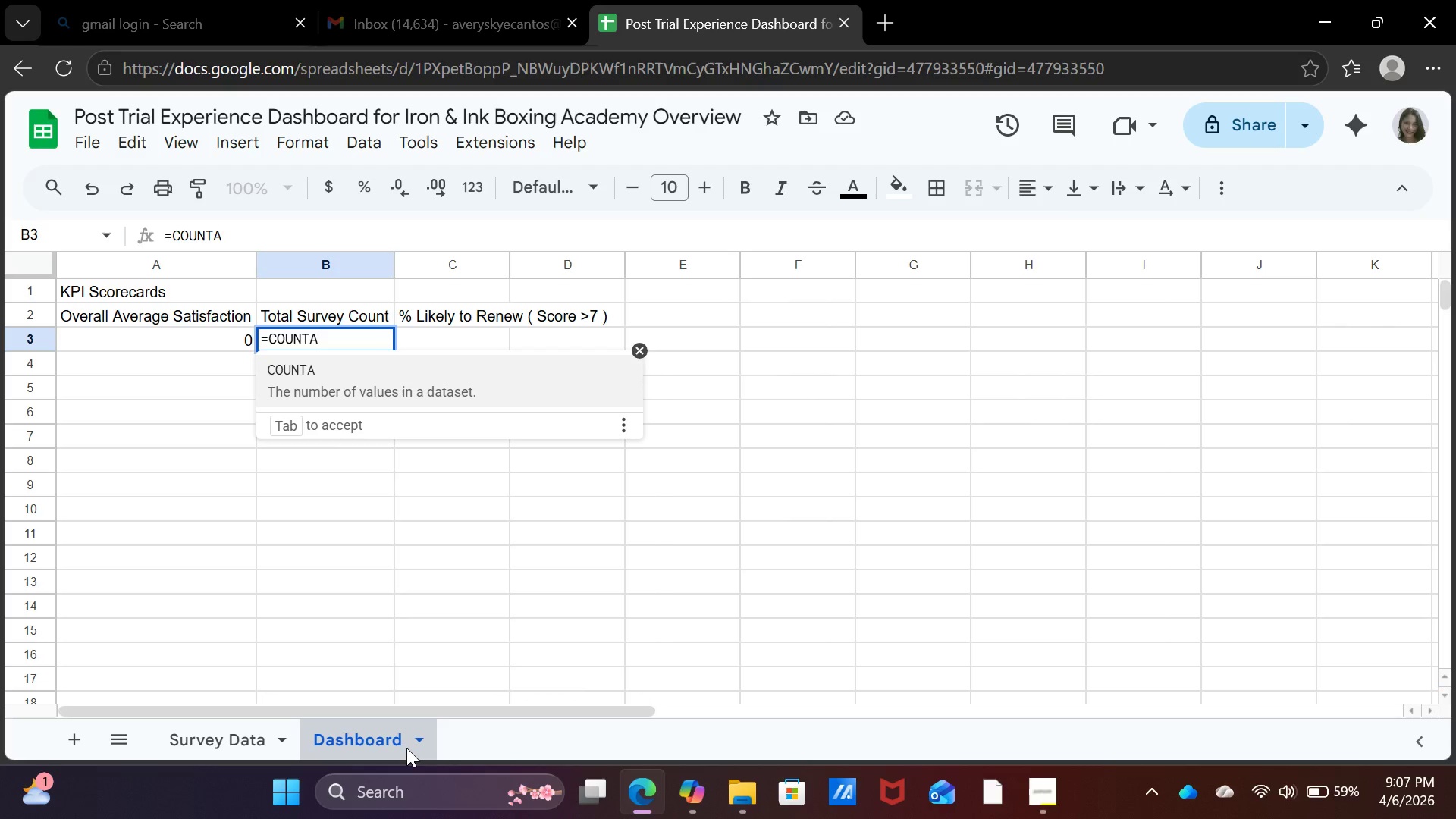 
wait(5.45)
 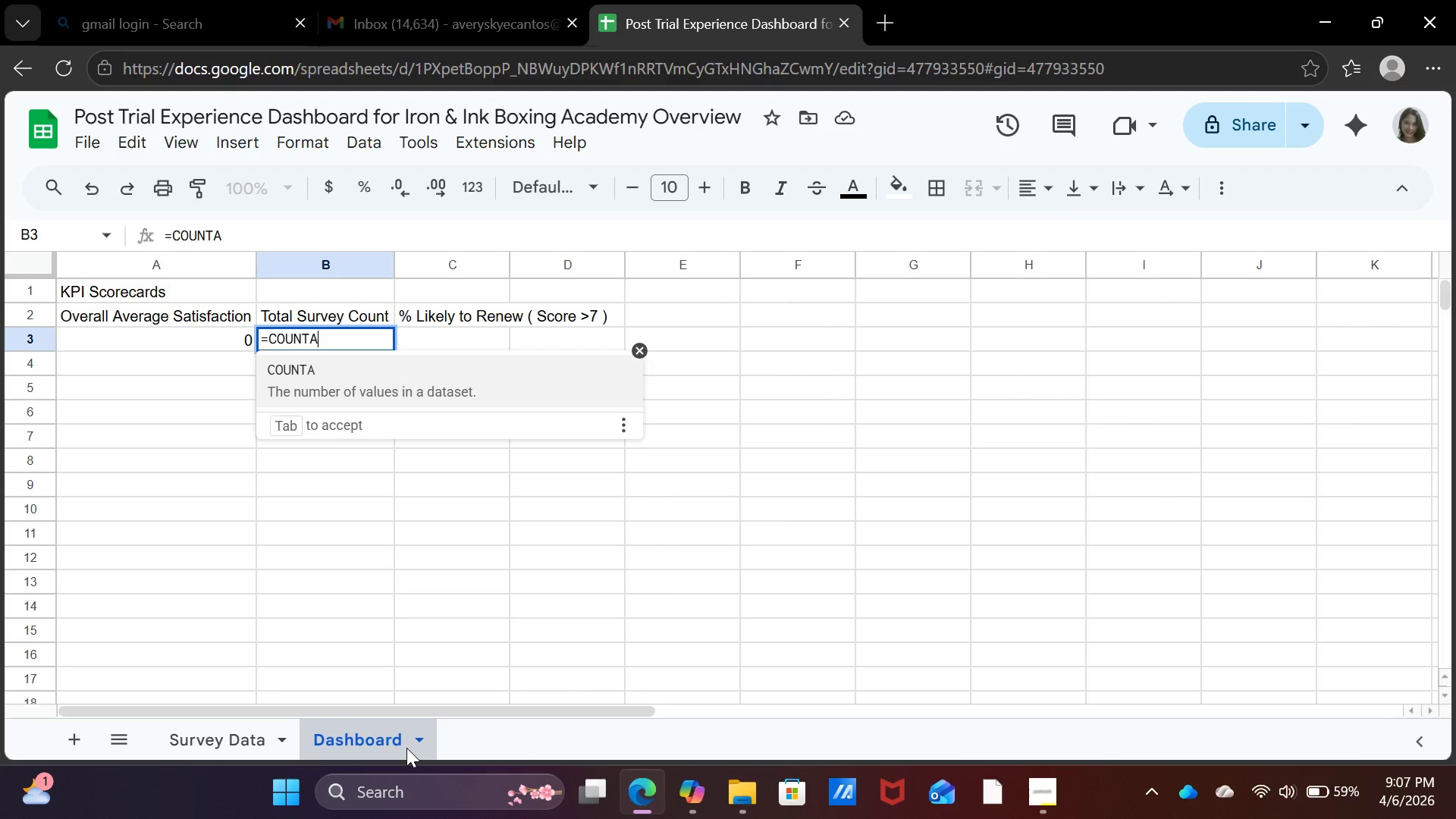 
left_click([183, 739])
 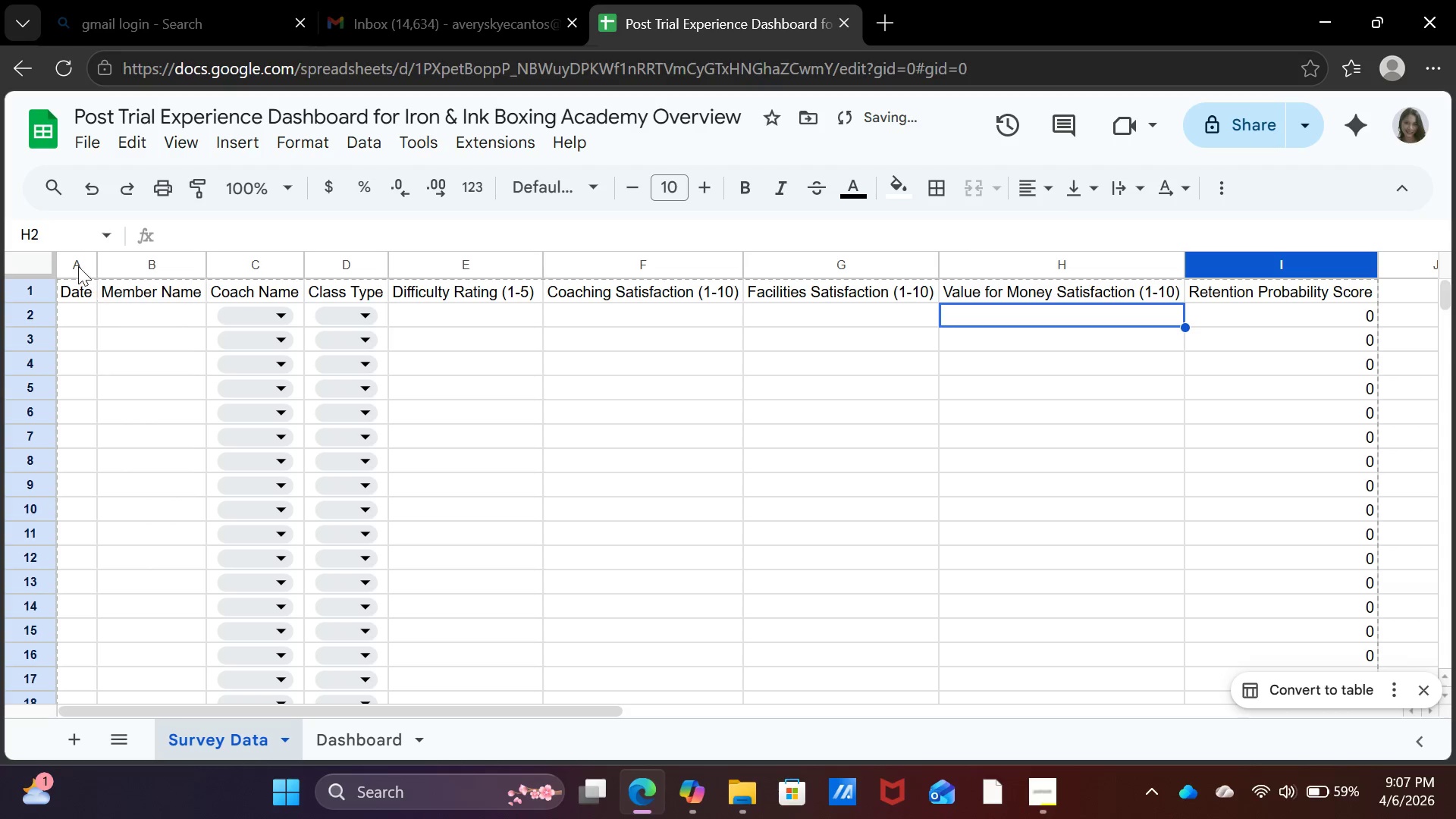 
left_click([78, 265])
 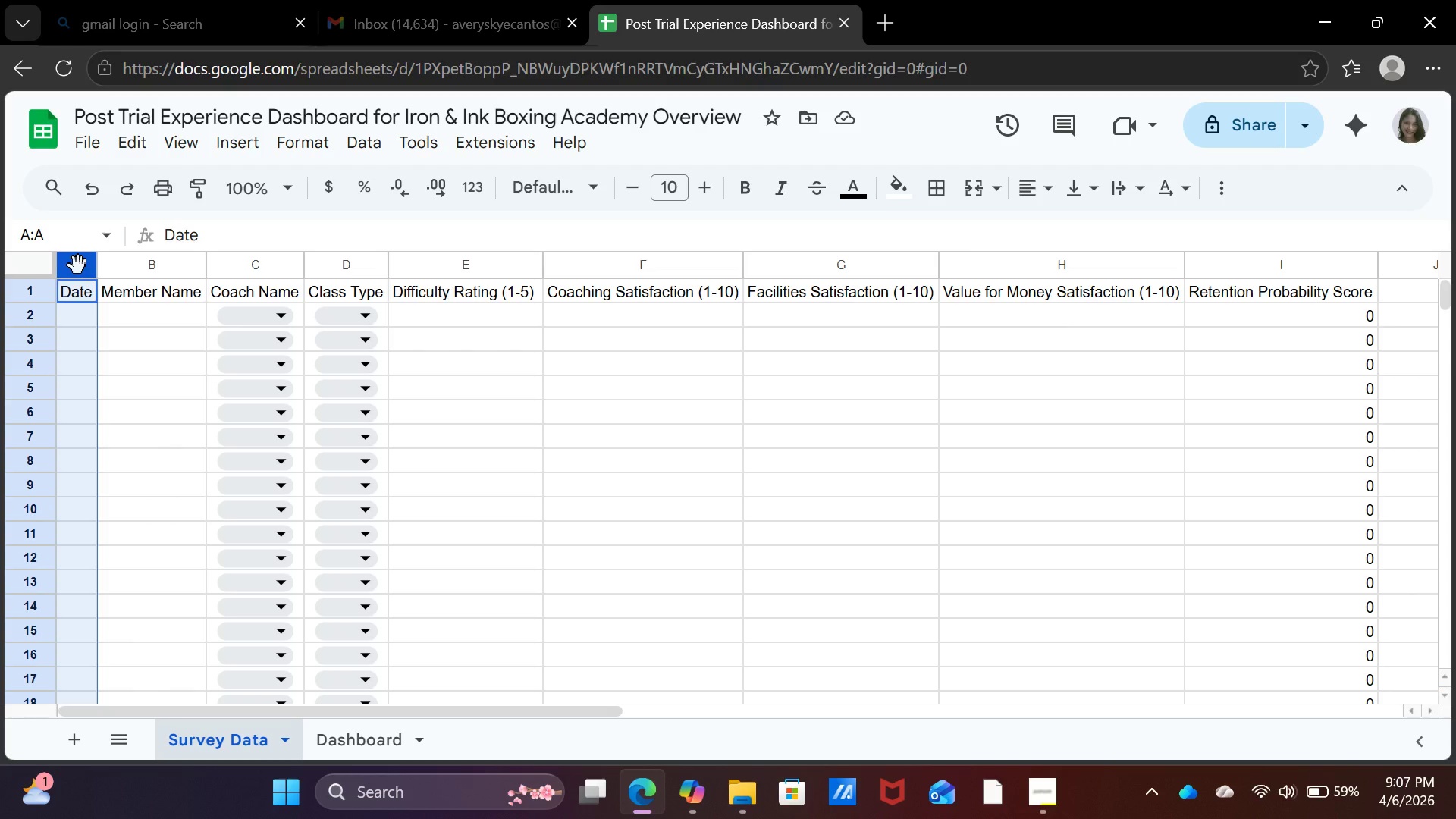 
key(Enter)
 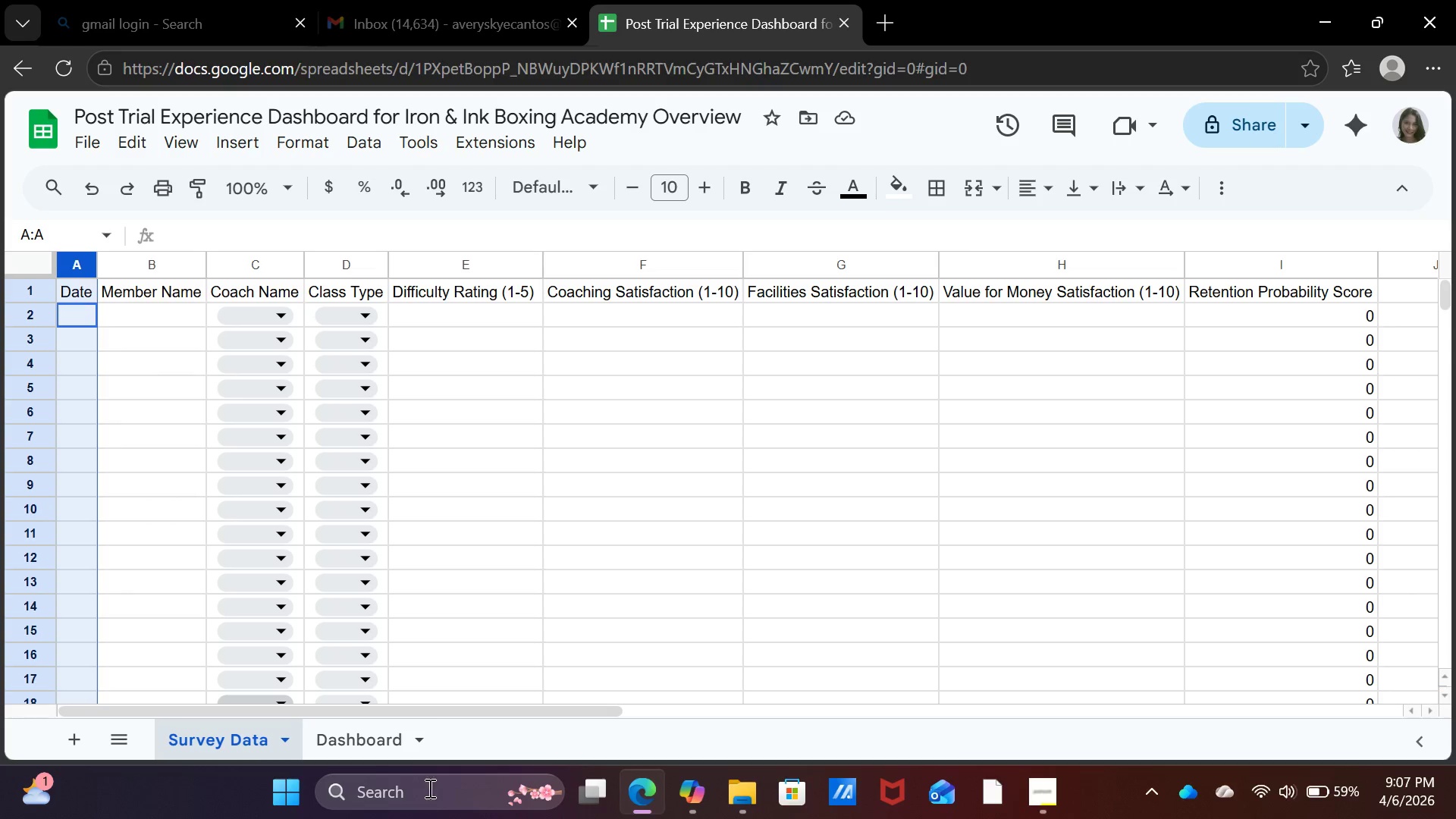 
left_click([410, 745])
 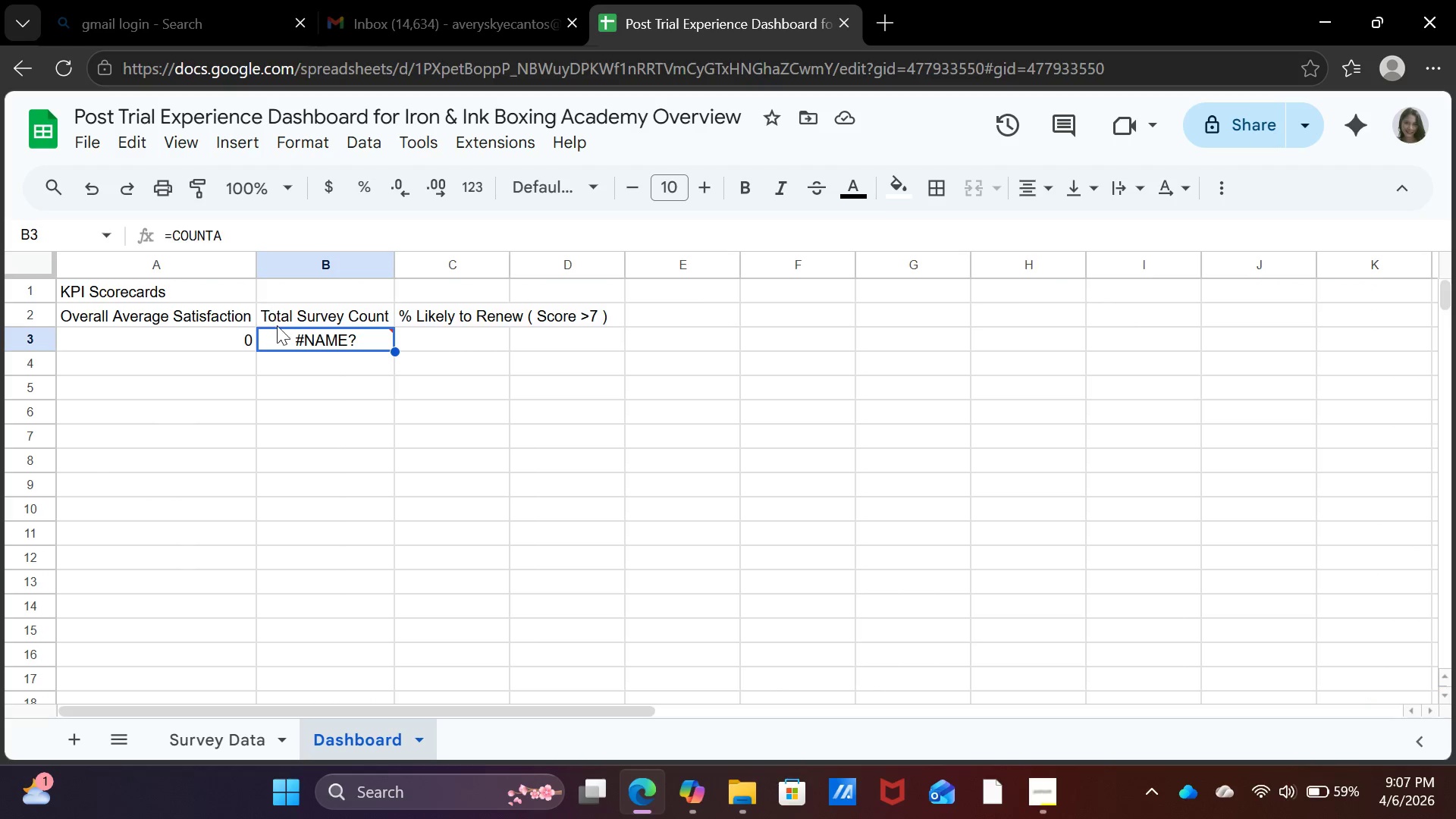 
left_click([281, 333])
 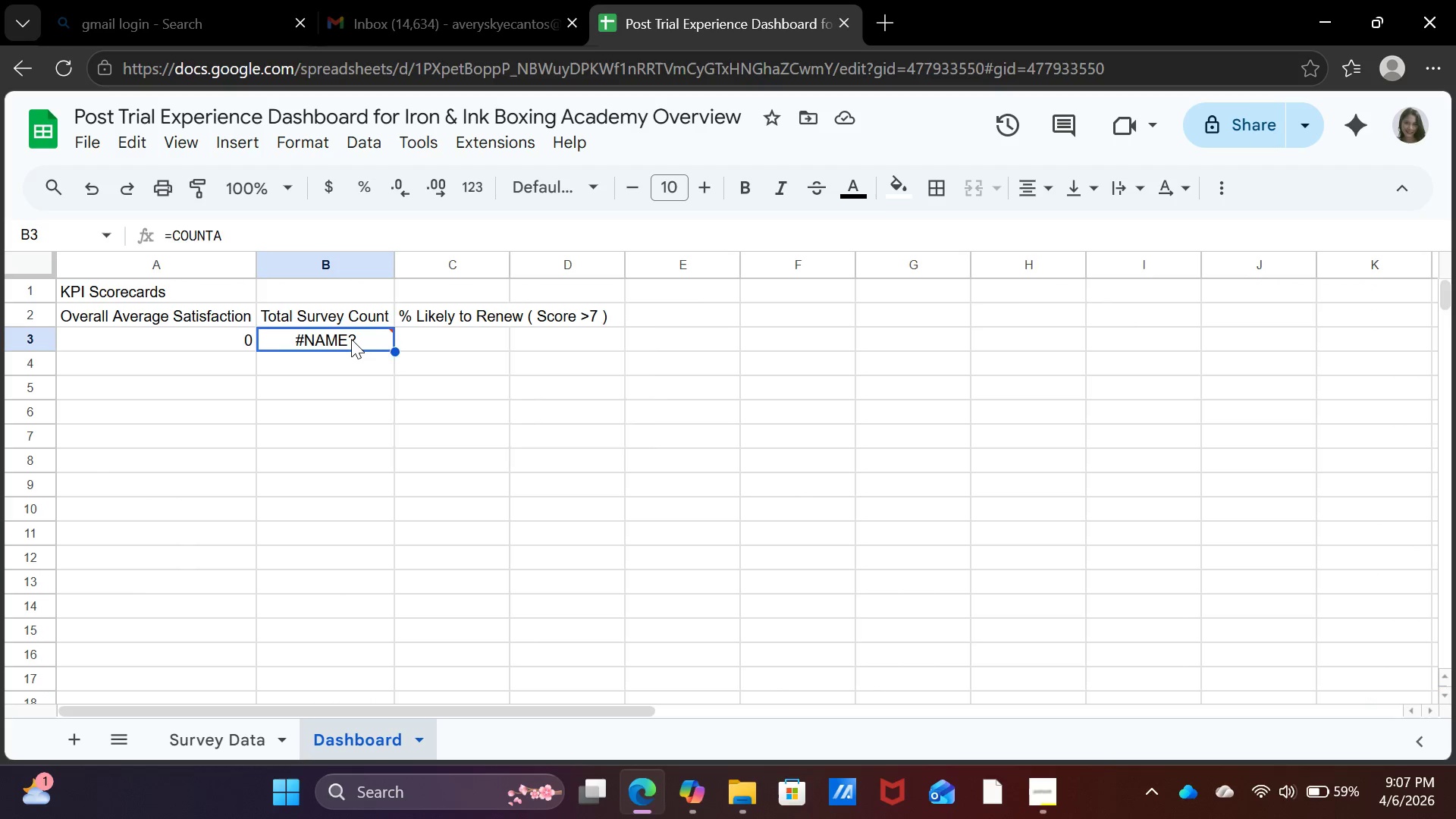 
double_click([351, 339])
 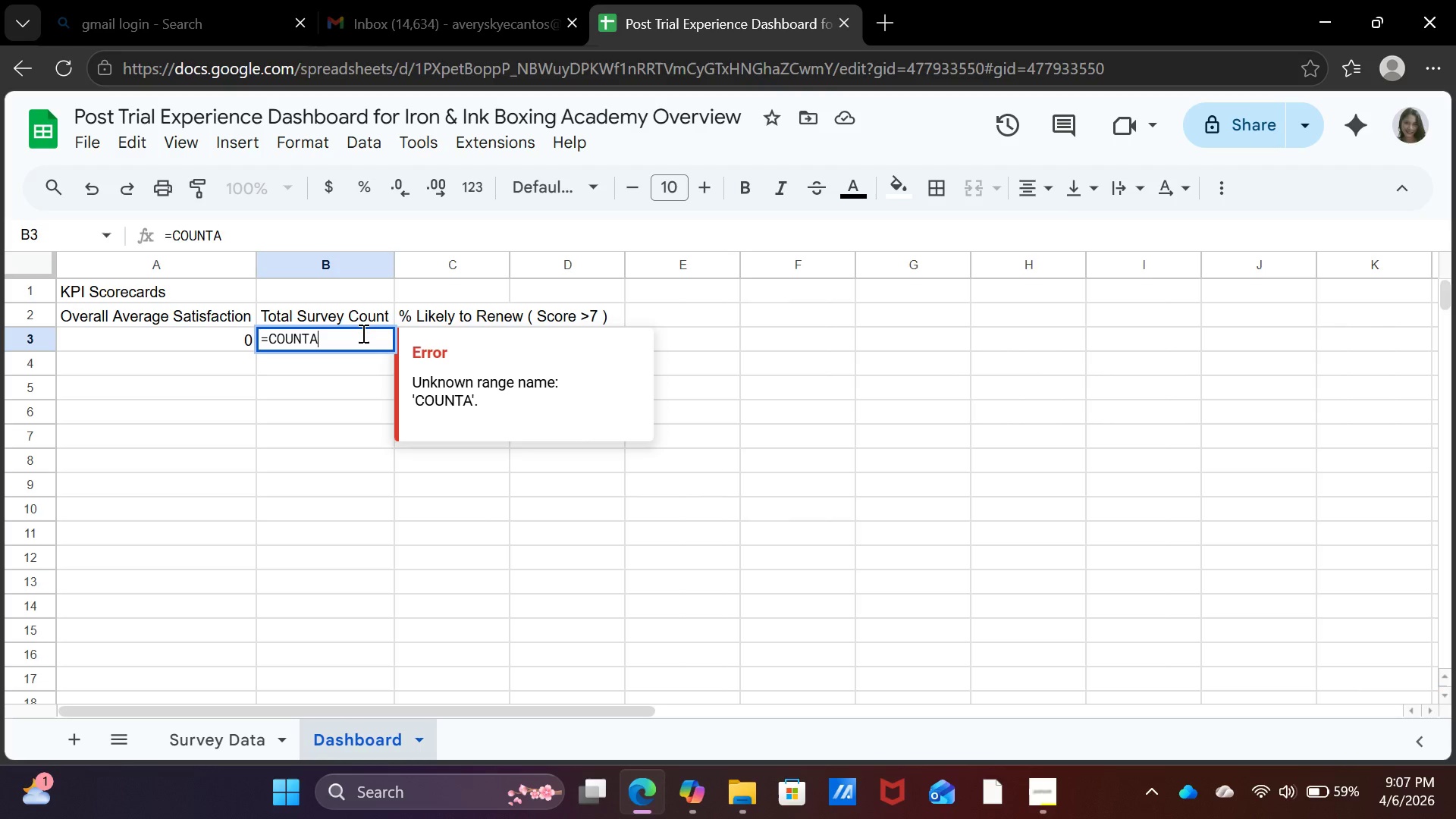 
key(Shift+9)
 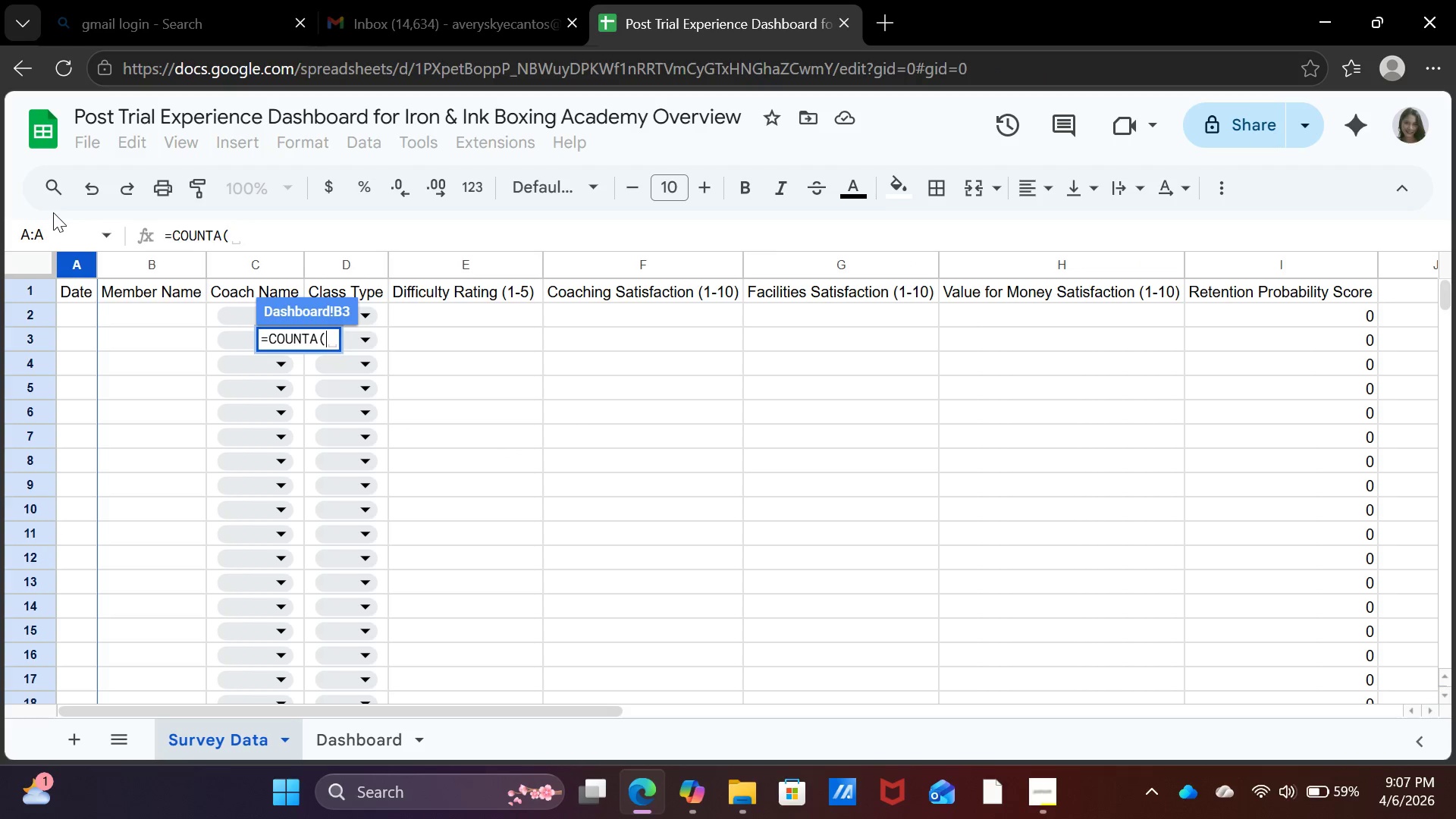 
left_click([74, 268])
 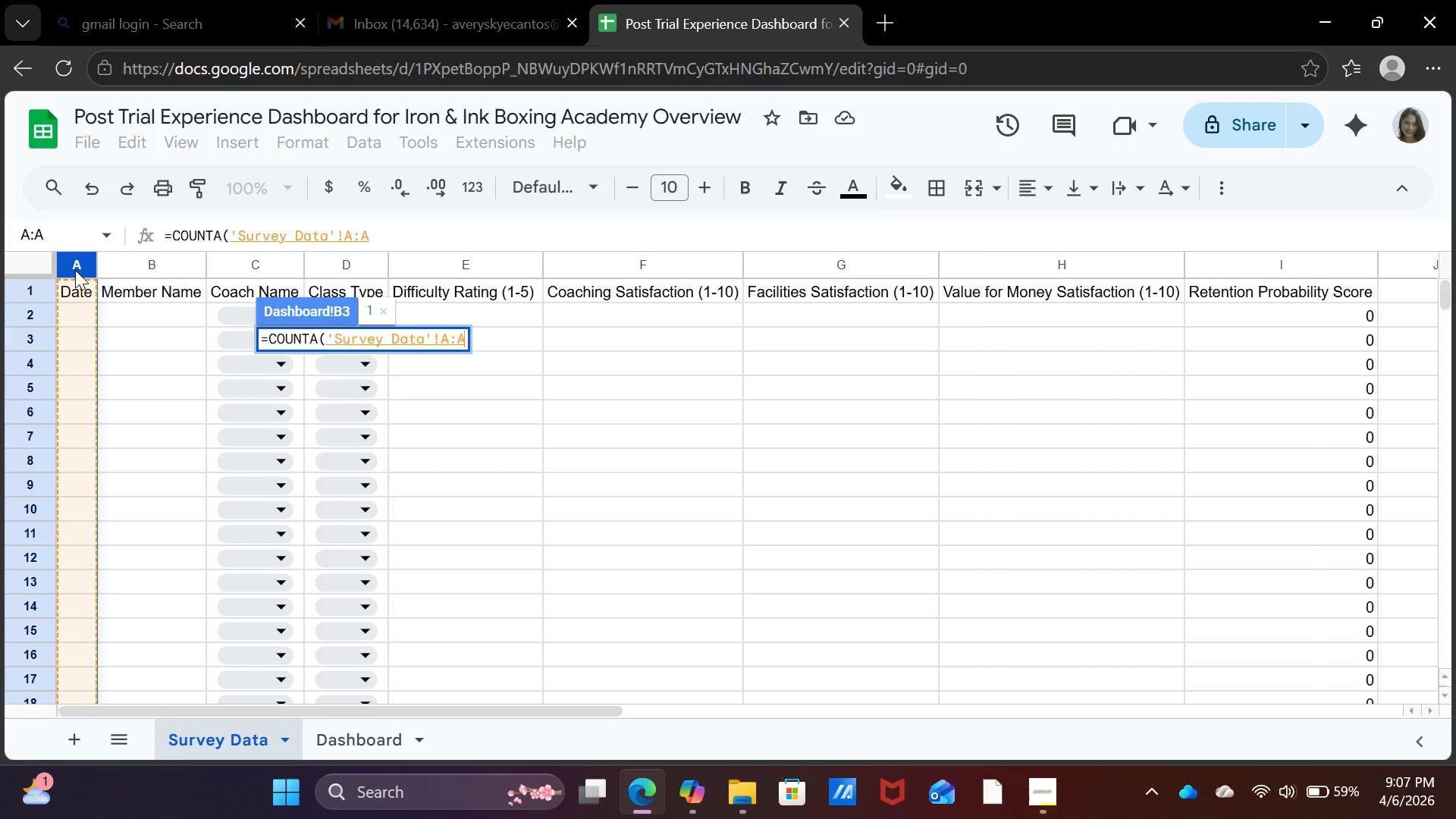 
key(Enter)
 